 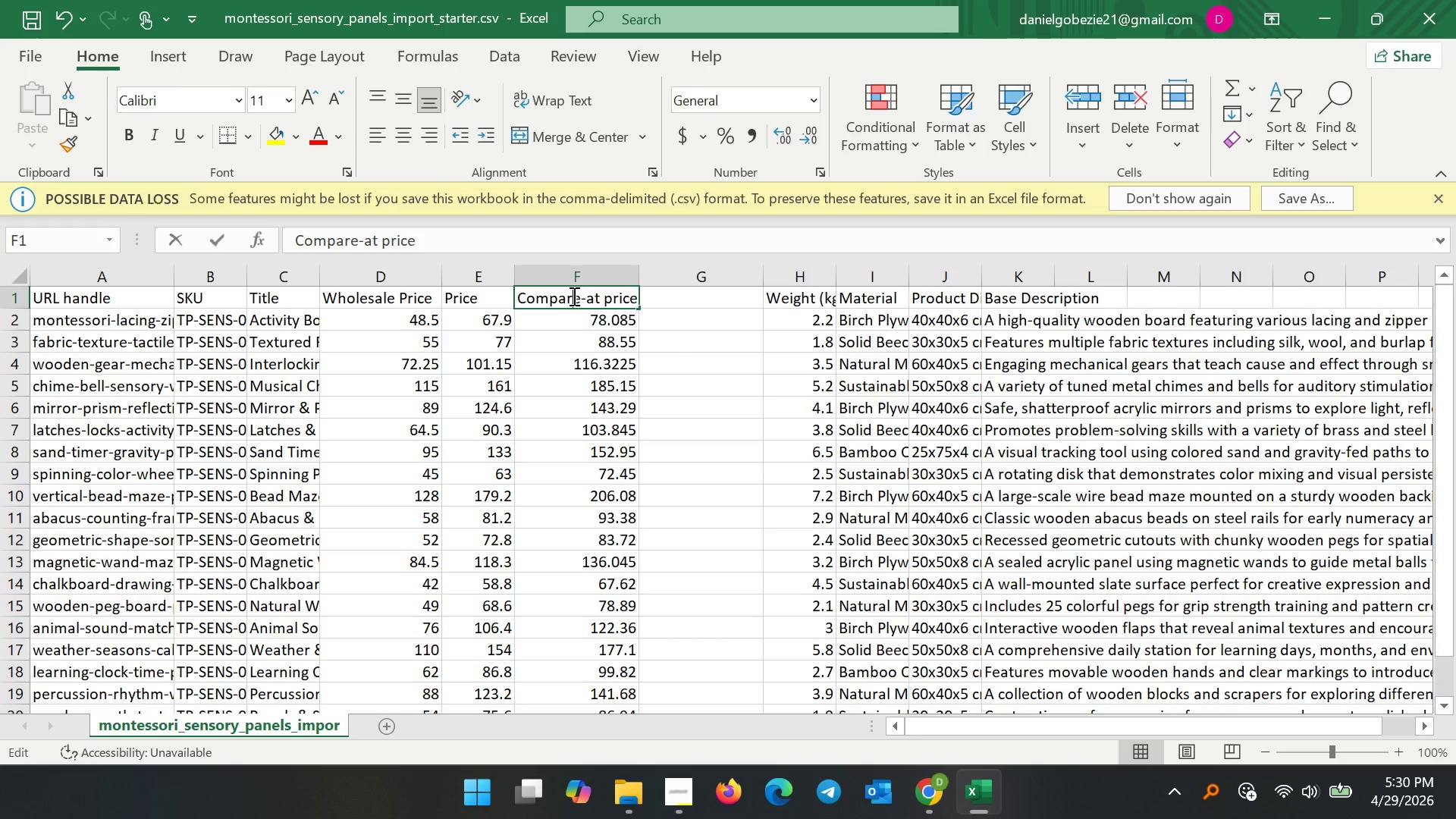 
key(Control+A)
 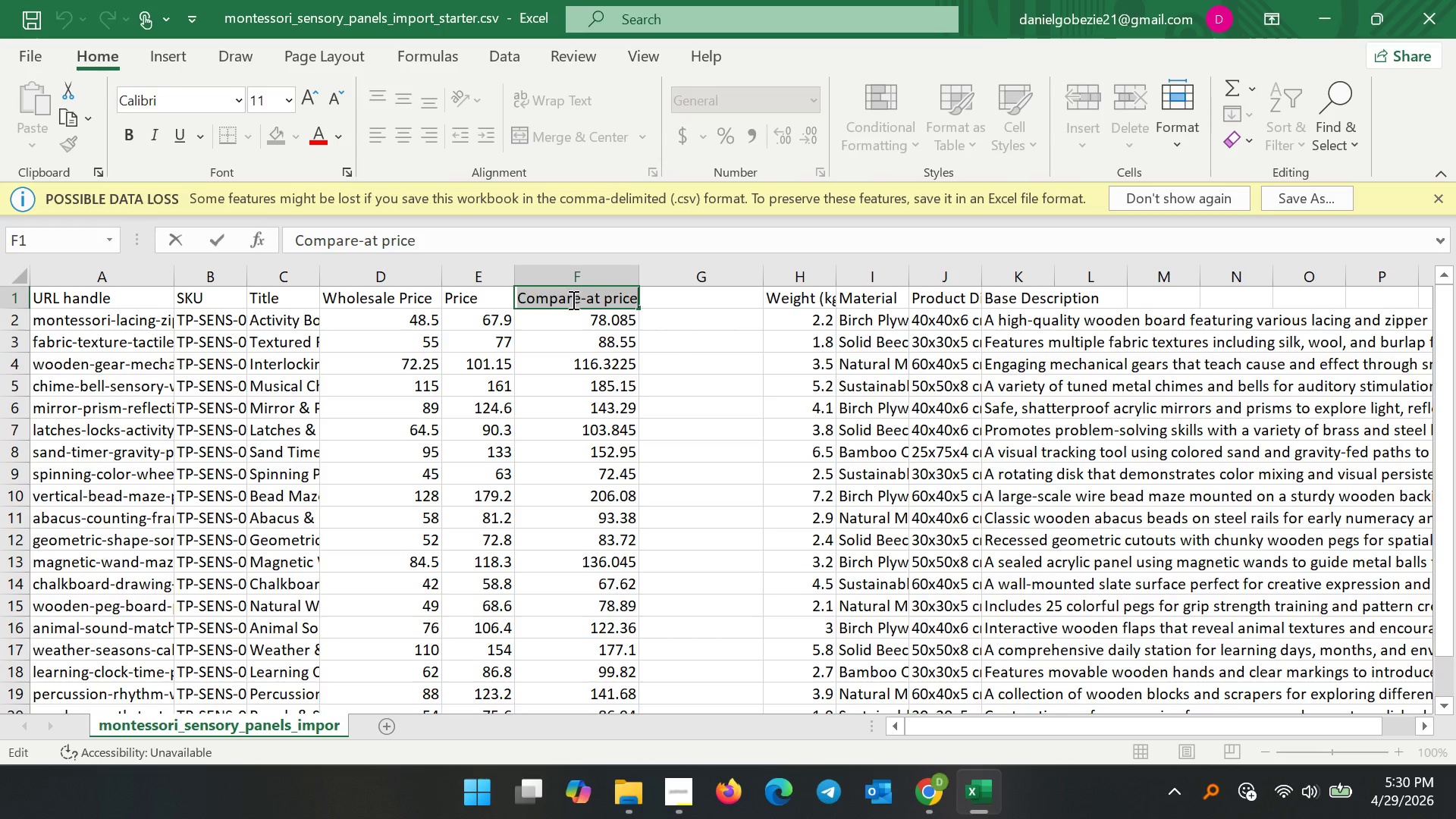 
key(Control+C)
 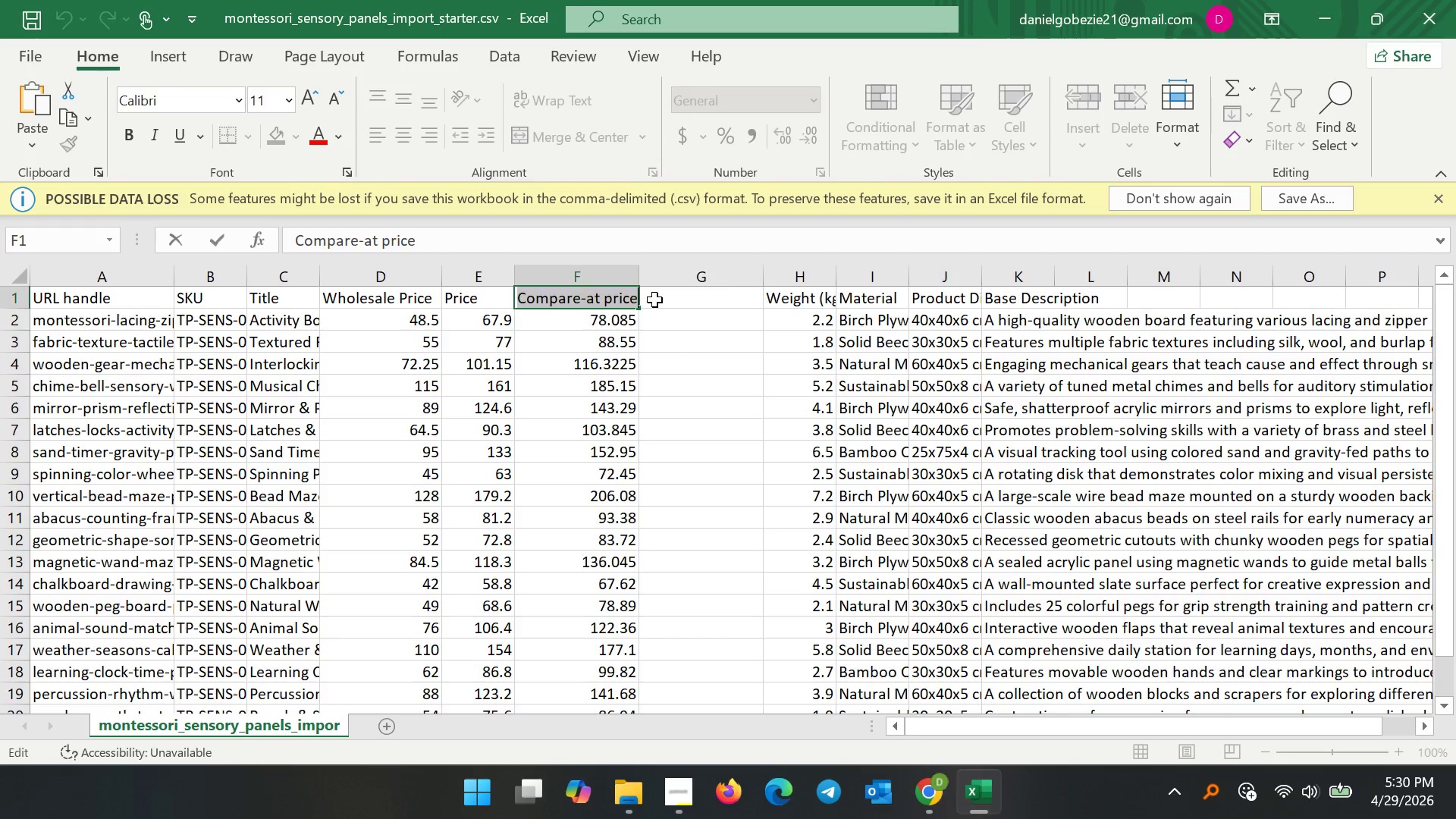 
double_click([654, 300])
 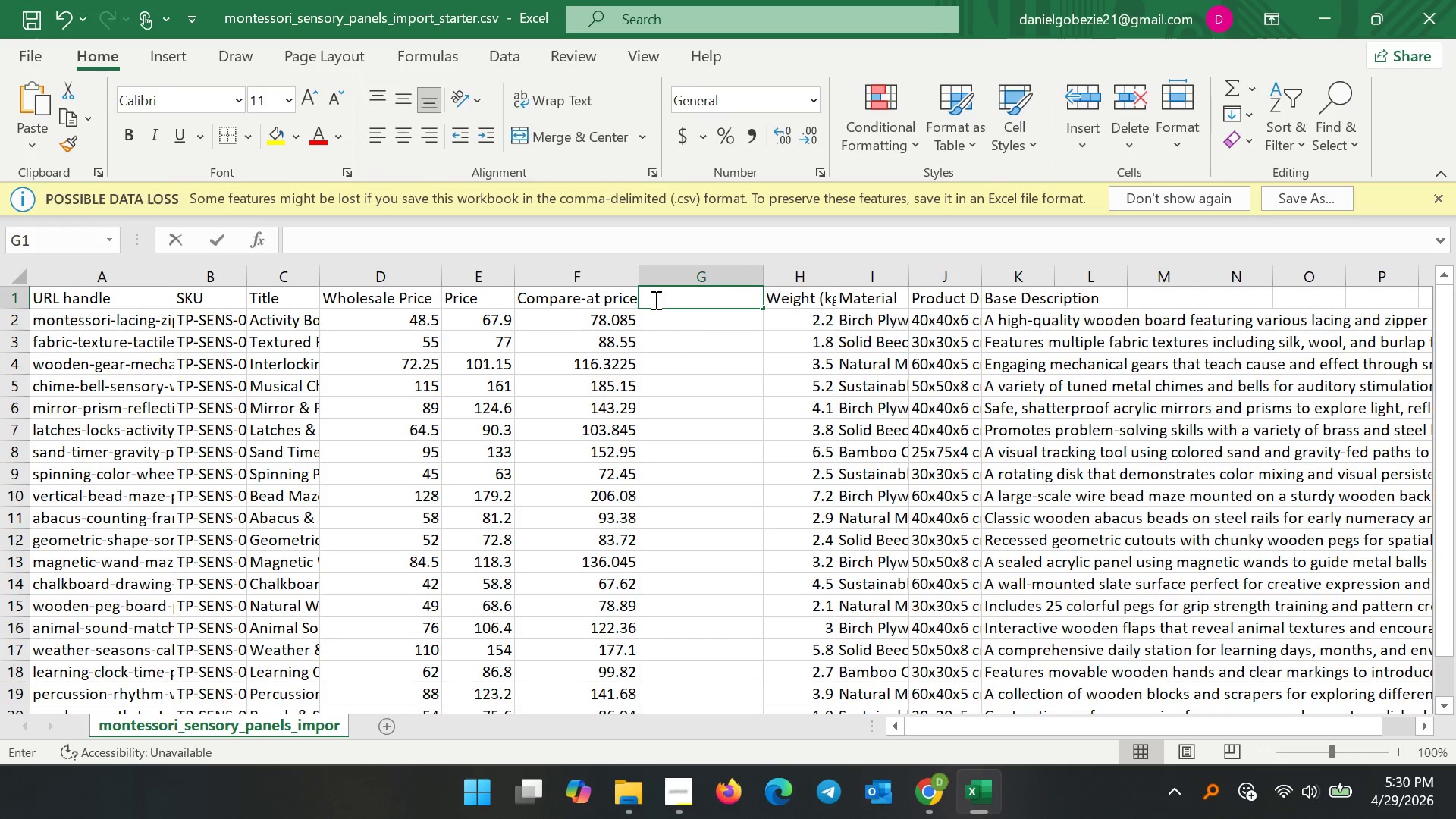 
key(Control+V)
 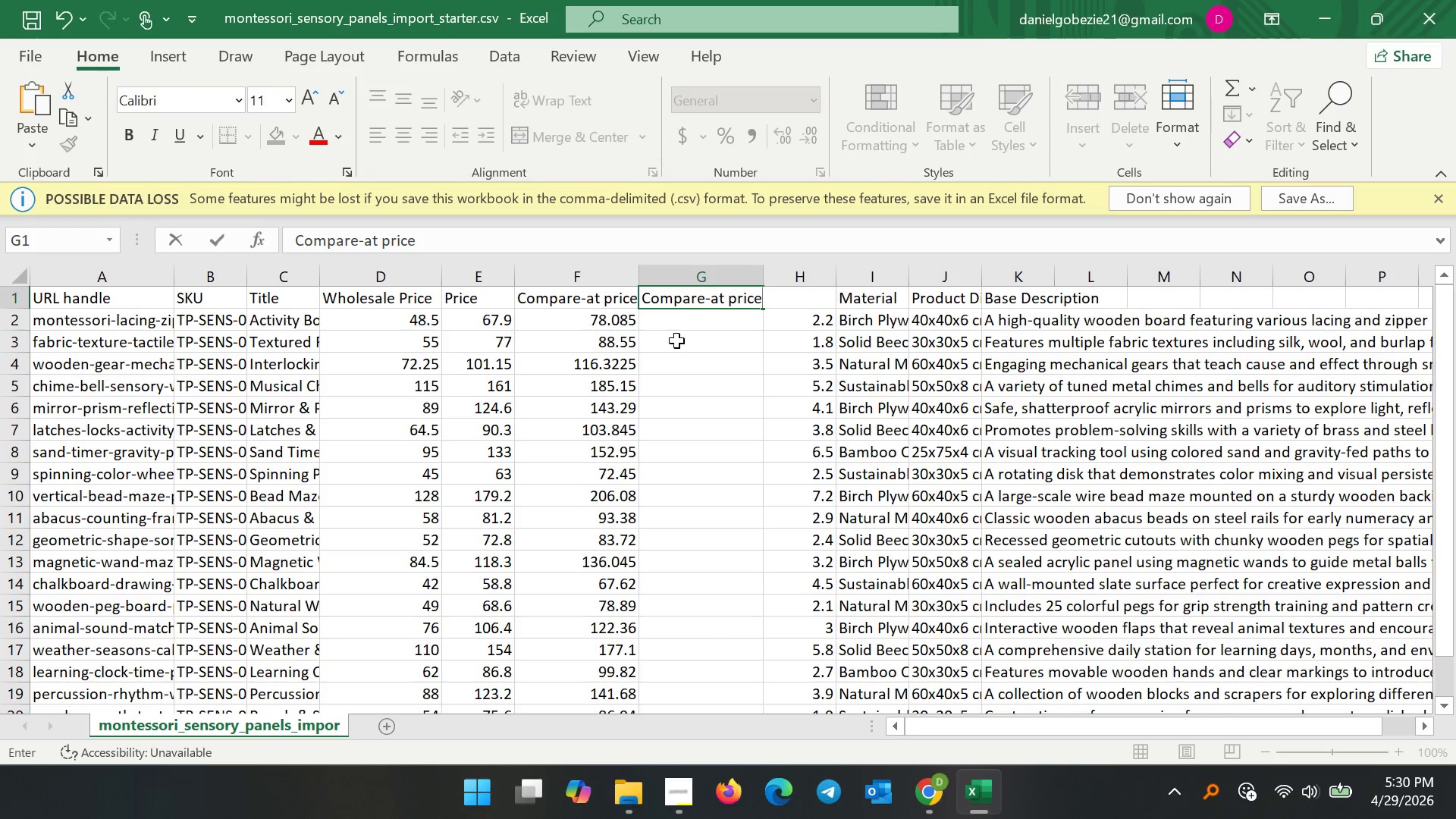 
left_click([679, 340])
 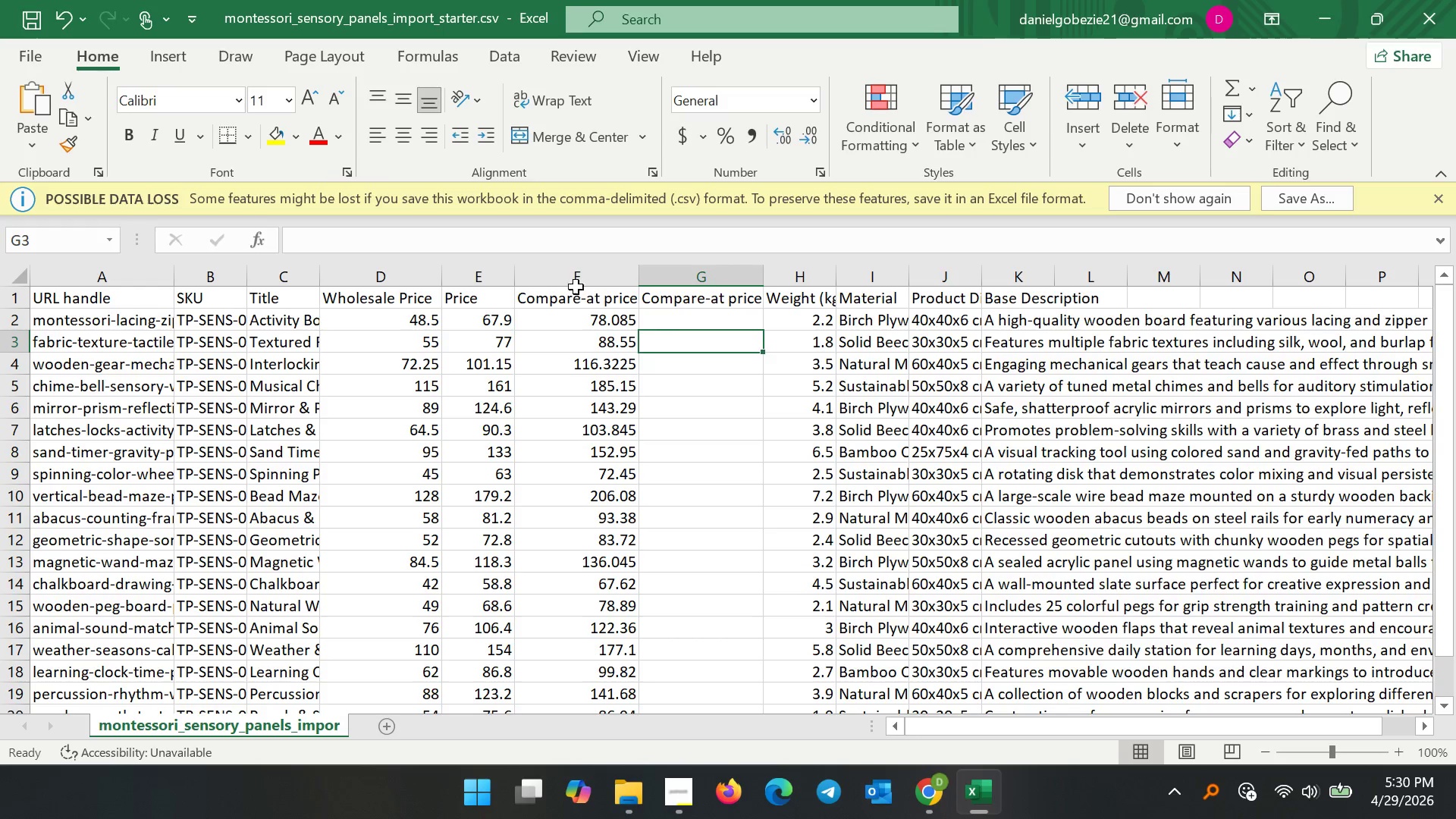 
left_click([575, 286])
 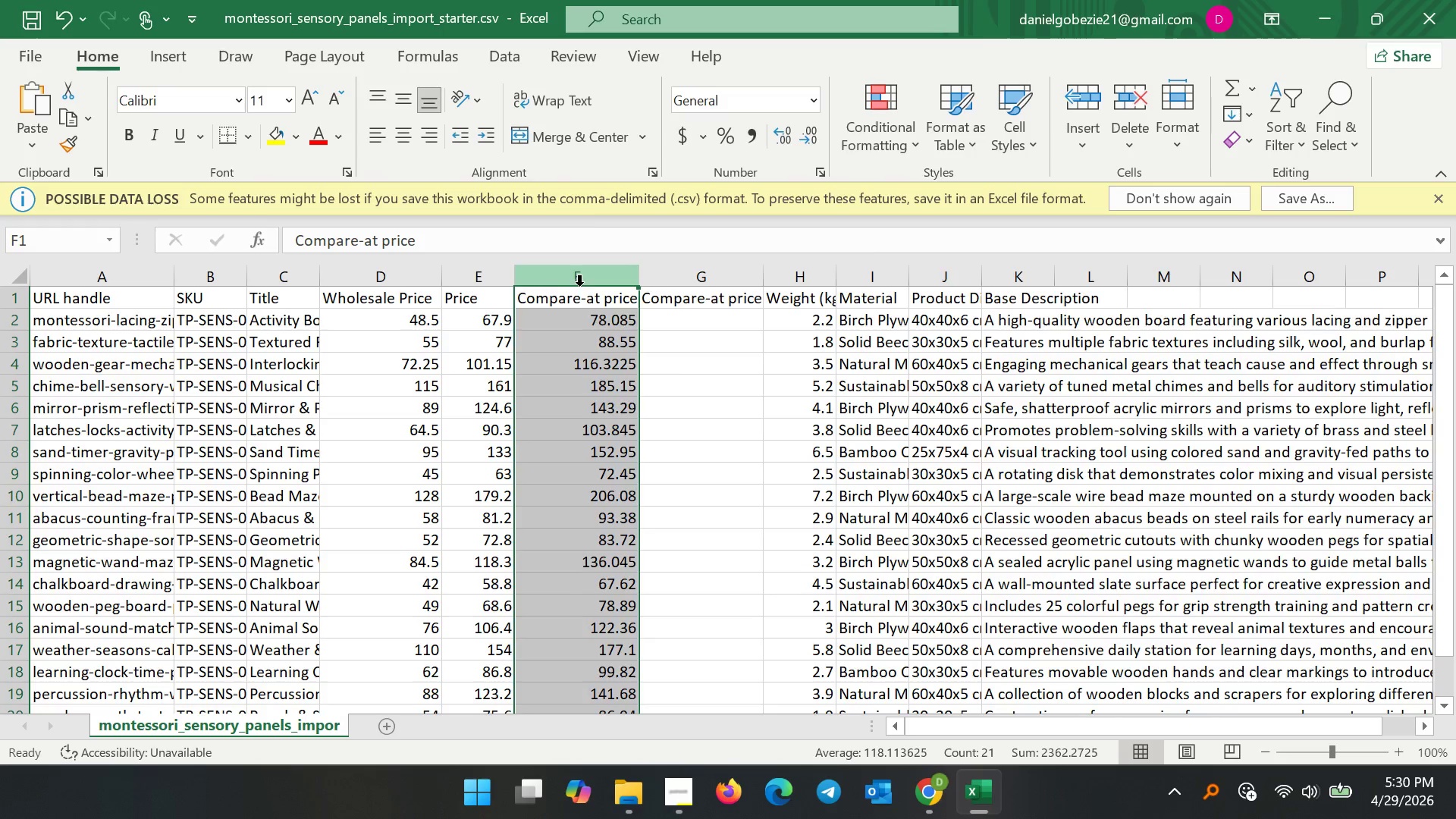 
right_click([579, 286])
 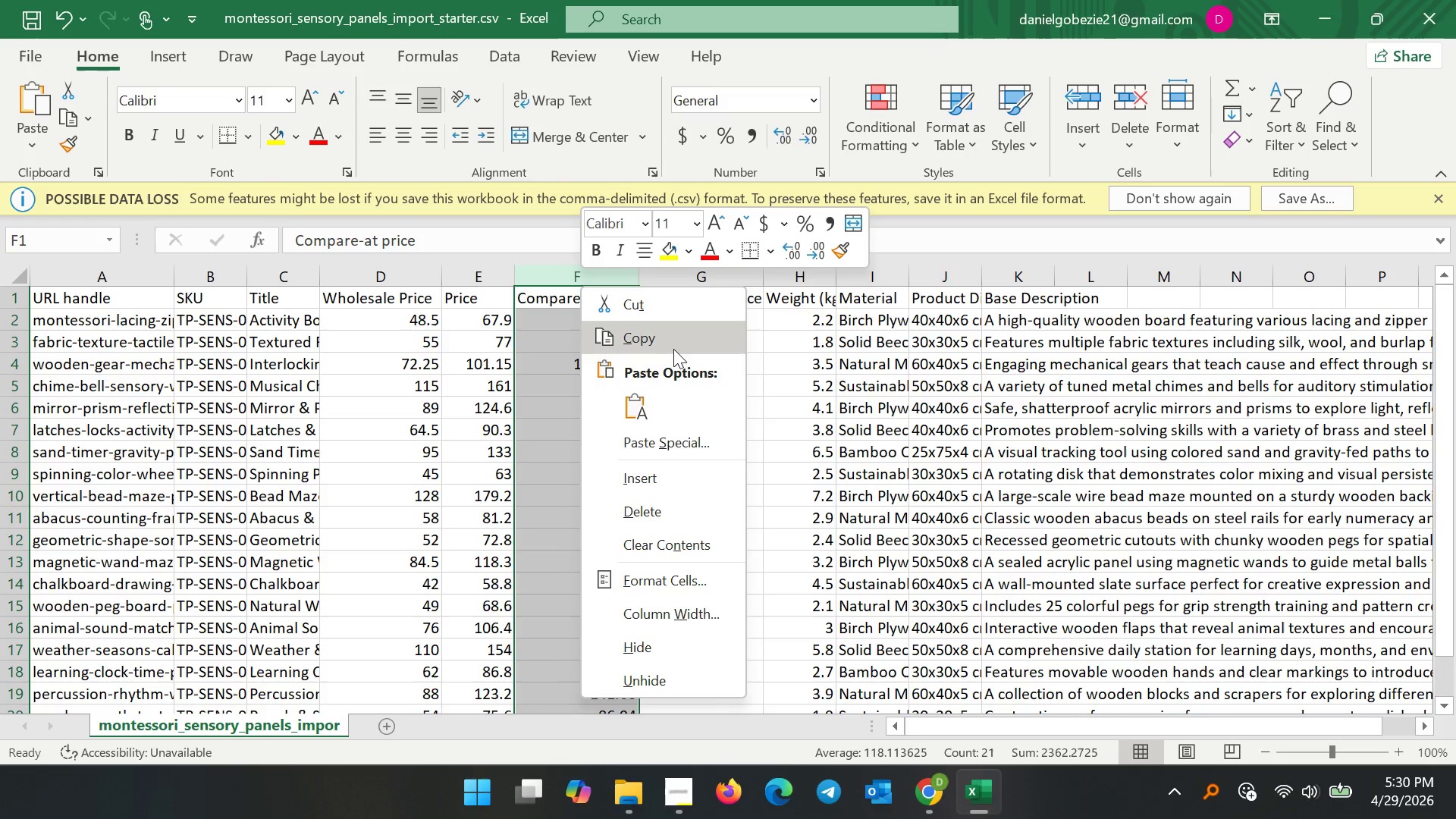 
left_click([673, 348])
 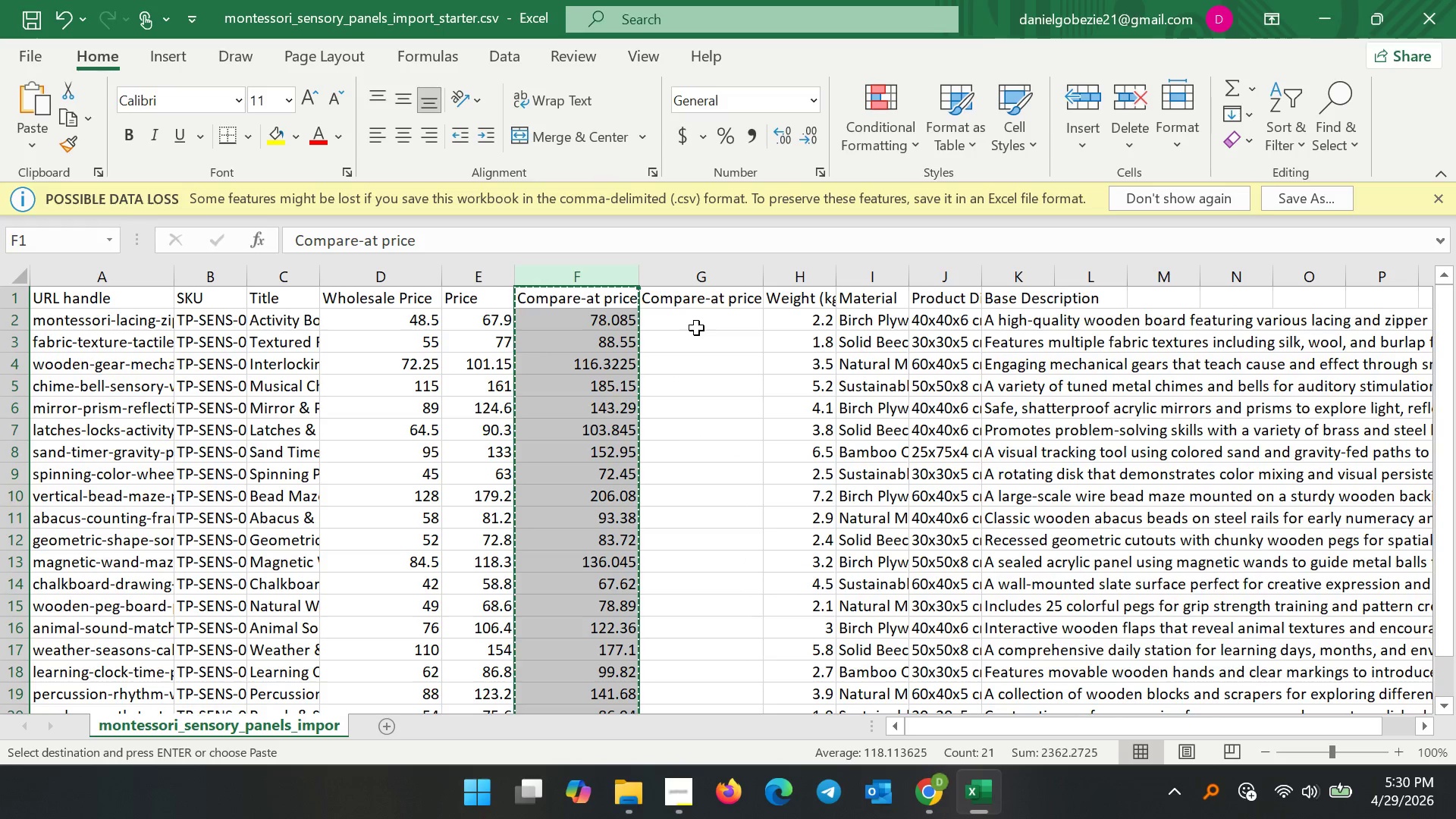 
left_click([690, 319])
 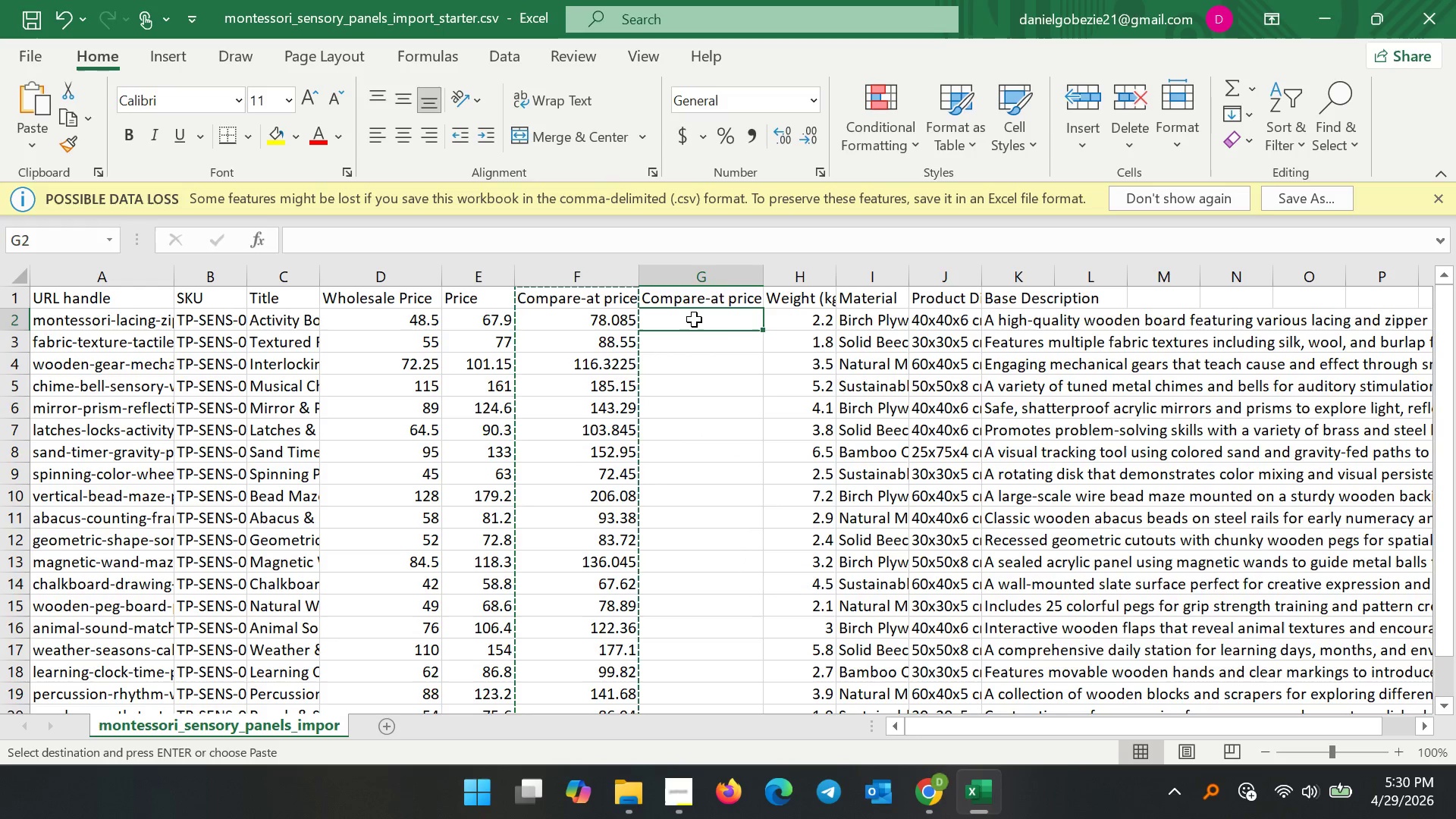 
left_click([694, 319])
 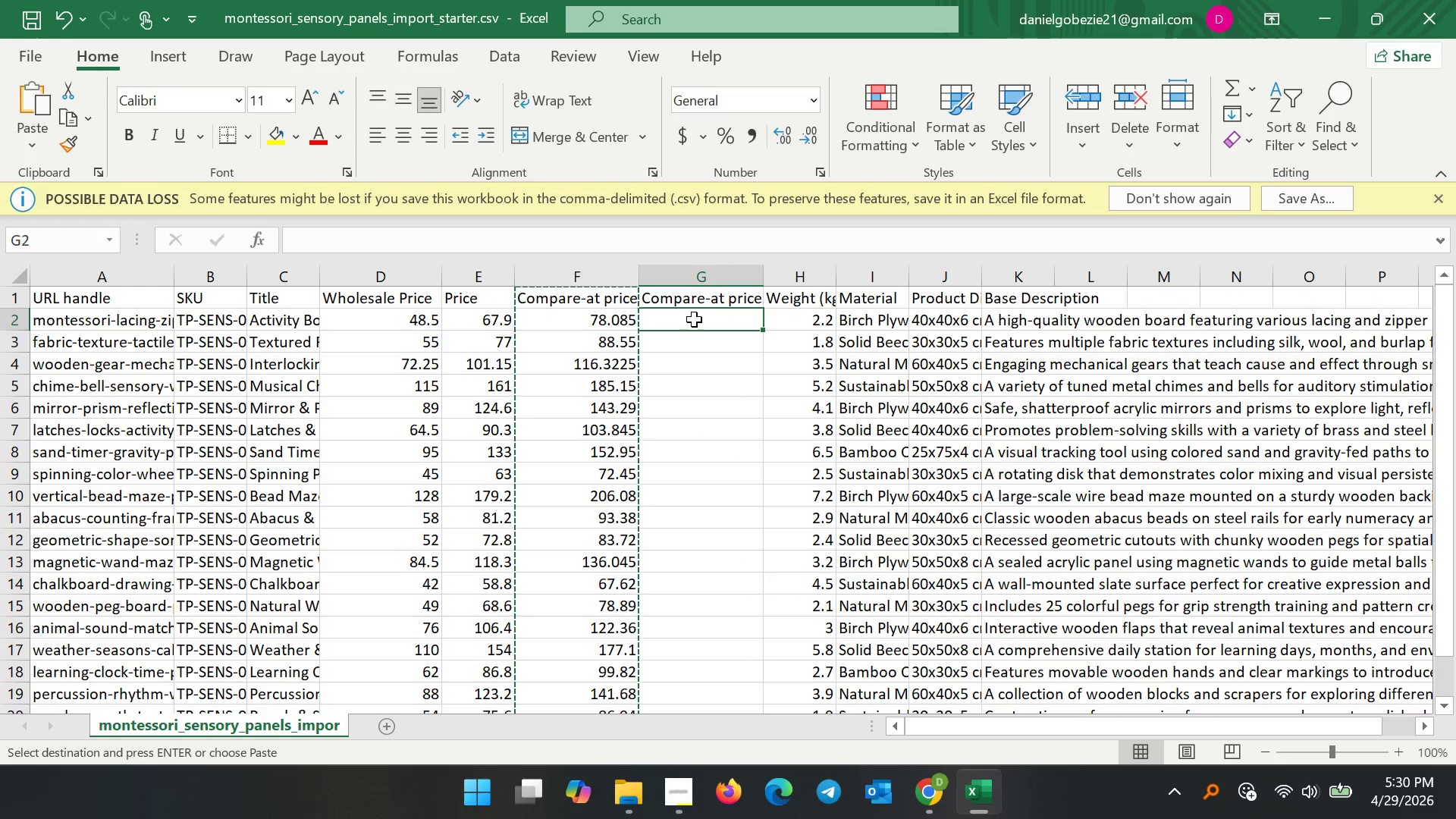 
left_click_drag(start_coordinate=[694, 319], to_coordinate=[725, 472])
 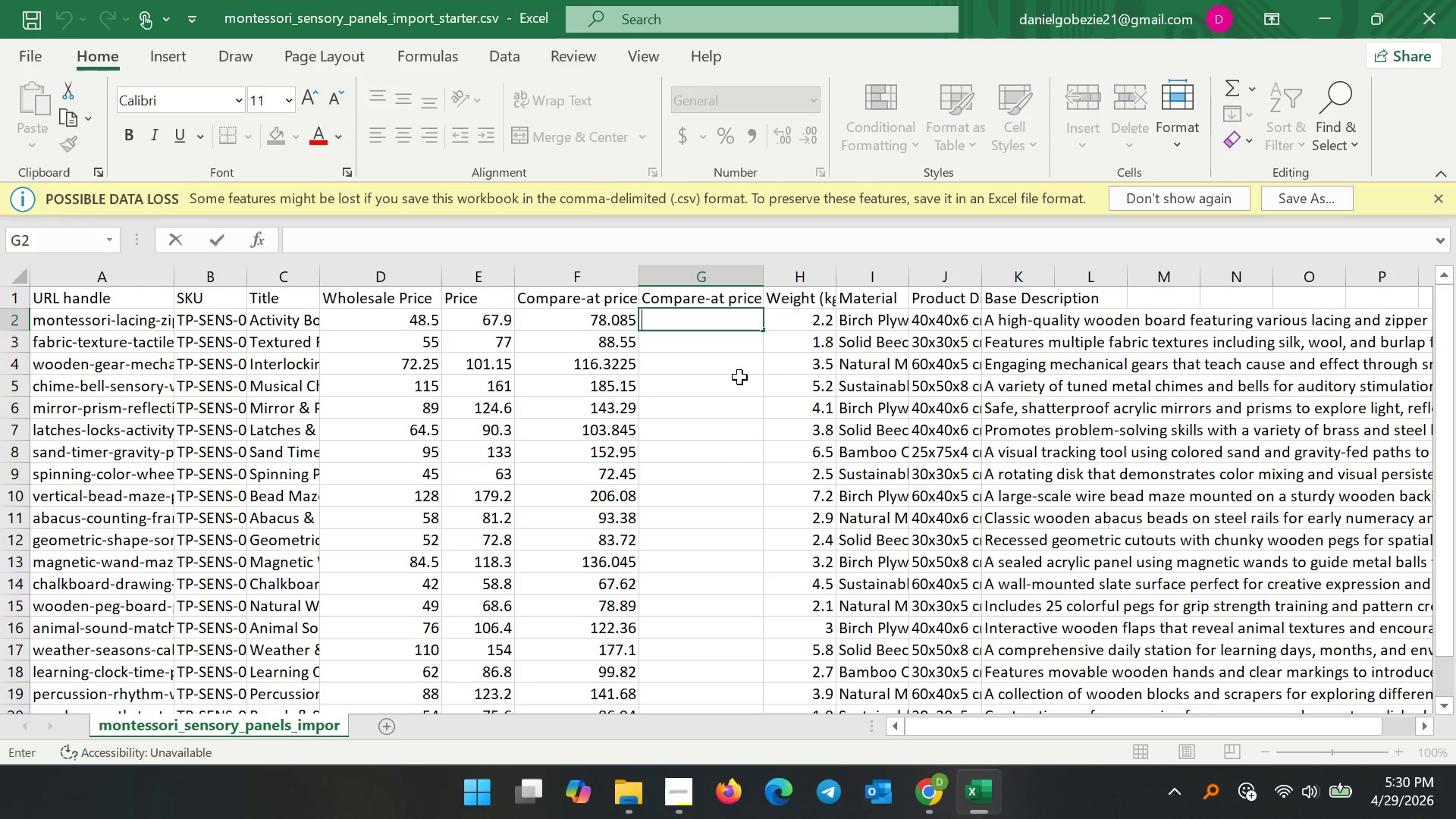 
left_click([739, 377])
 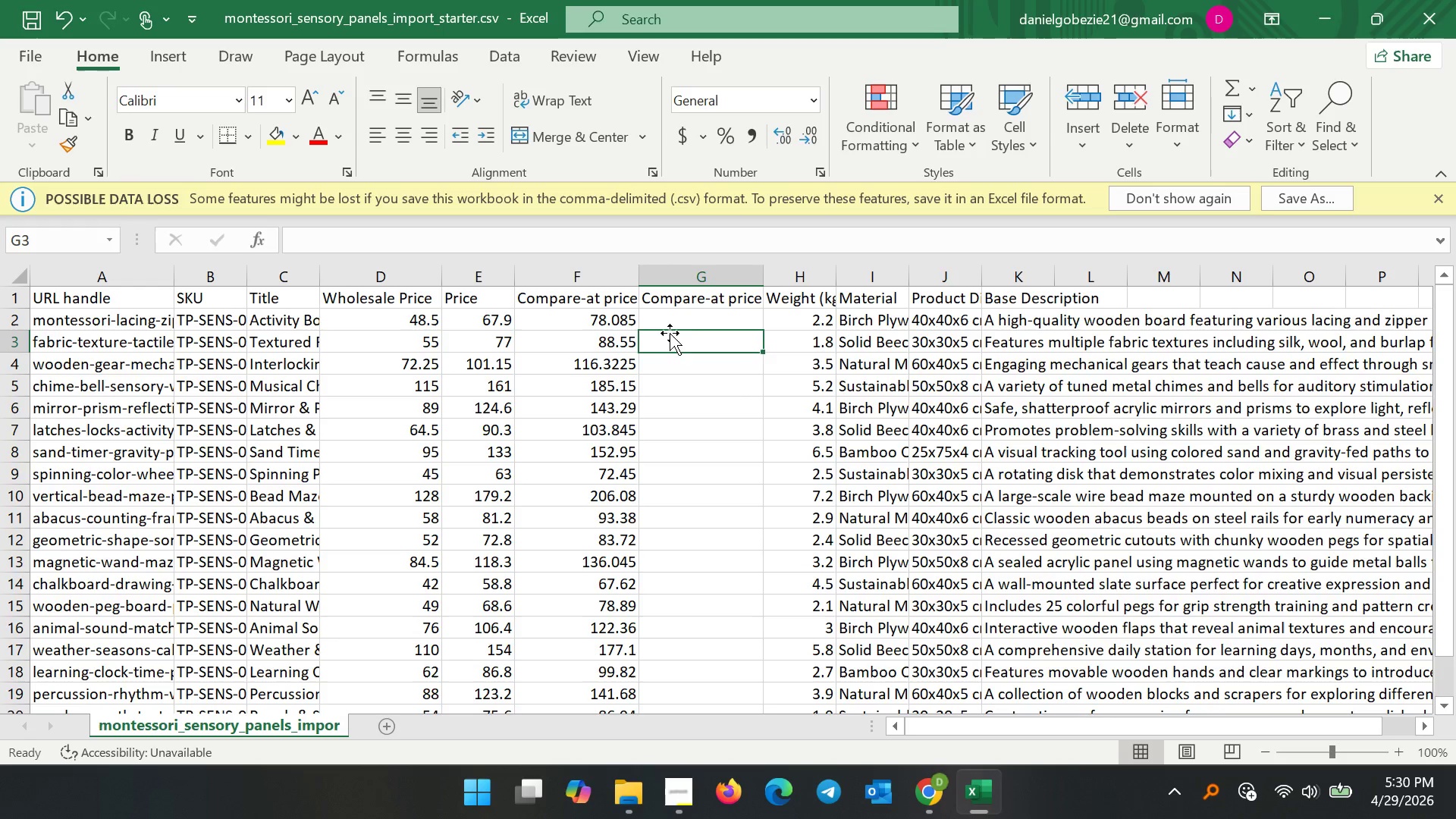 
left_click([683, 324])
 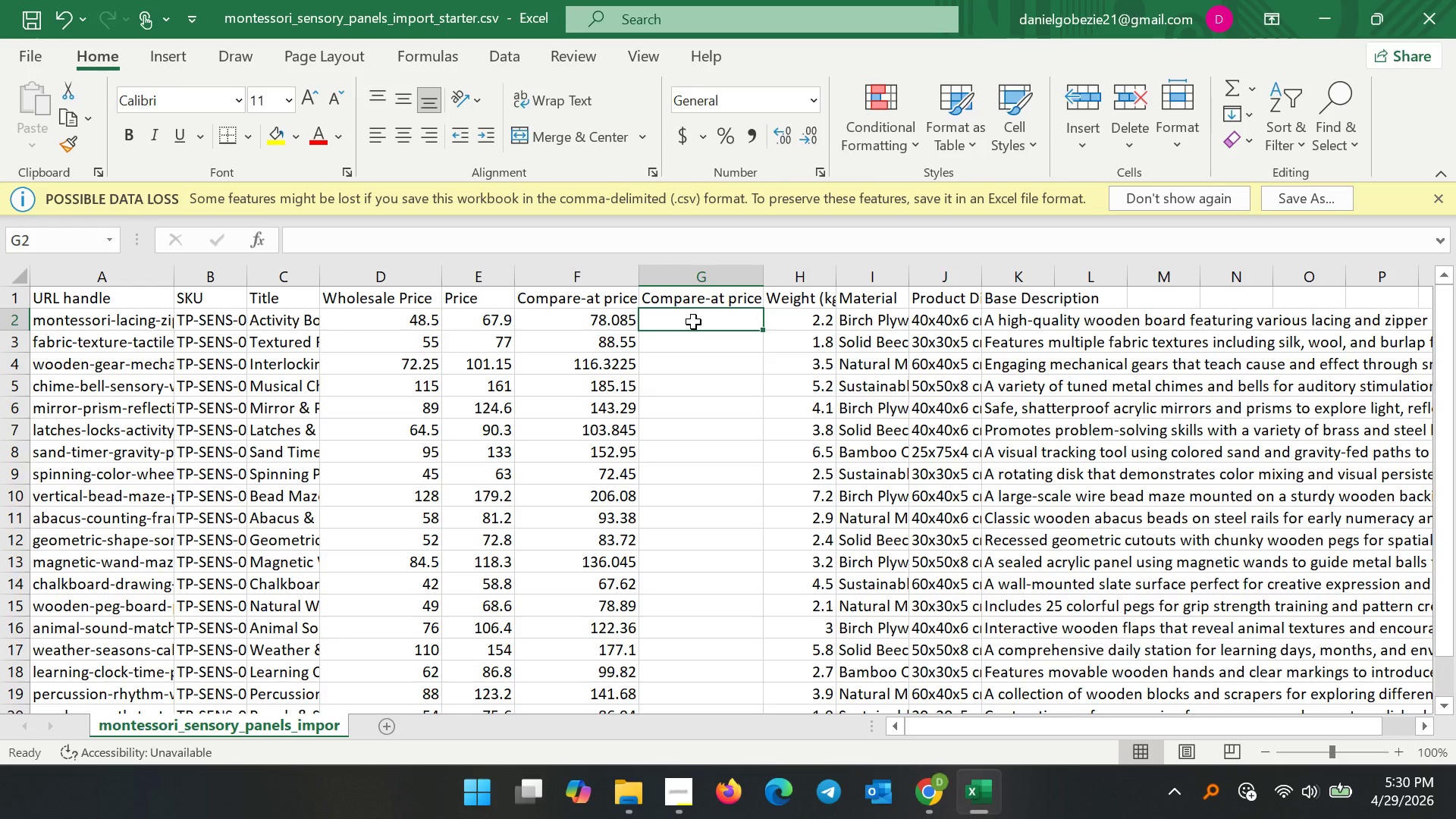 
left_click_drag(start_coordinate=[693, 322], to_coordinate=[722, 661])
 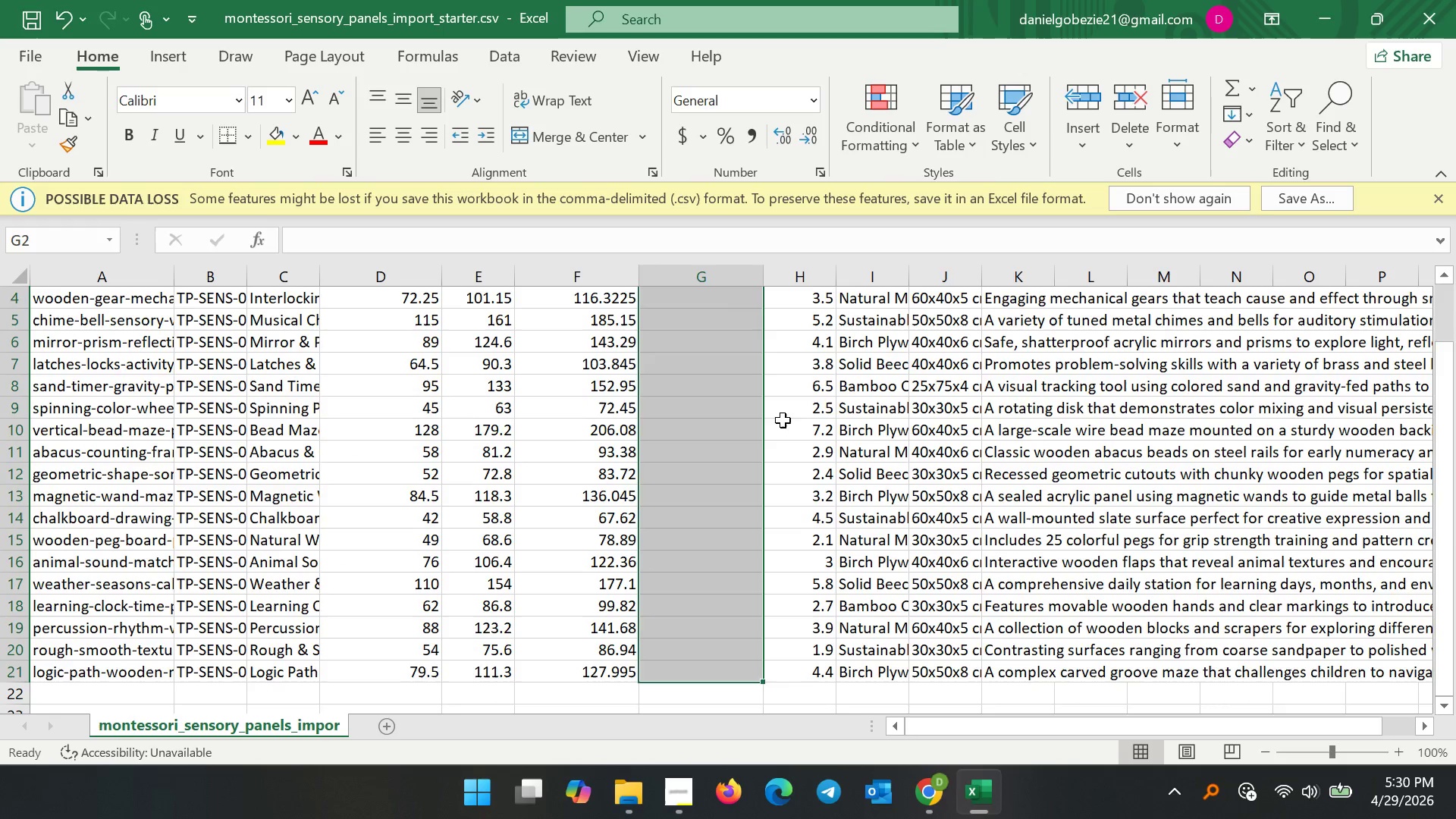 
left_click([720, 393])
 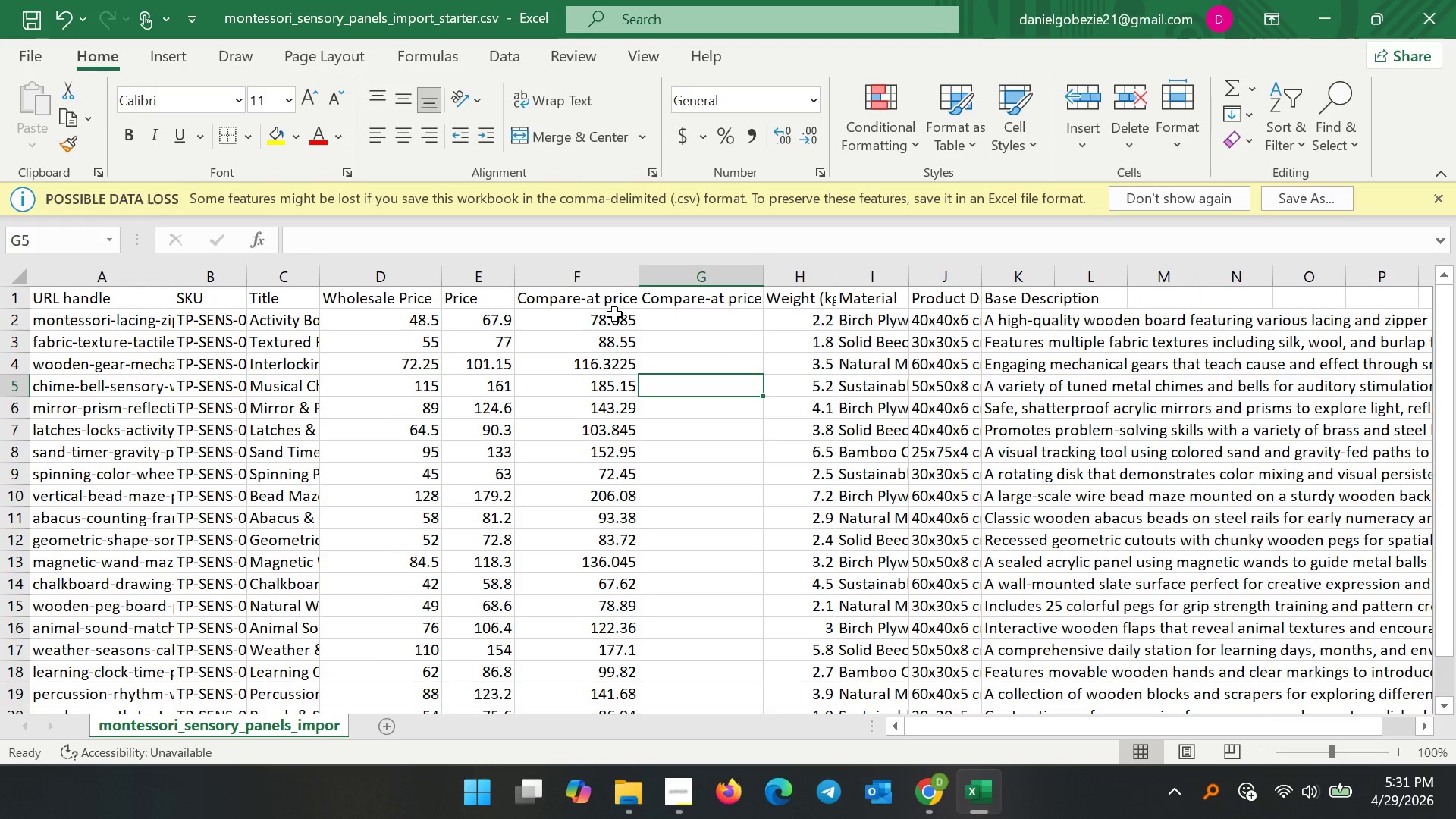 
scroll: coordinate [755, 409], scroll_direction: up, amount: 5.0
 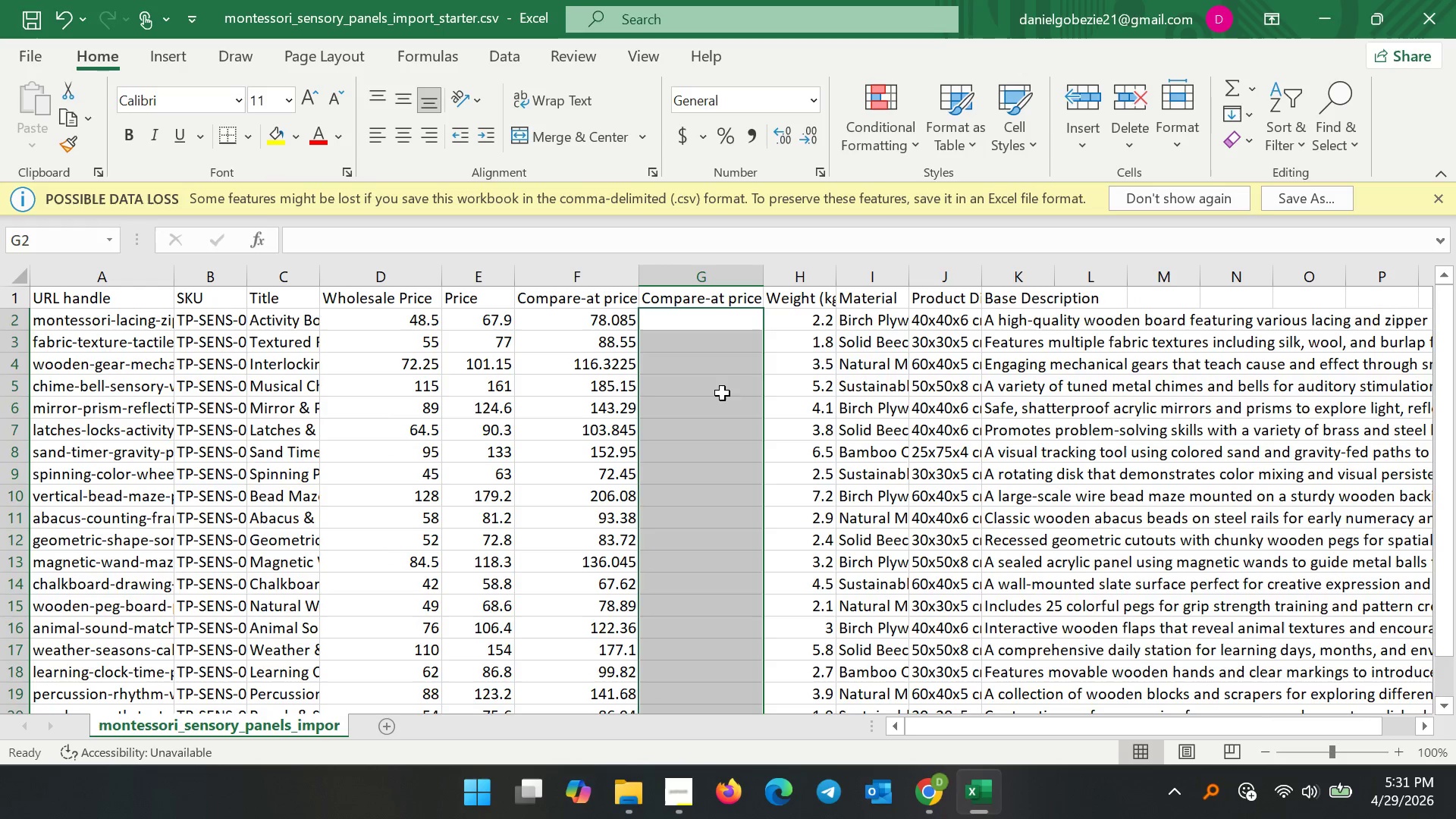 
left_click([614, 314])
 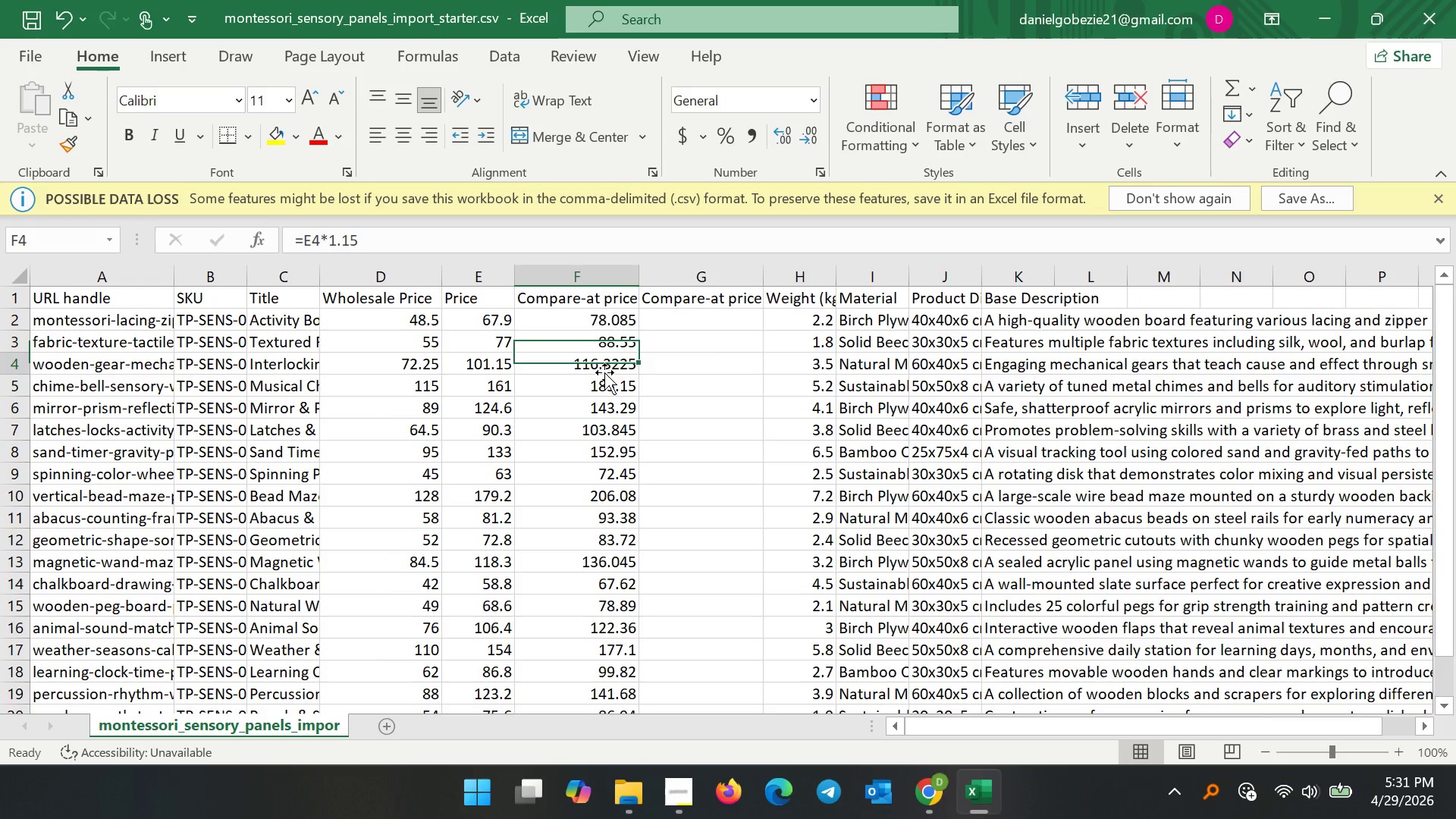 
double_click([688, 337])
 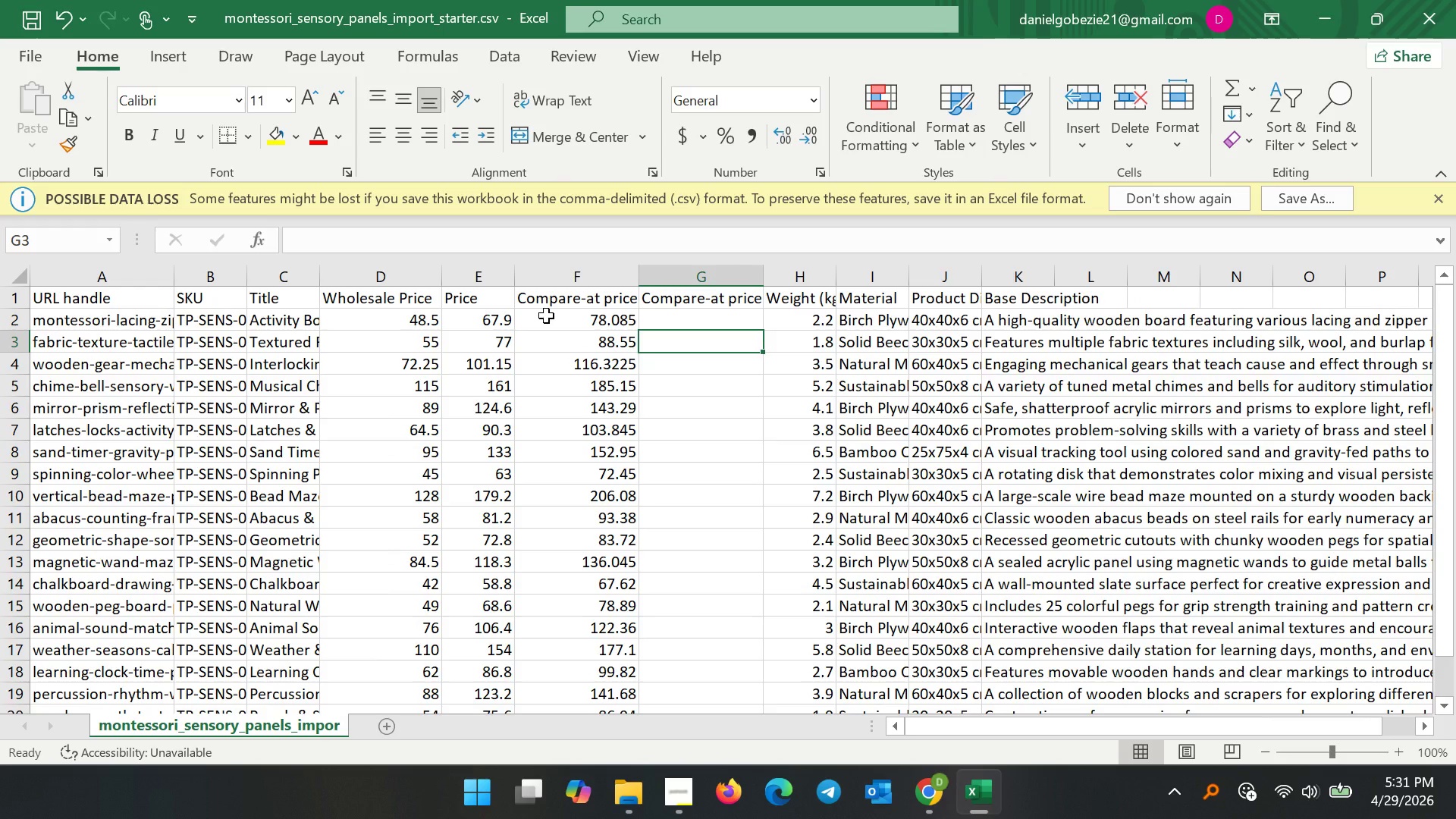 
left_click_drag(start_coordinate=[546, 315], to_coordinate=[605, 676])
 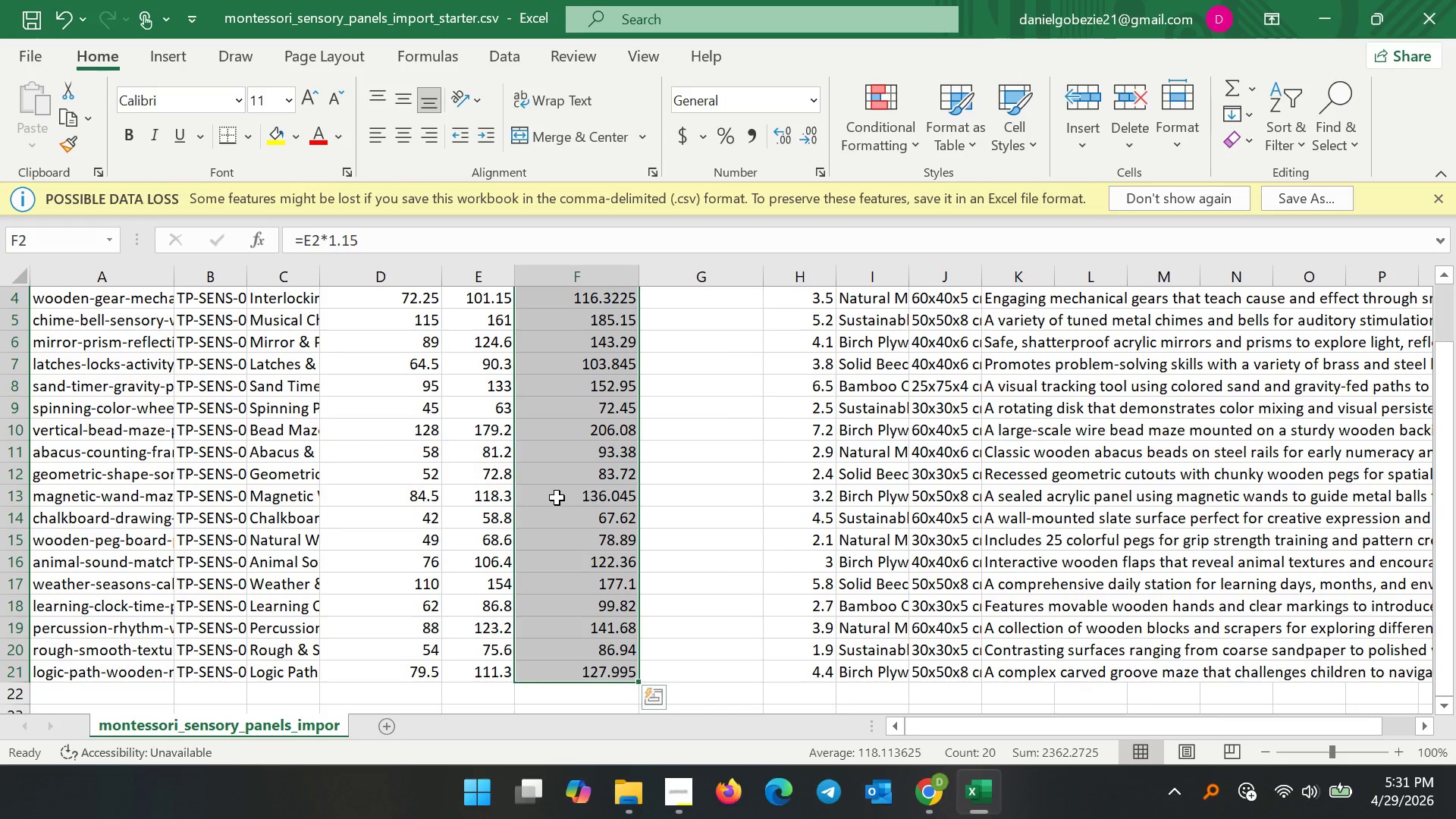 
right_click([557, 497])
 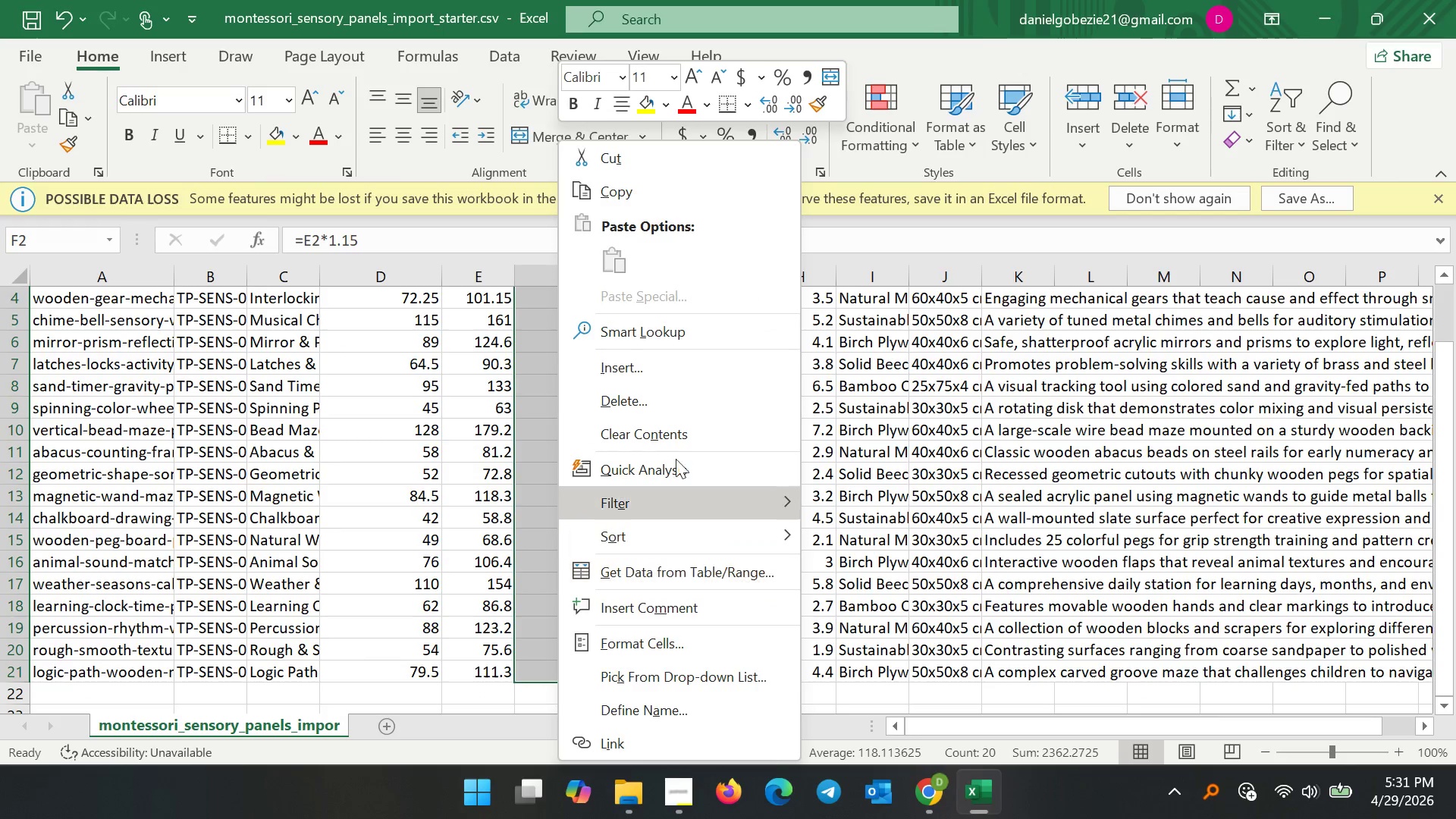 
left_click([618, 196])
 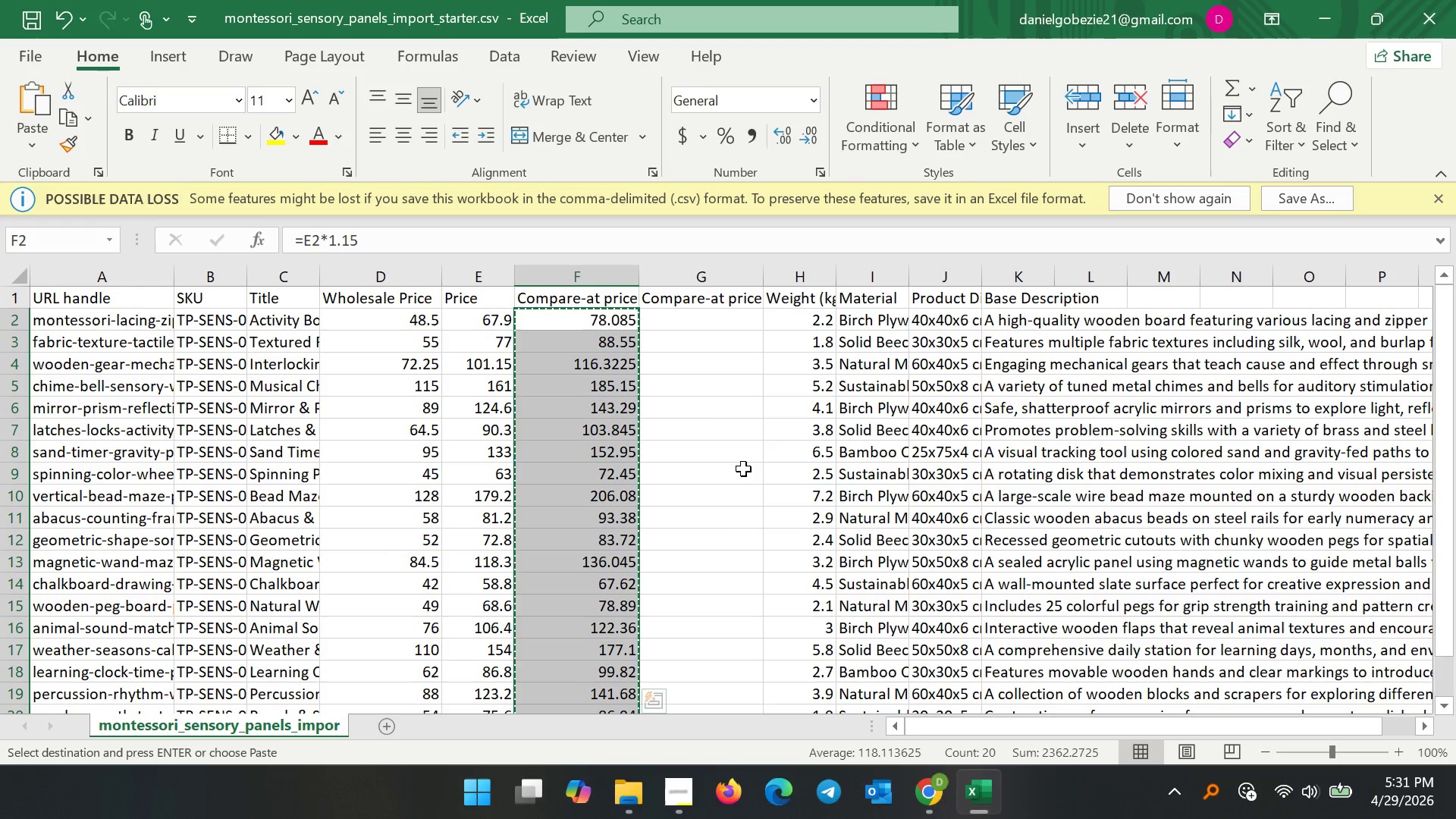 
scroll: coordinate [744, 469], scroll_direction: up, amount: 3.0
 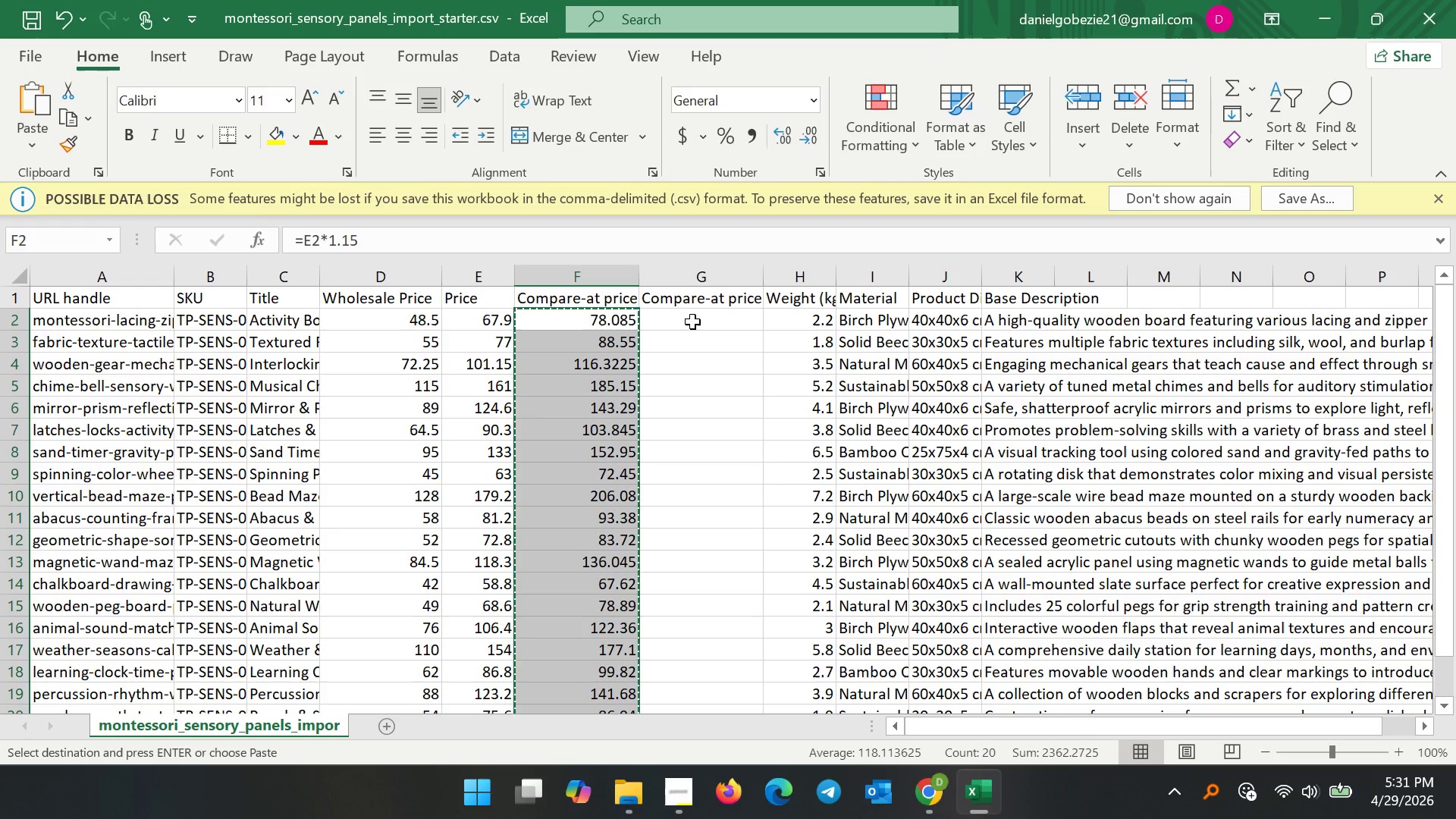 
left_click_drag(start_coordinate=[692, 322], to_coordinate=[740, 676])
 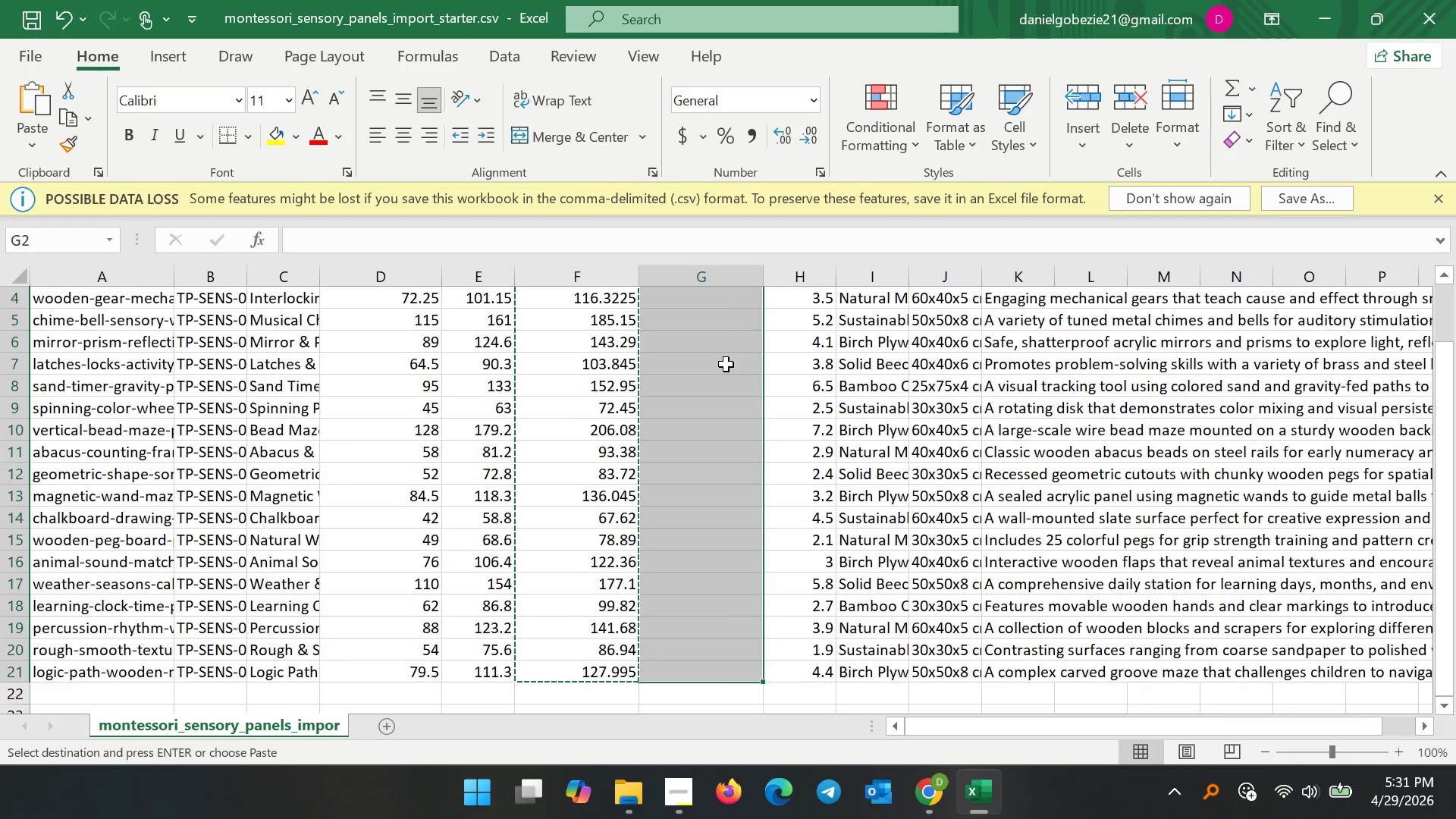 
right_click([726, 364])
 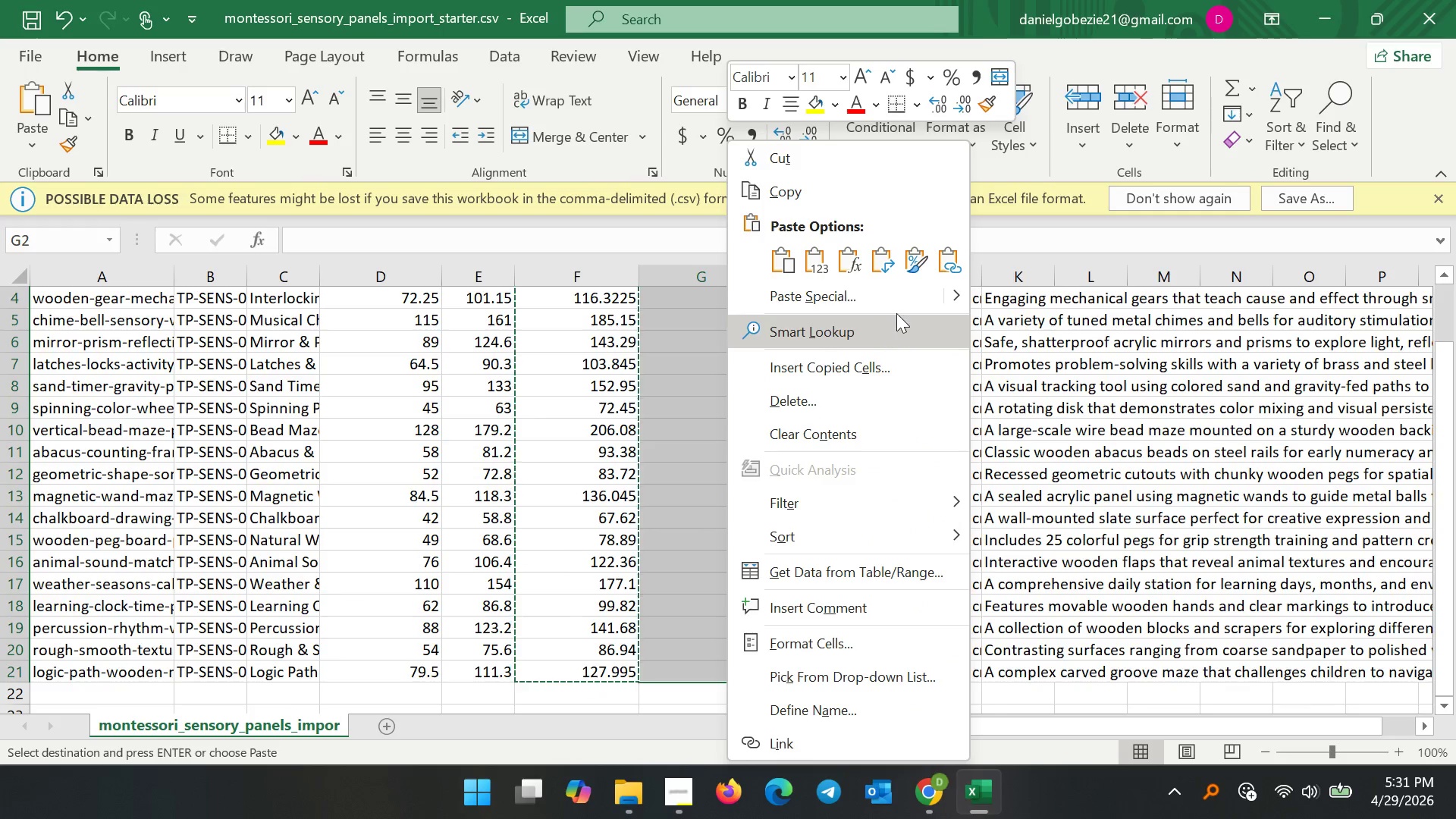 
left_click([898, 302])
 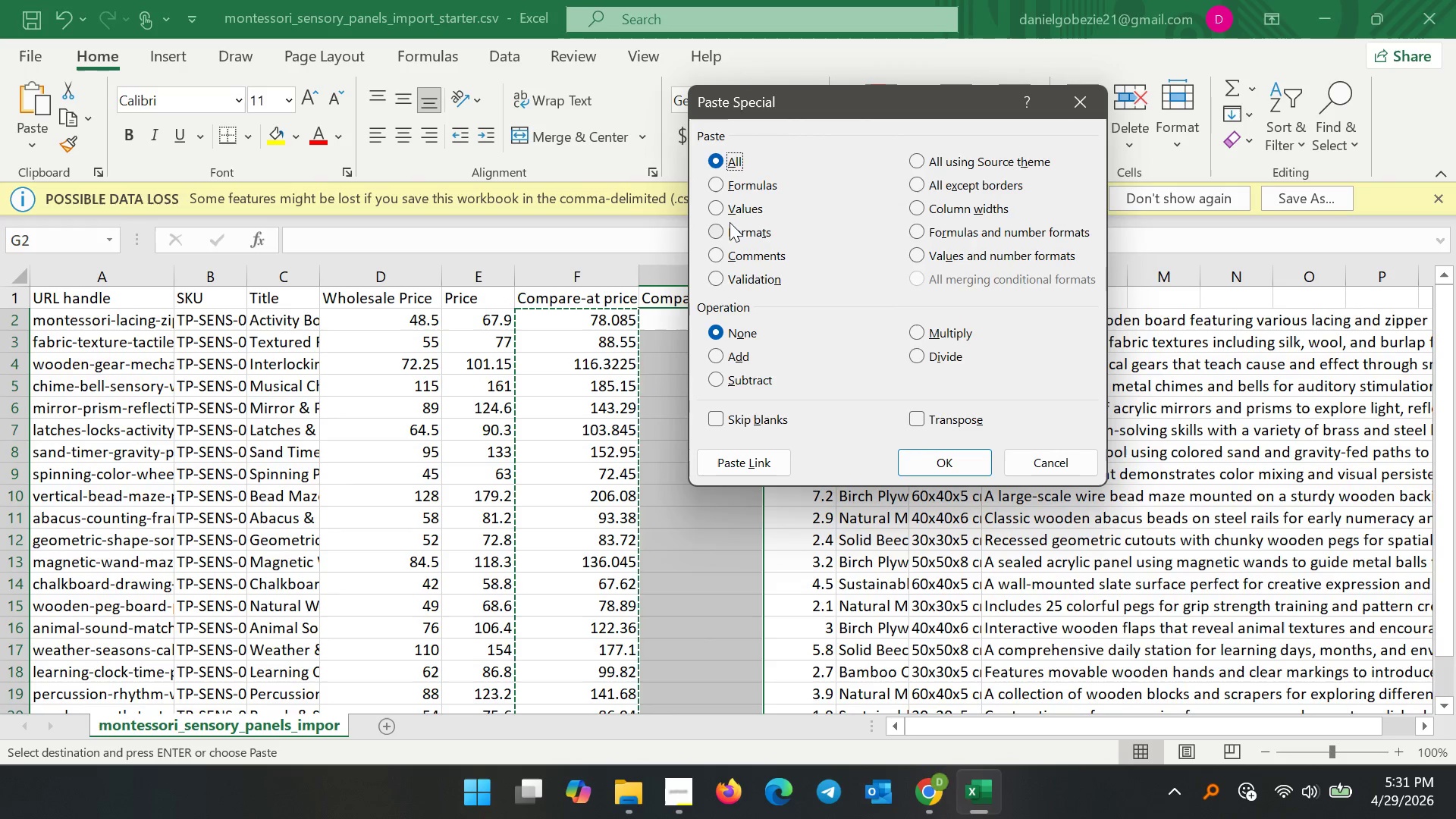 
left_click([739, 206])
 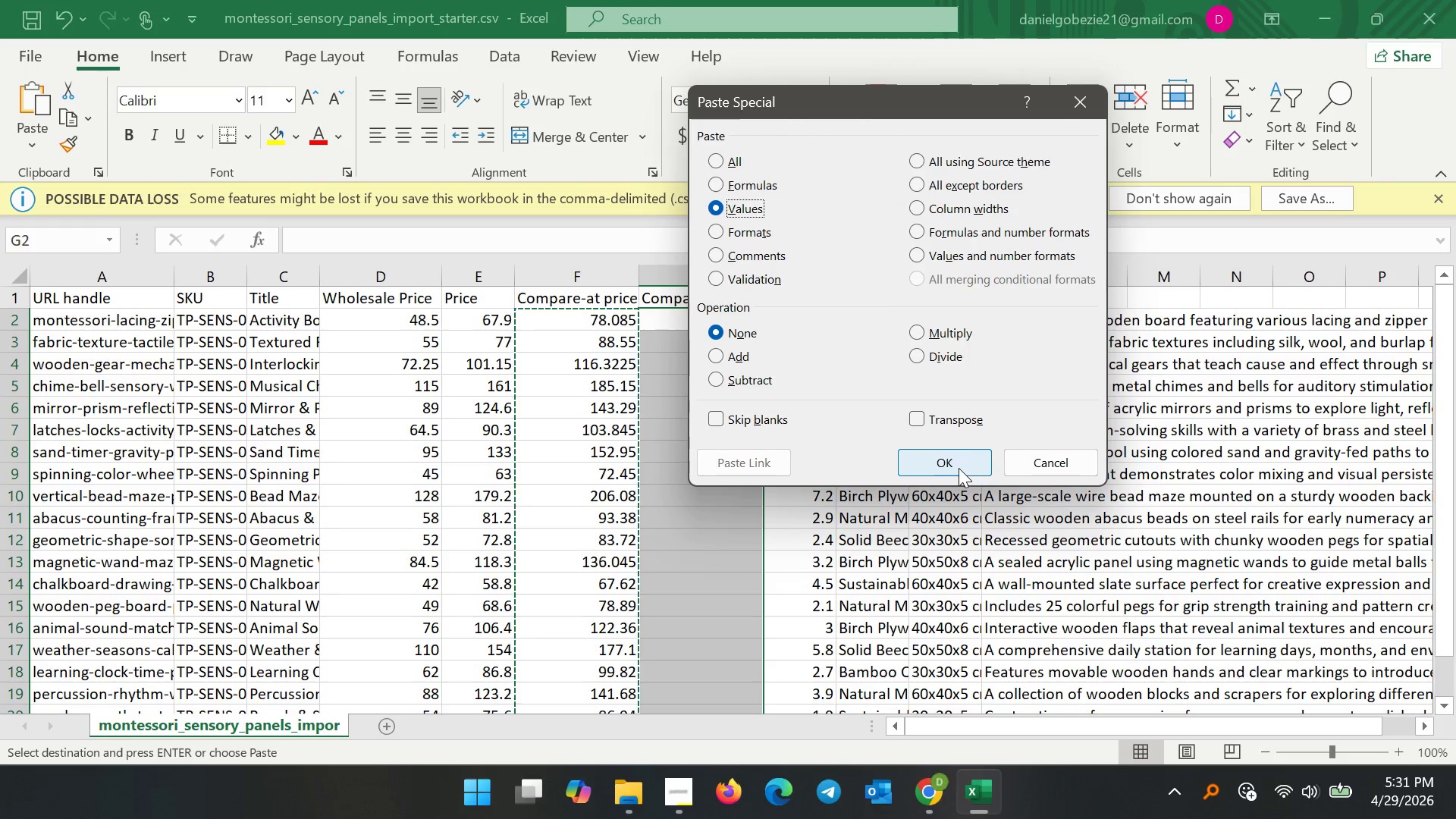 
left_click([959, 468])
 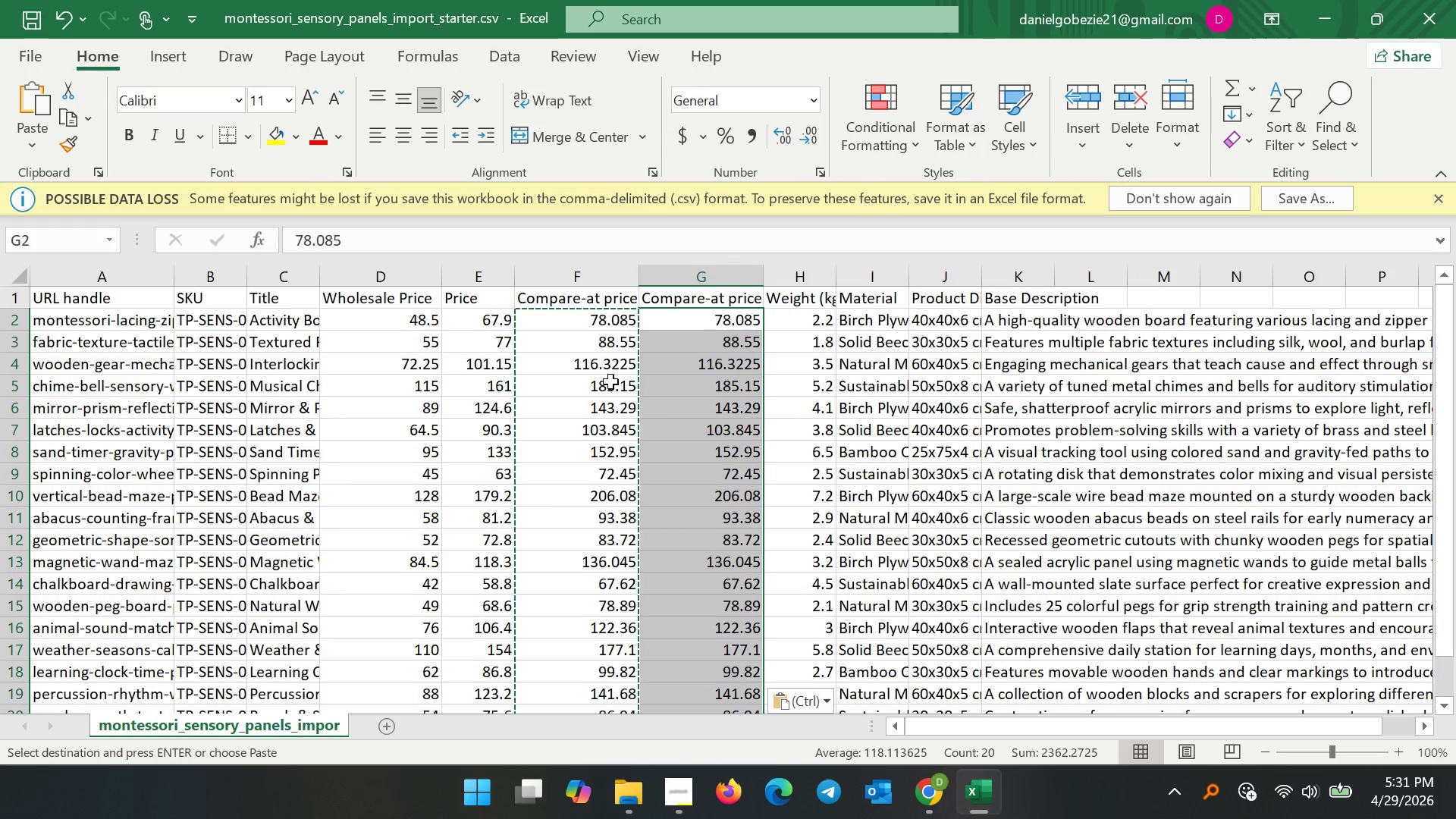 
left_click([593, 365])
 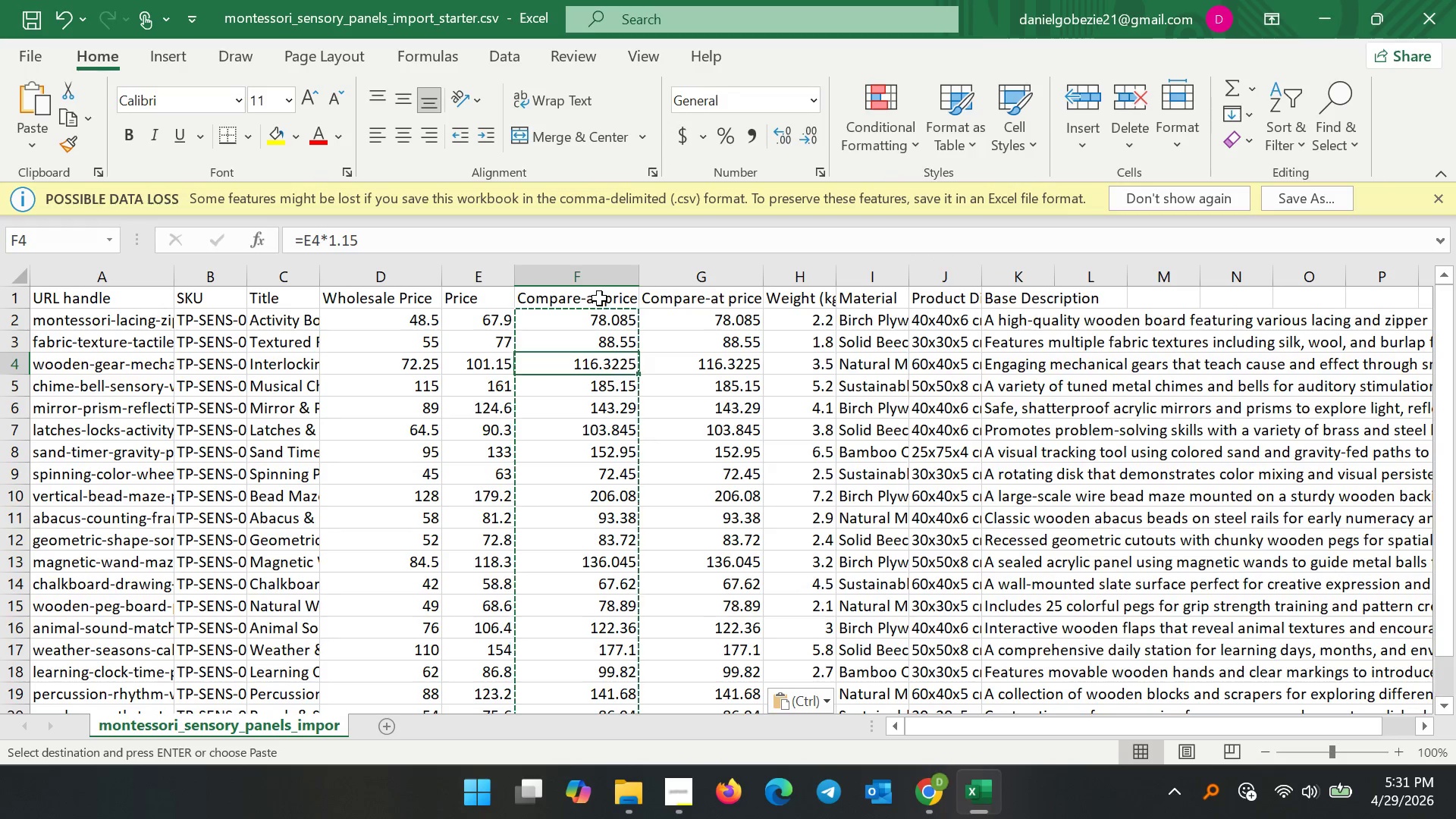 
double_click([599, 298])
 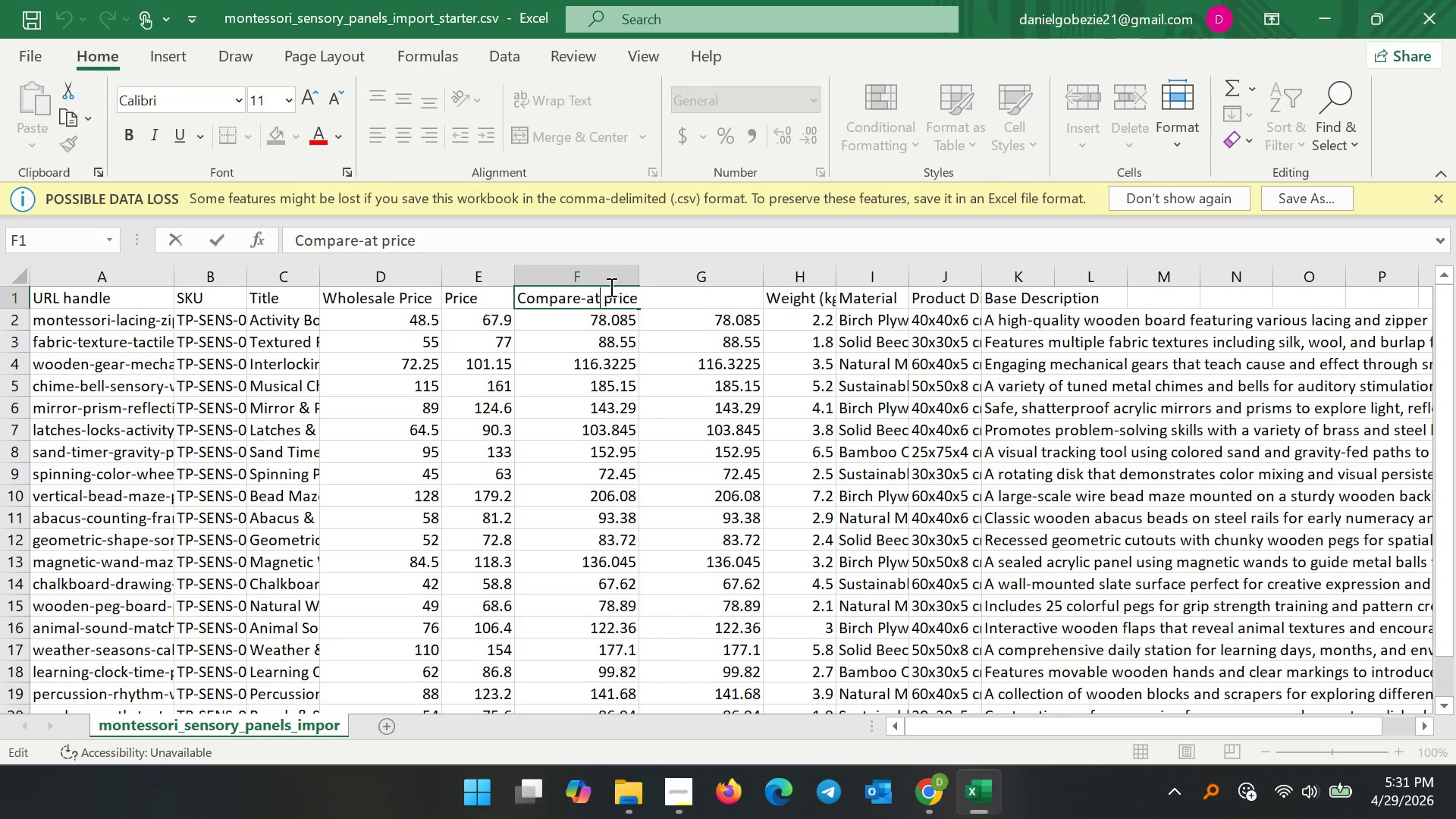 
left_click([582, 263])
 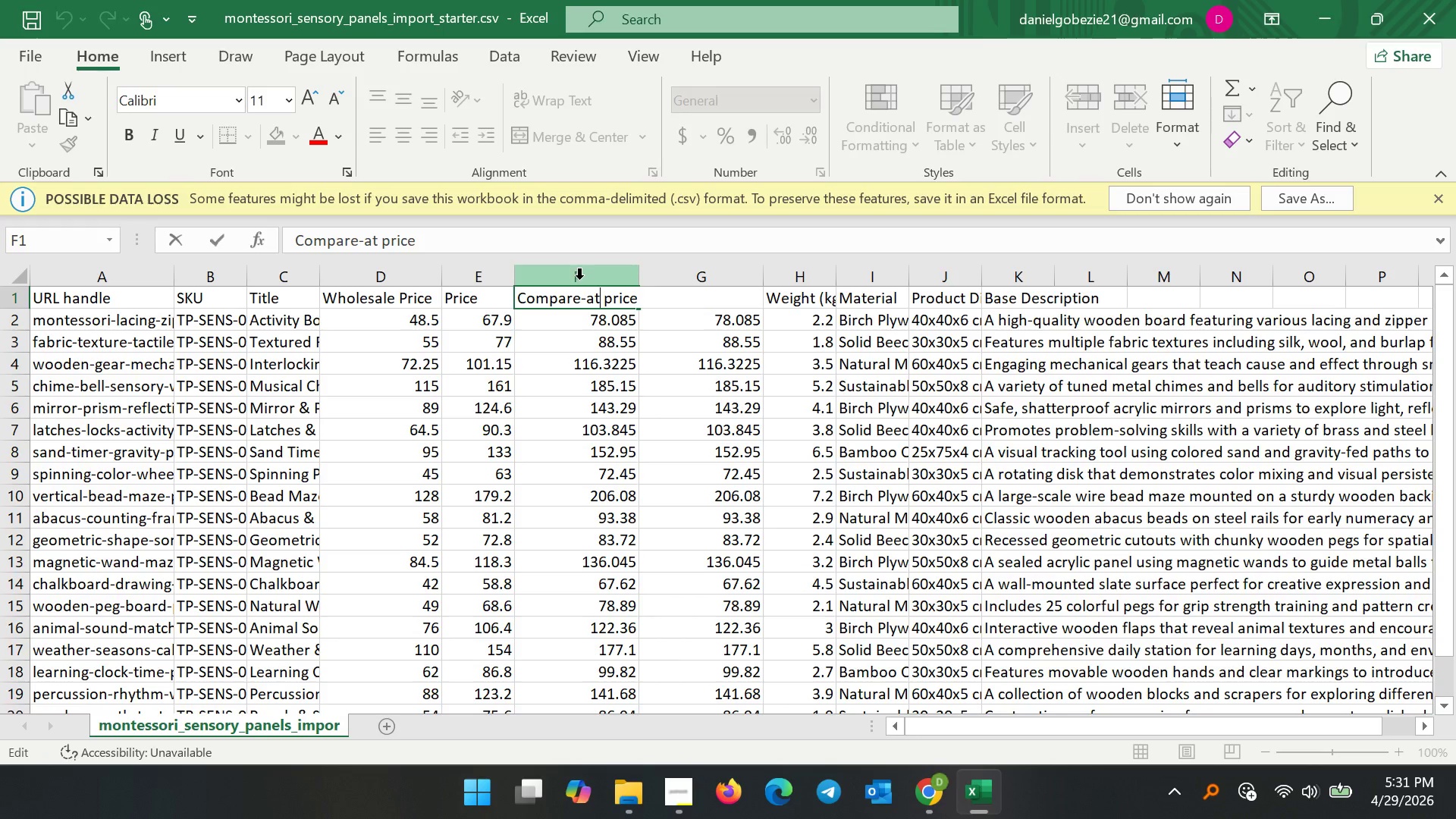 
left_click([579, 280])
 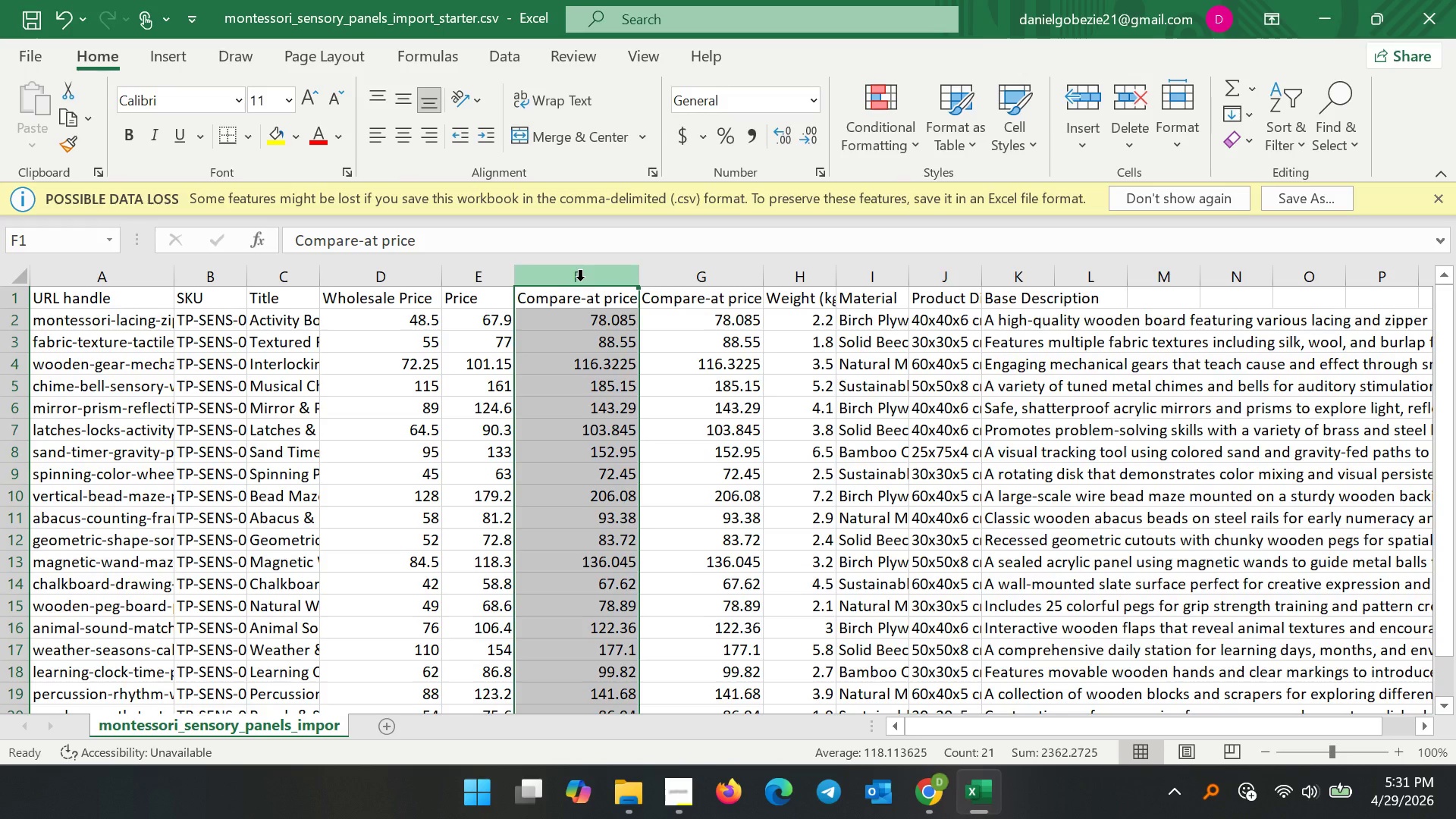 
right_click([580, 281])
 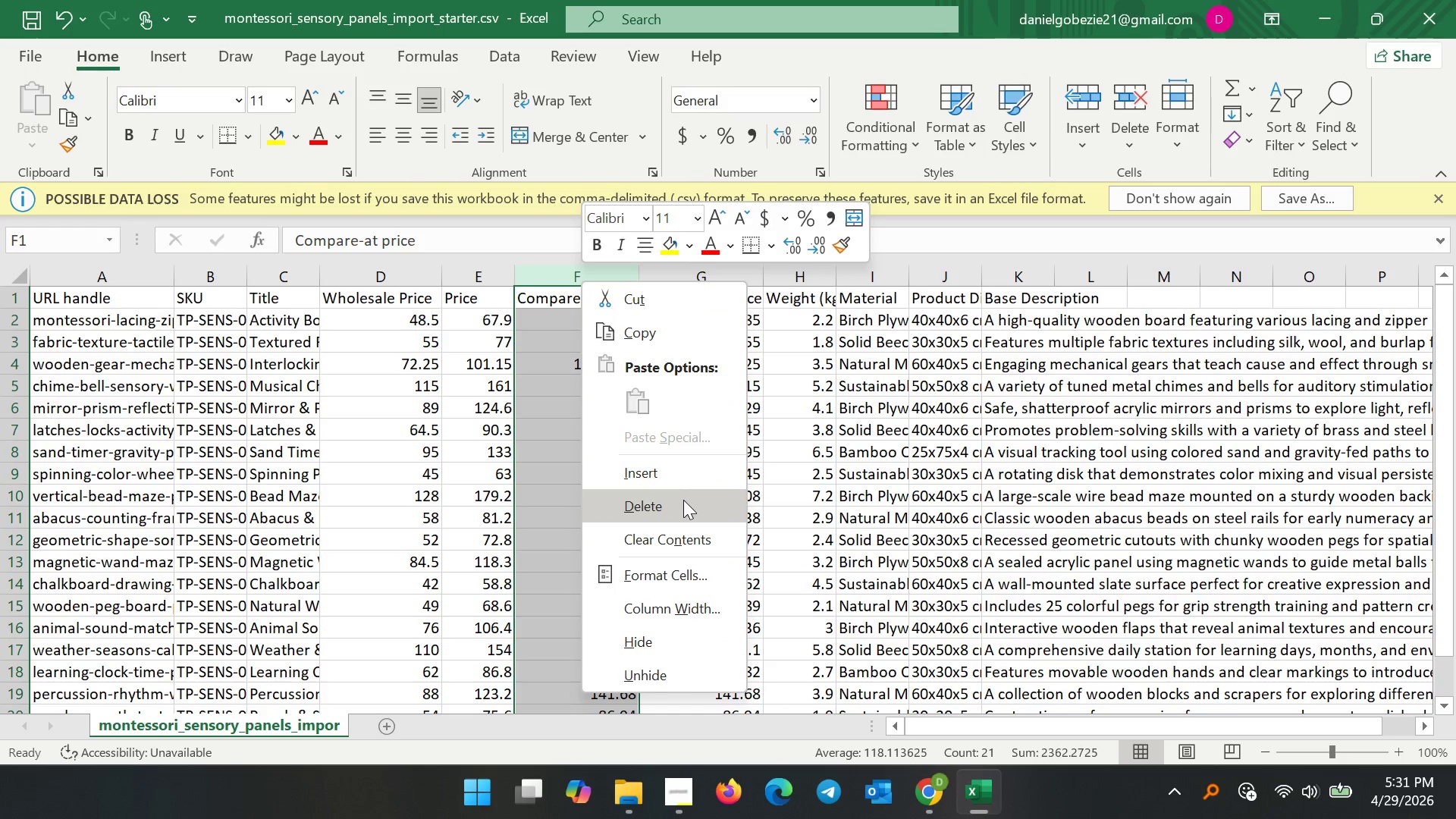 
left_click([683, 500])
 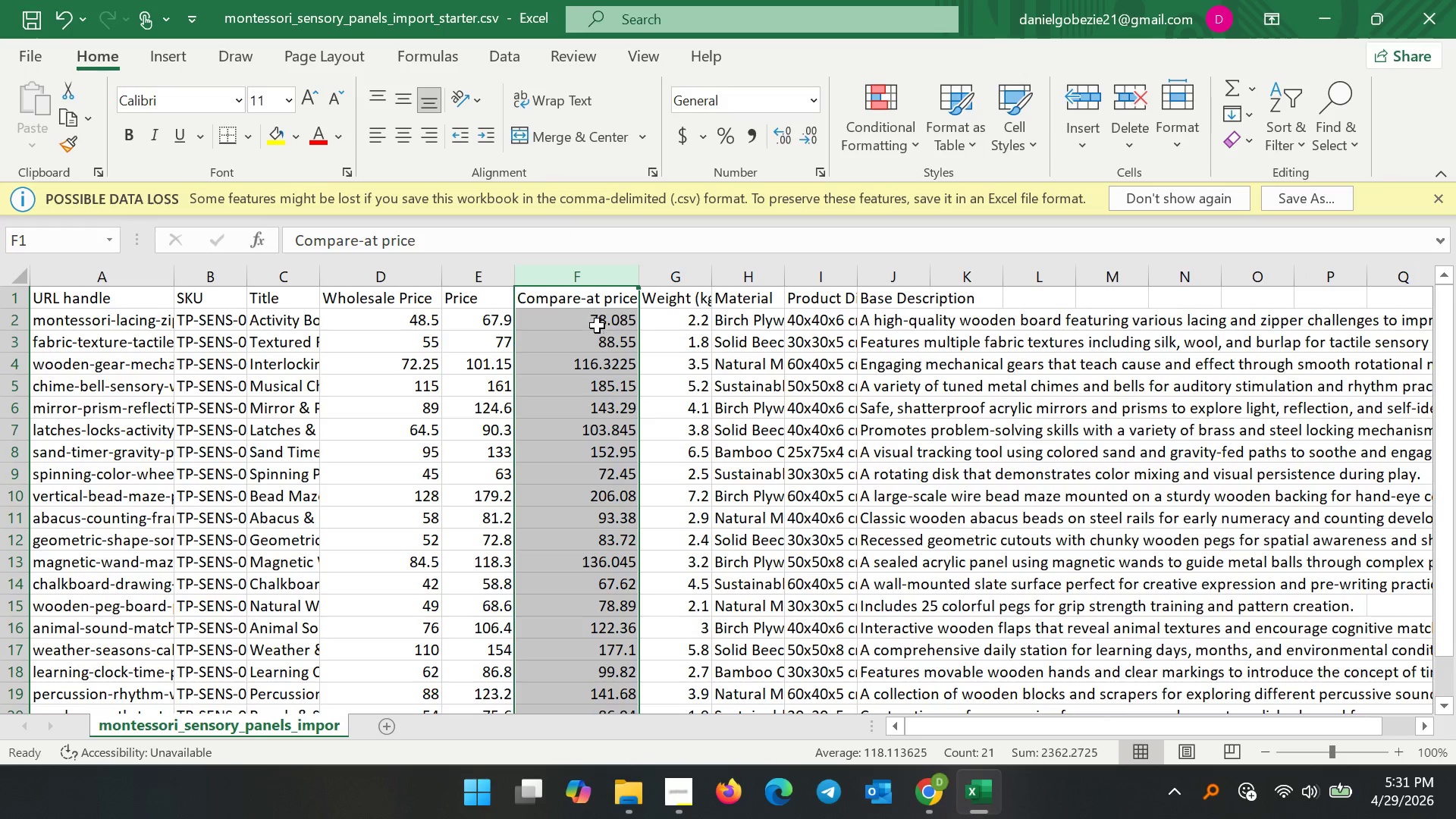 
double_click([602, 317])
 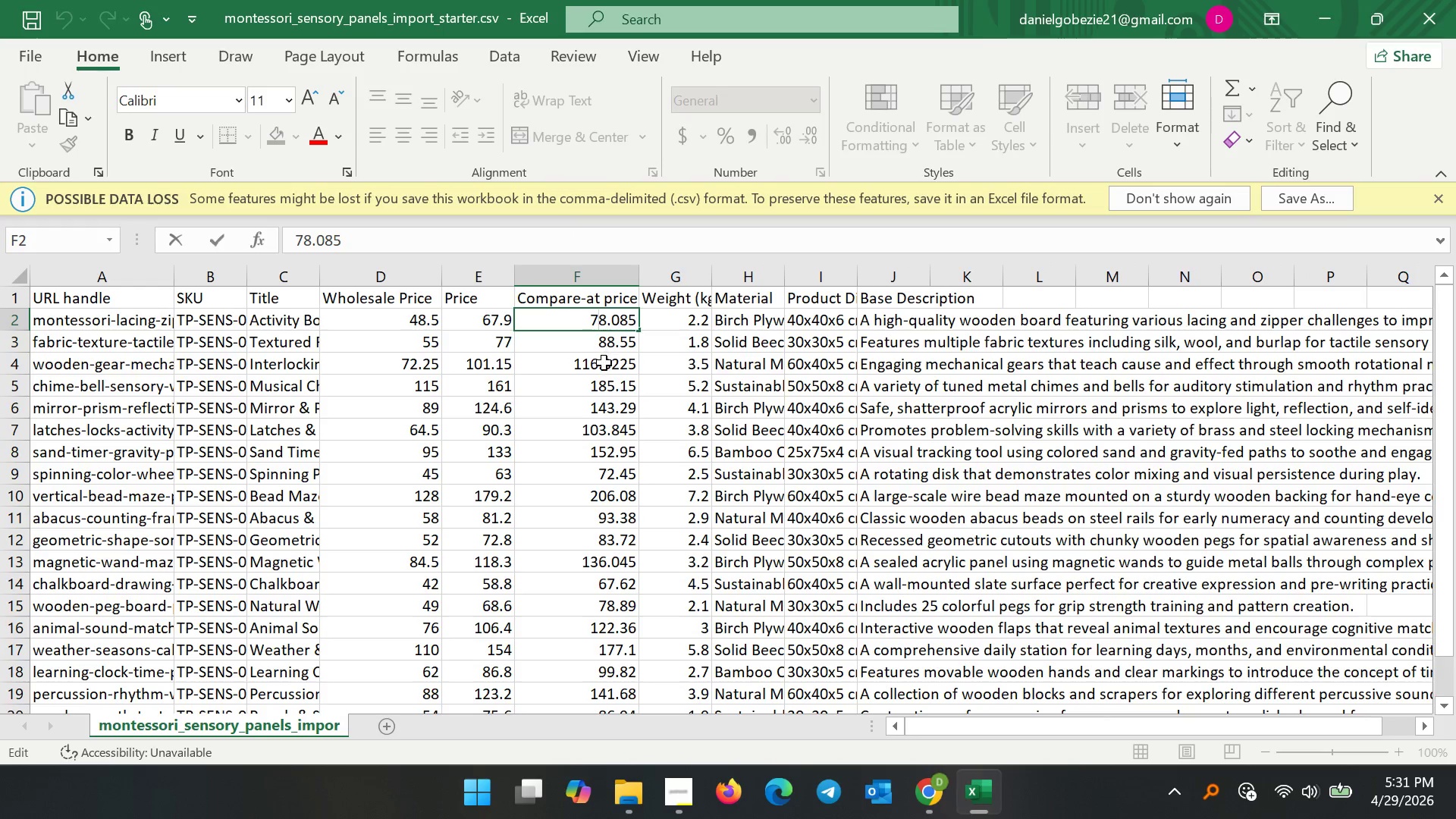 
left_click([604, 362])
 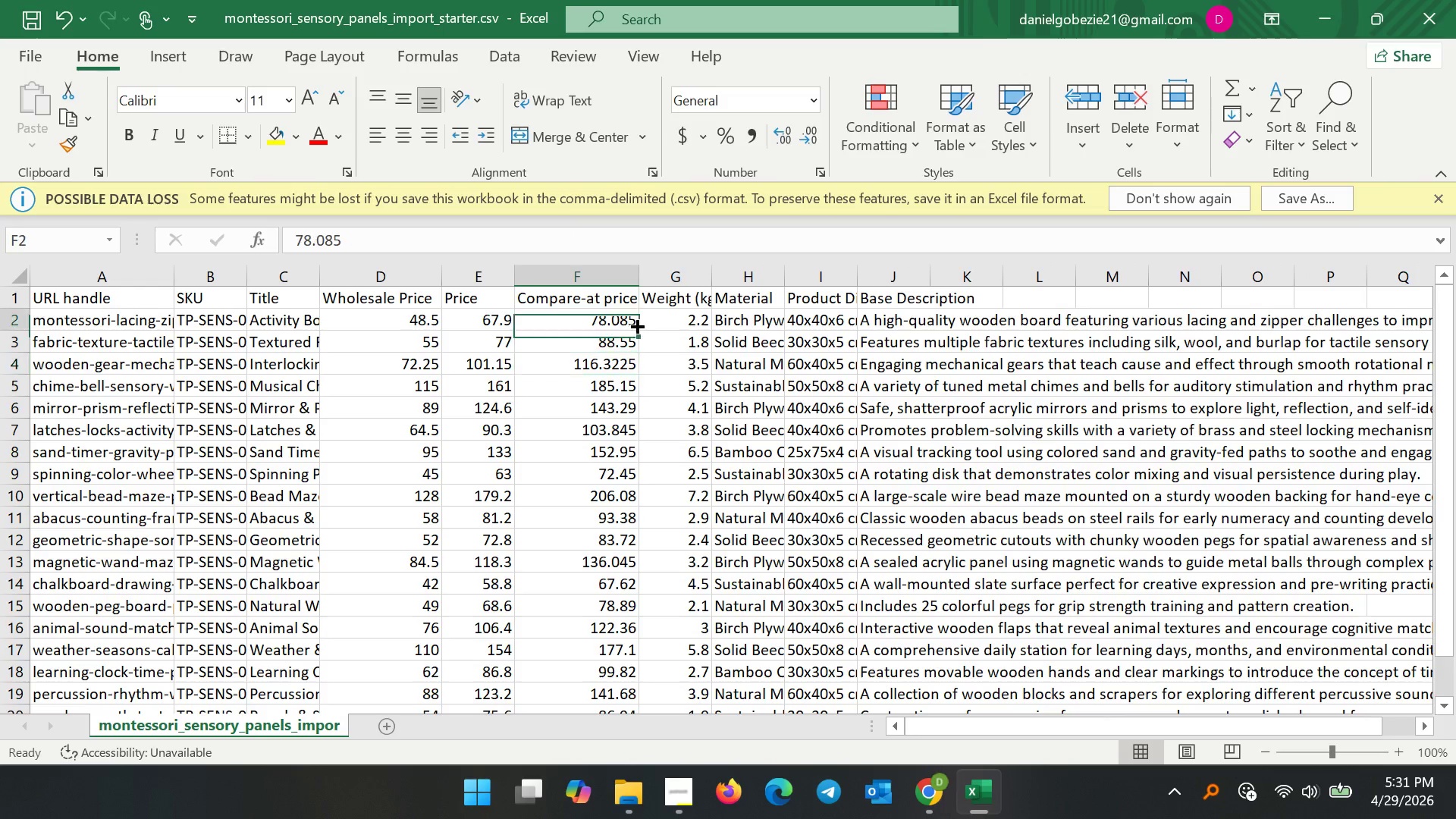 
double_click([635, 325])
 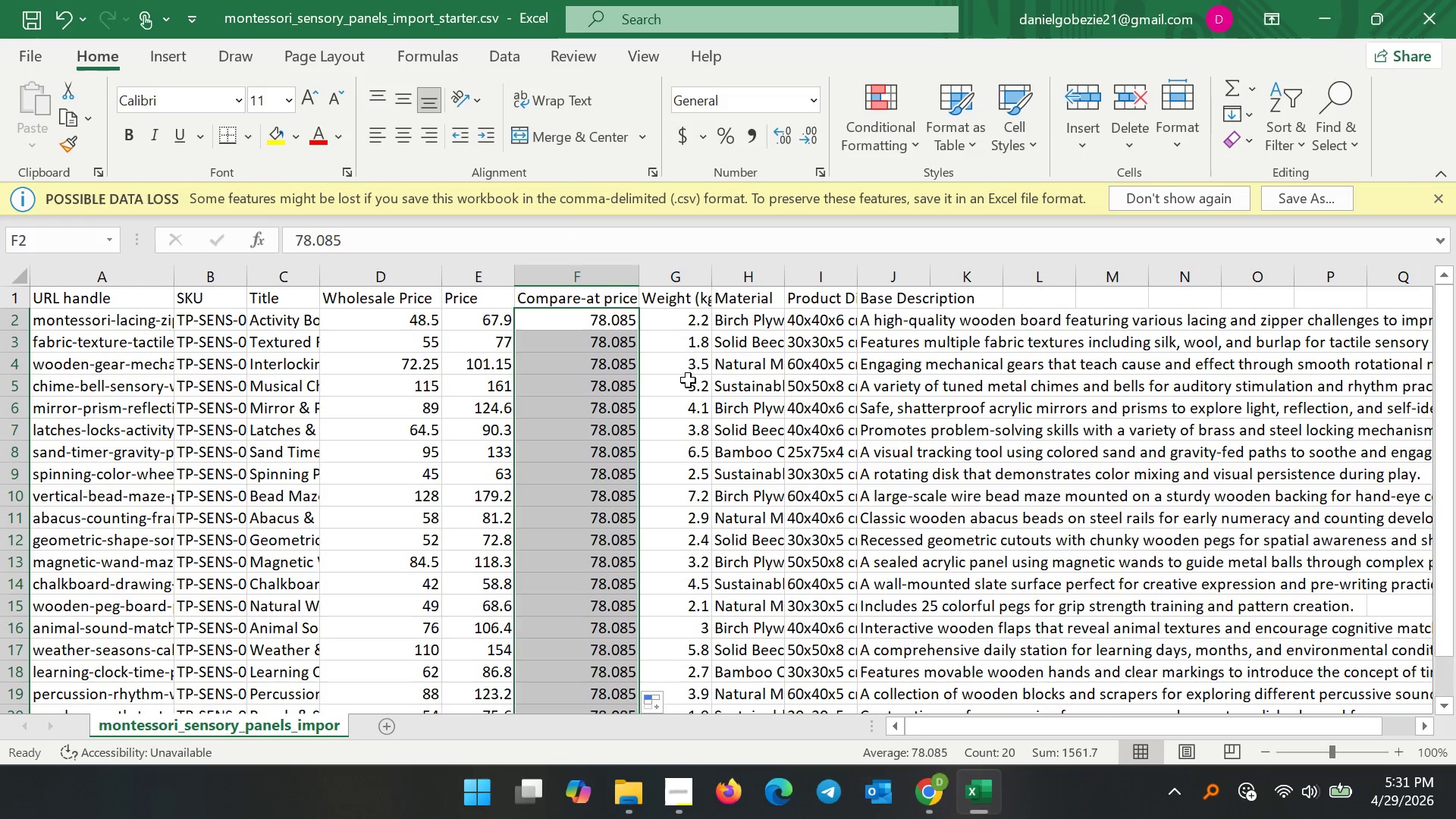 
key(Control+Z)
 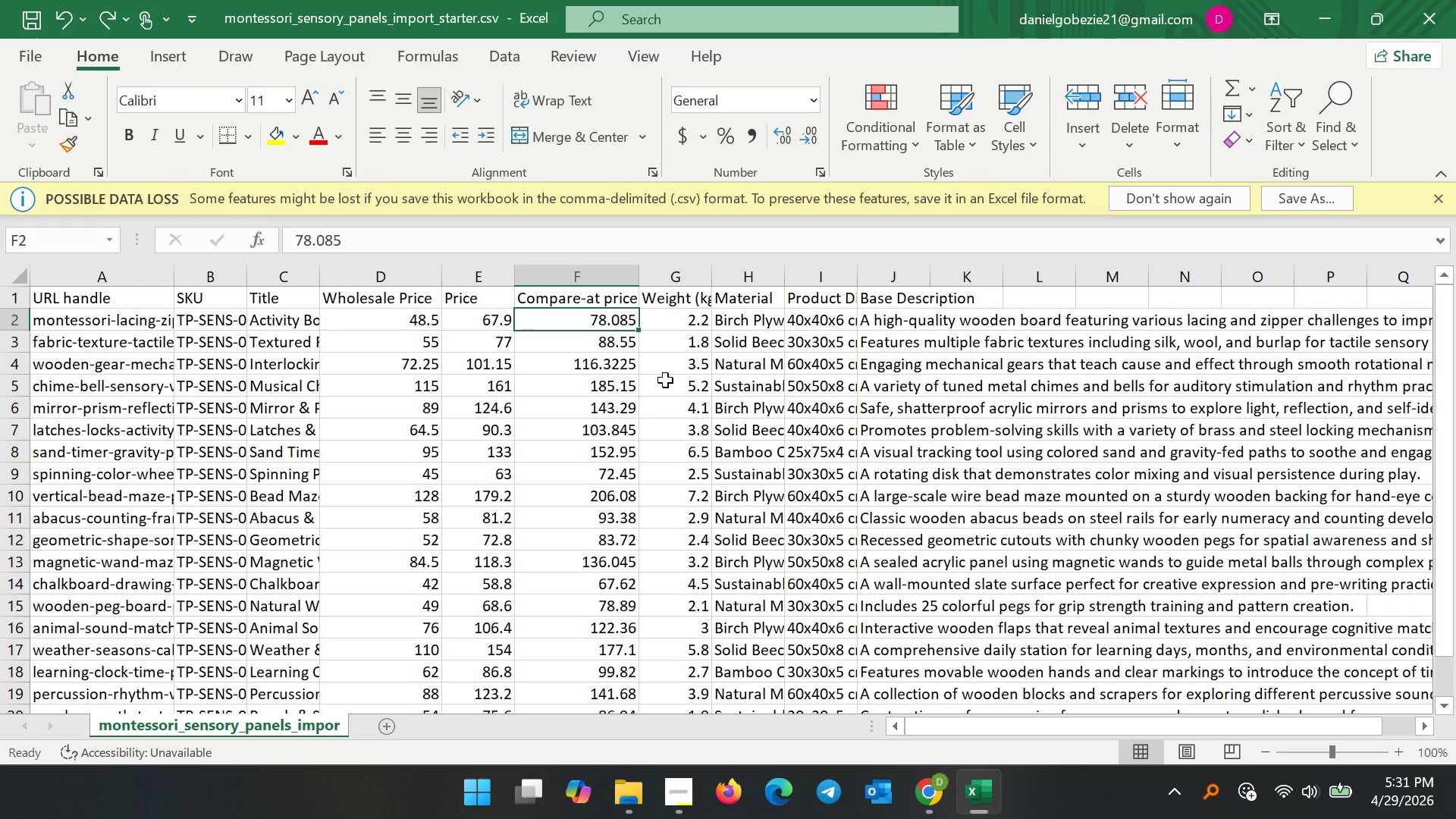 
left_click([665, 380])
 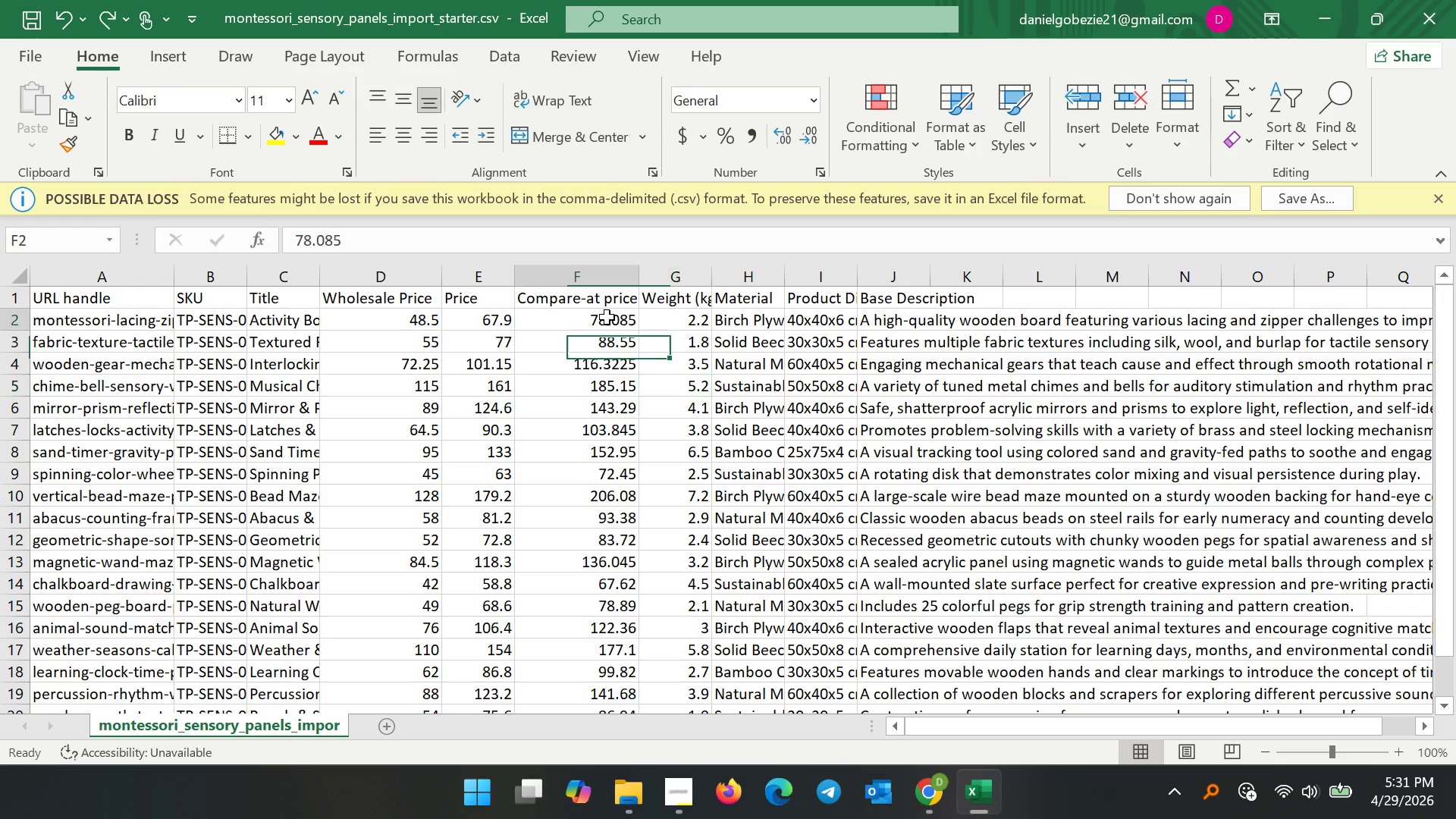 
double_click([607, 317])
 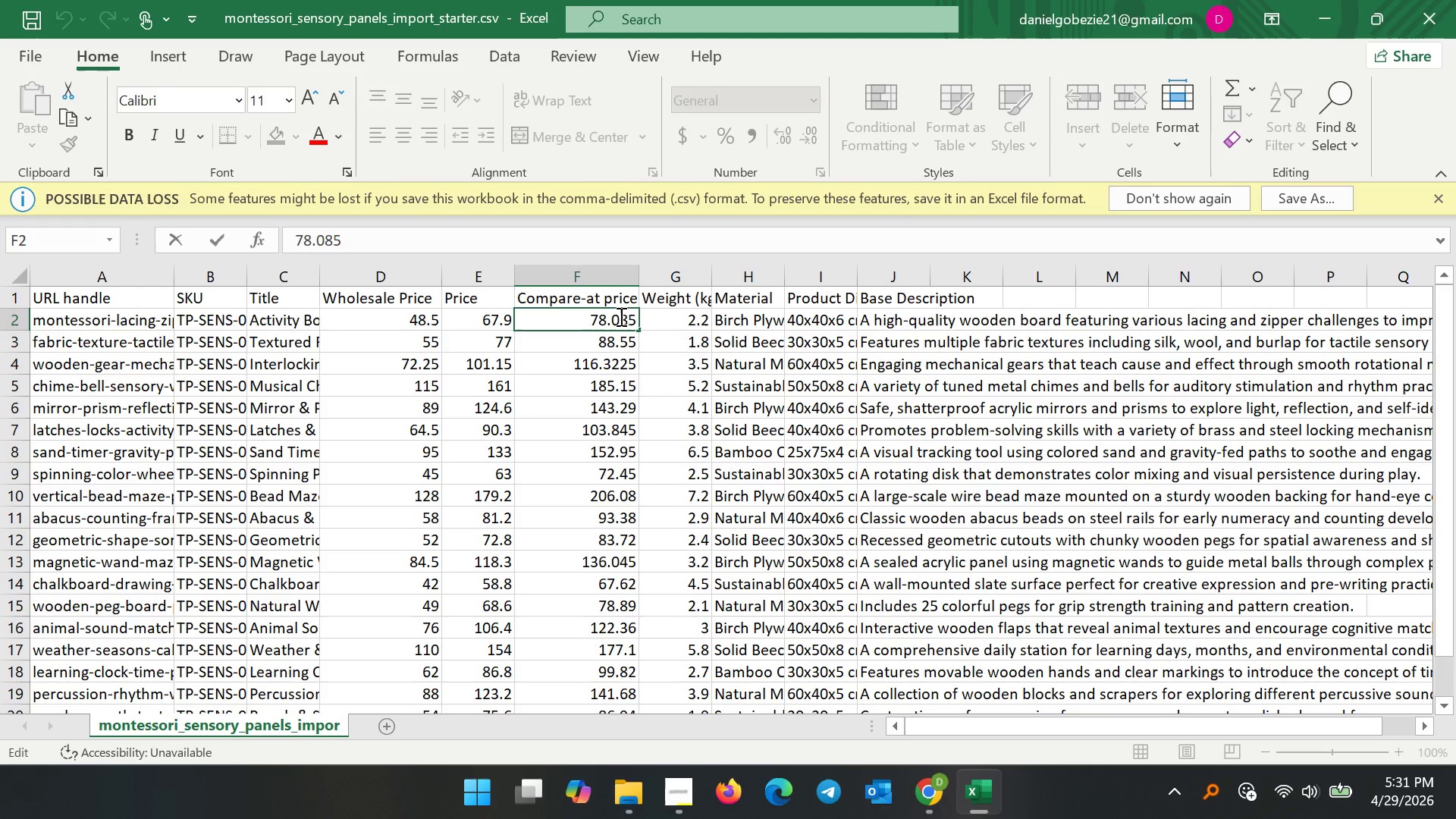 
left_click([620, 316])
 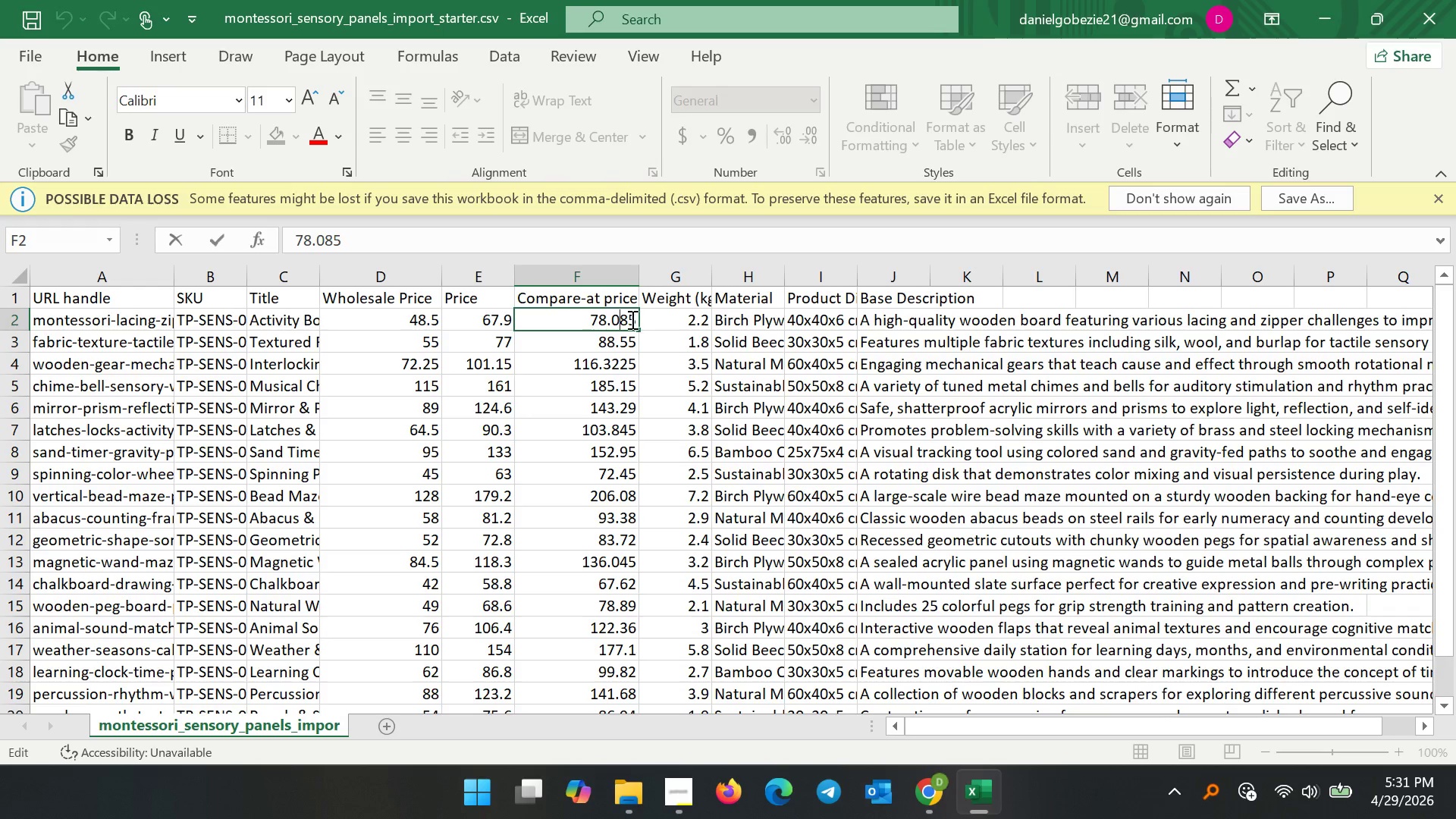 
wait(9.66)
 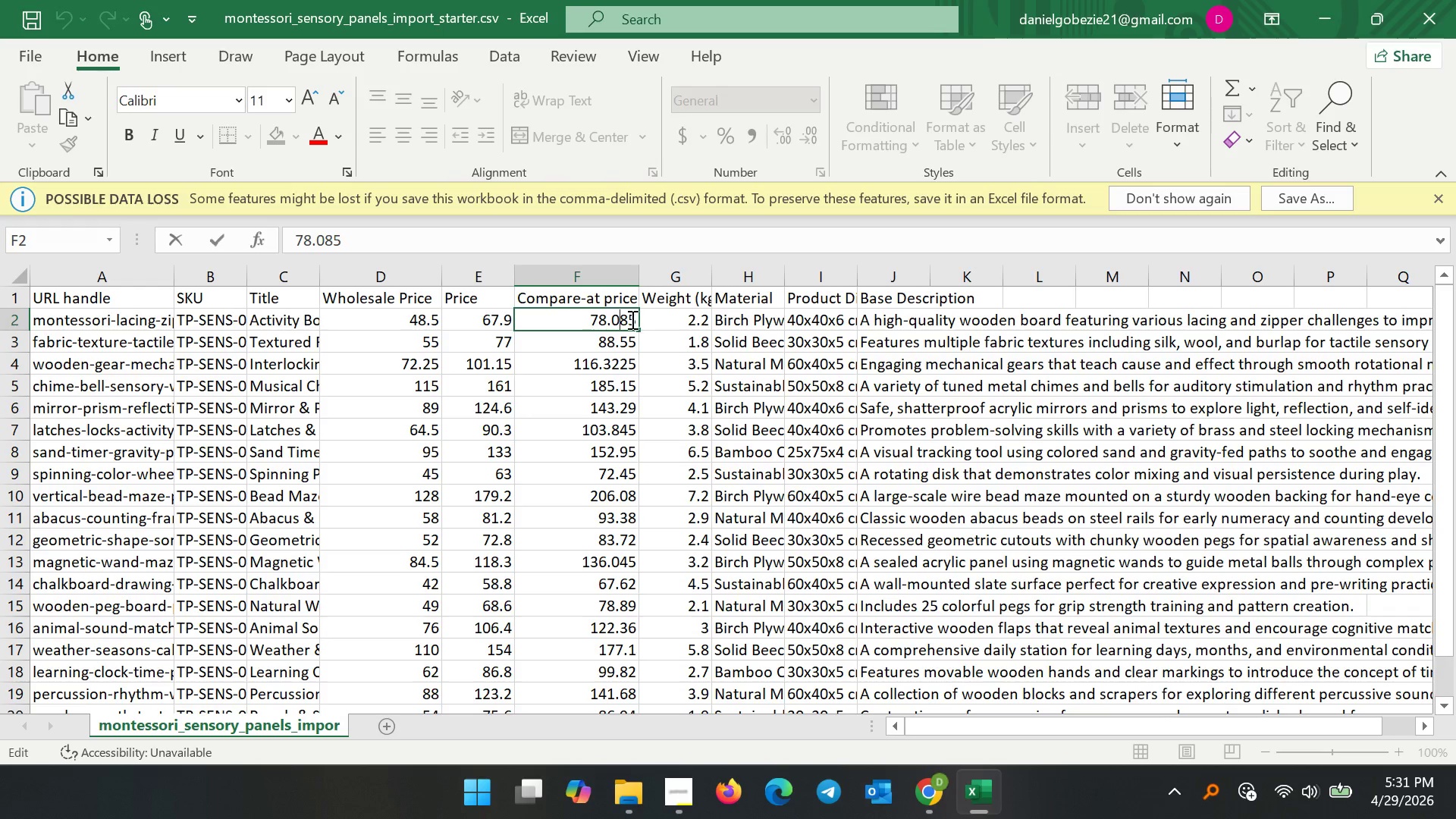 
scroll: coordinate [606, 515], scroll_direction: down, amount: 2.0
 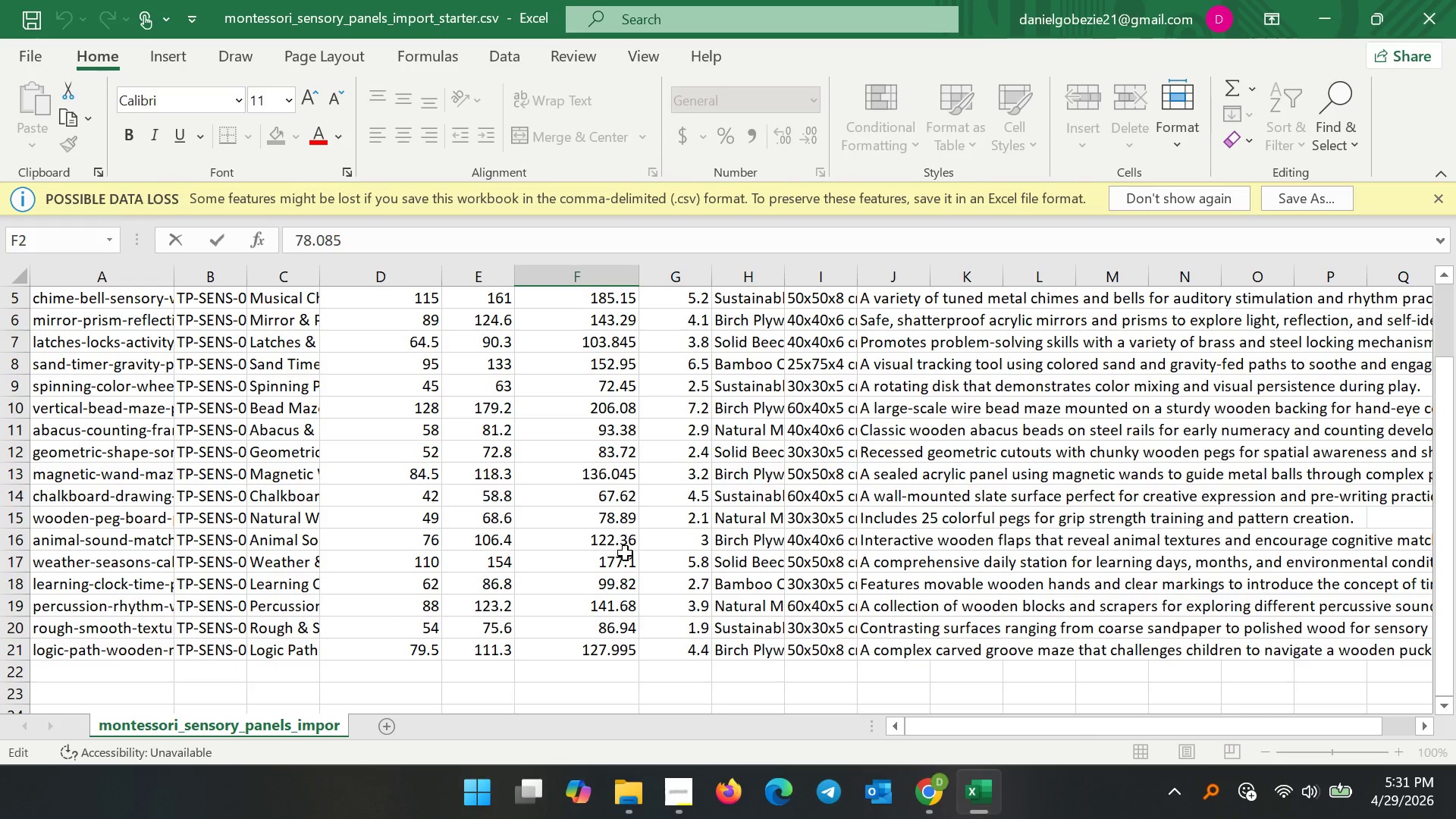 
scroll: coordinate [653, 562], scroll_direction: up, amount: 8.0
 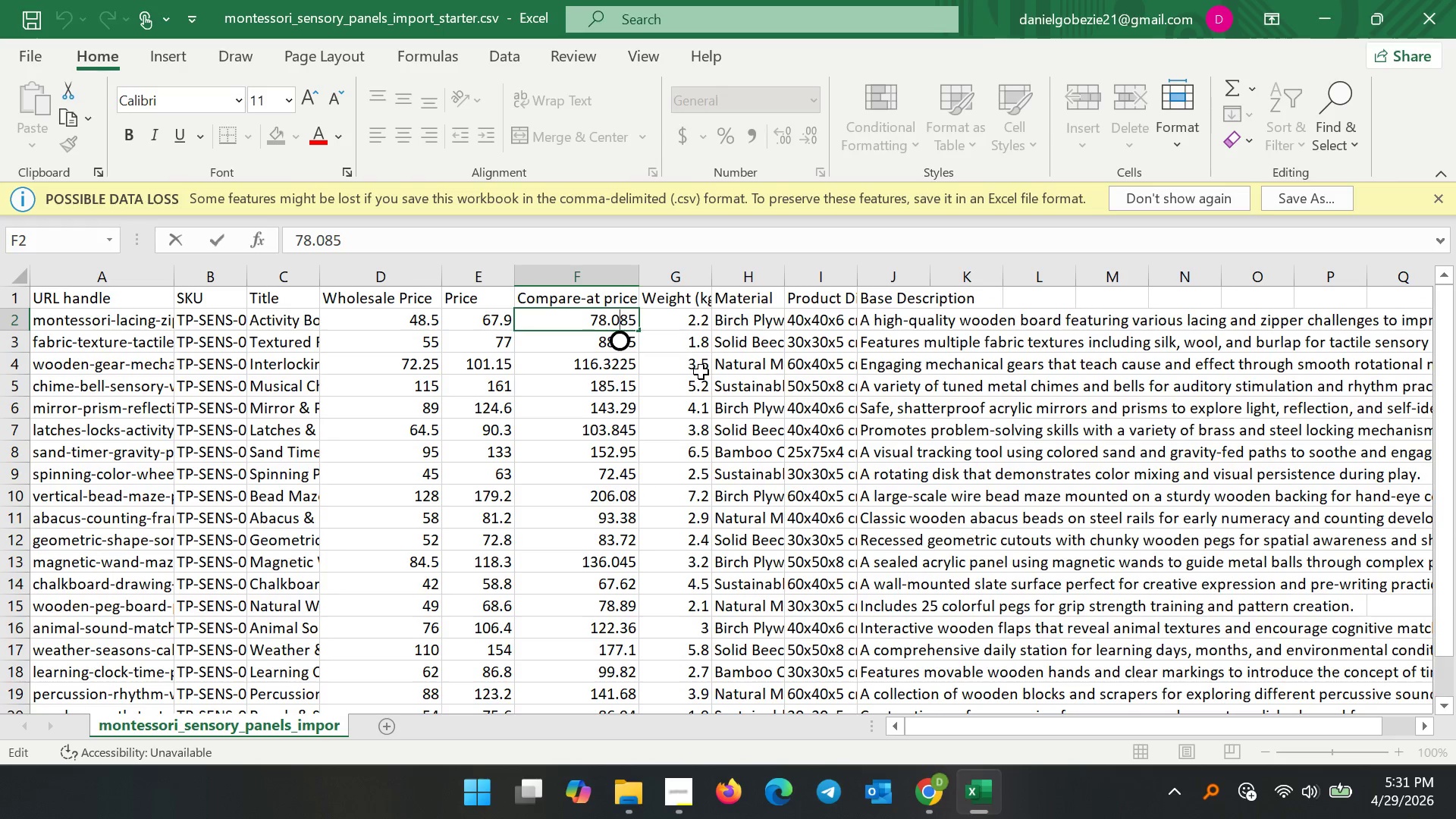 
left_click([701, 372])
 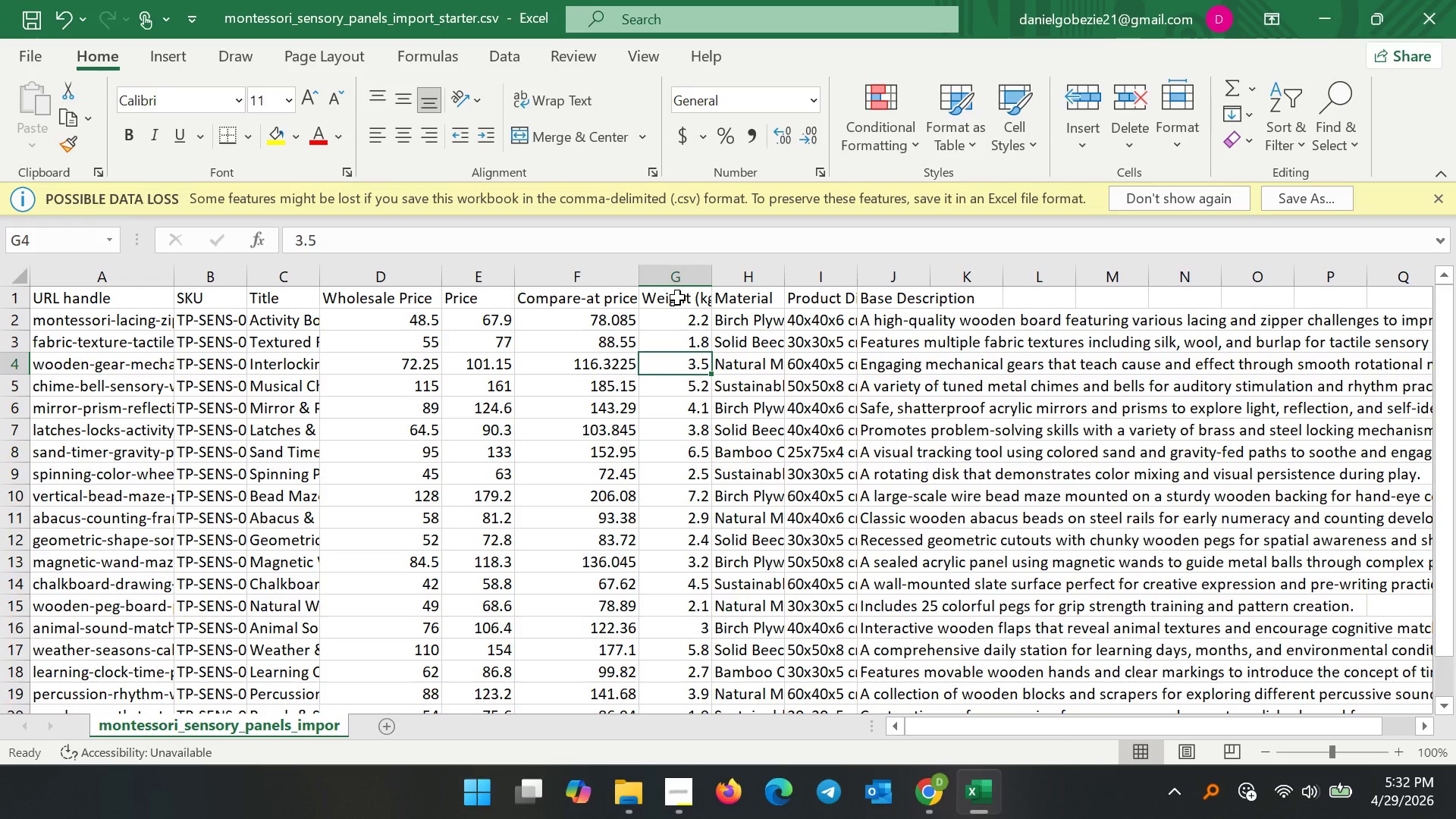 
wait(24.38)
 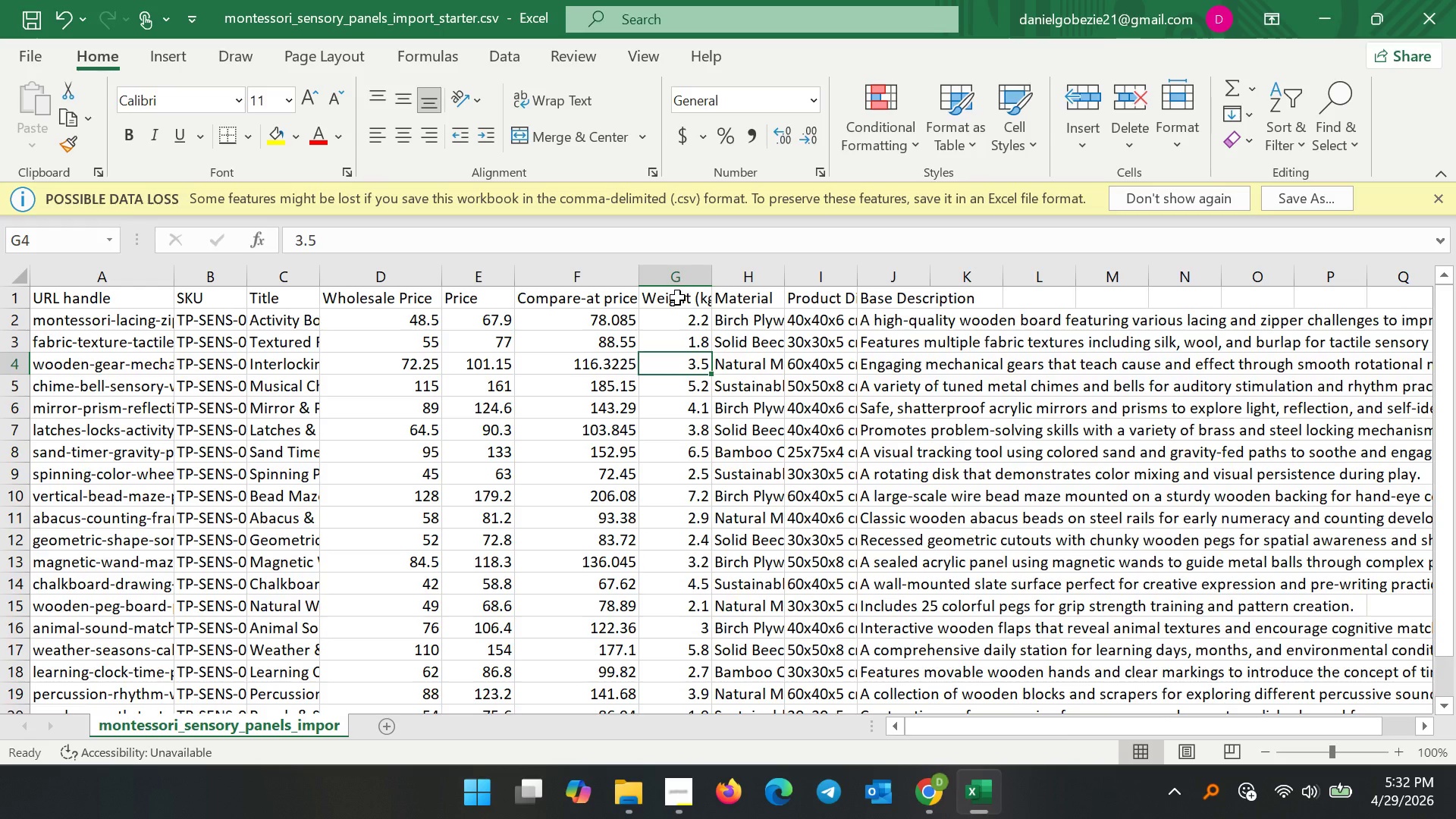 
double_click([689, 299])
 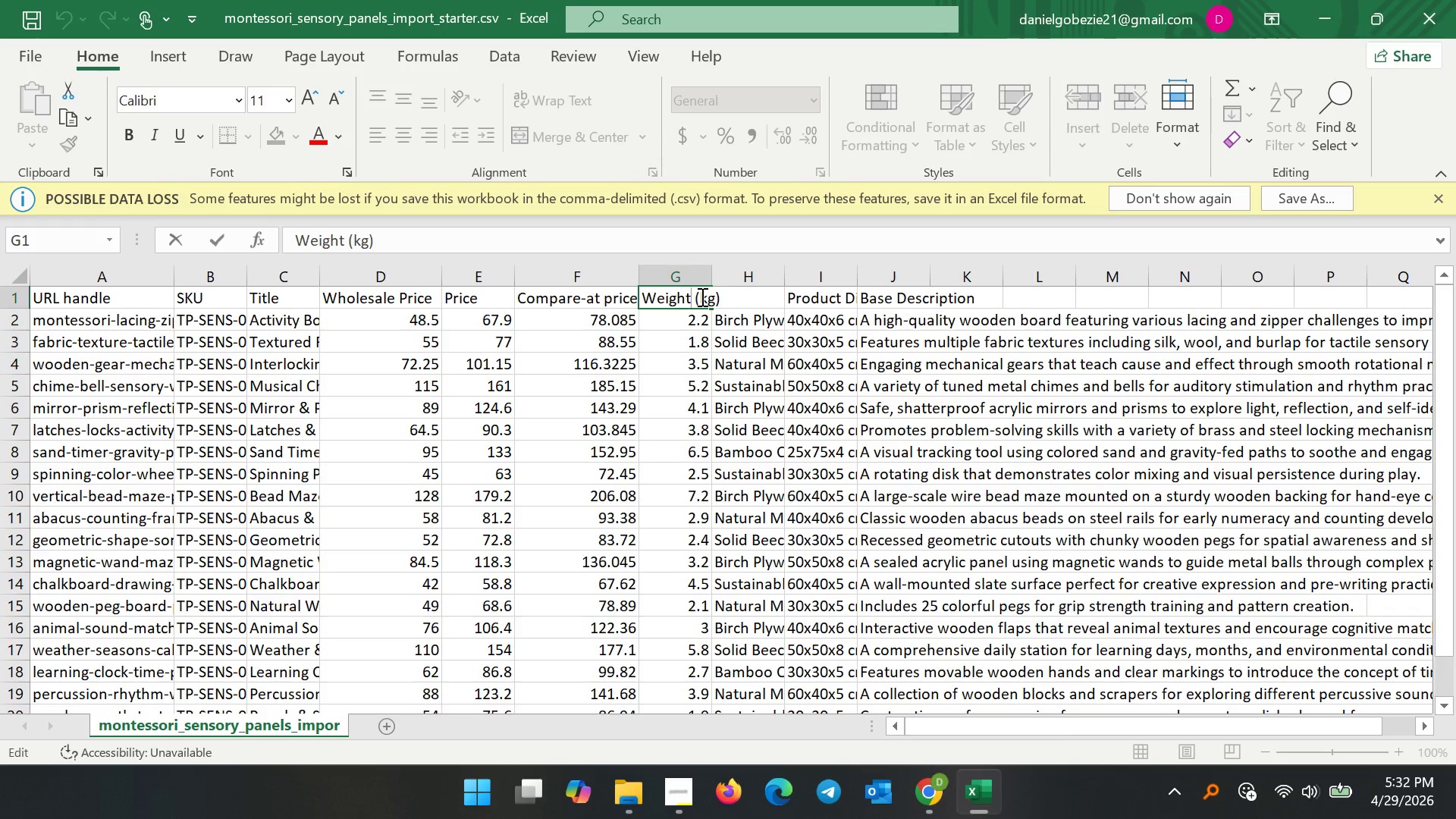 
left_click([767, 265])
 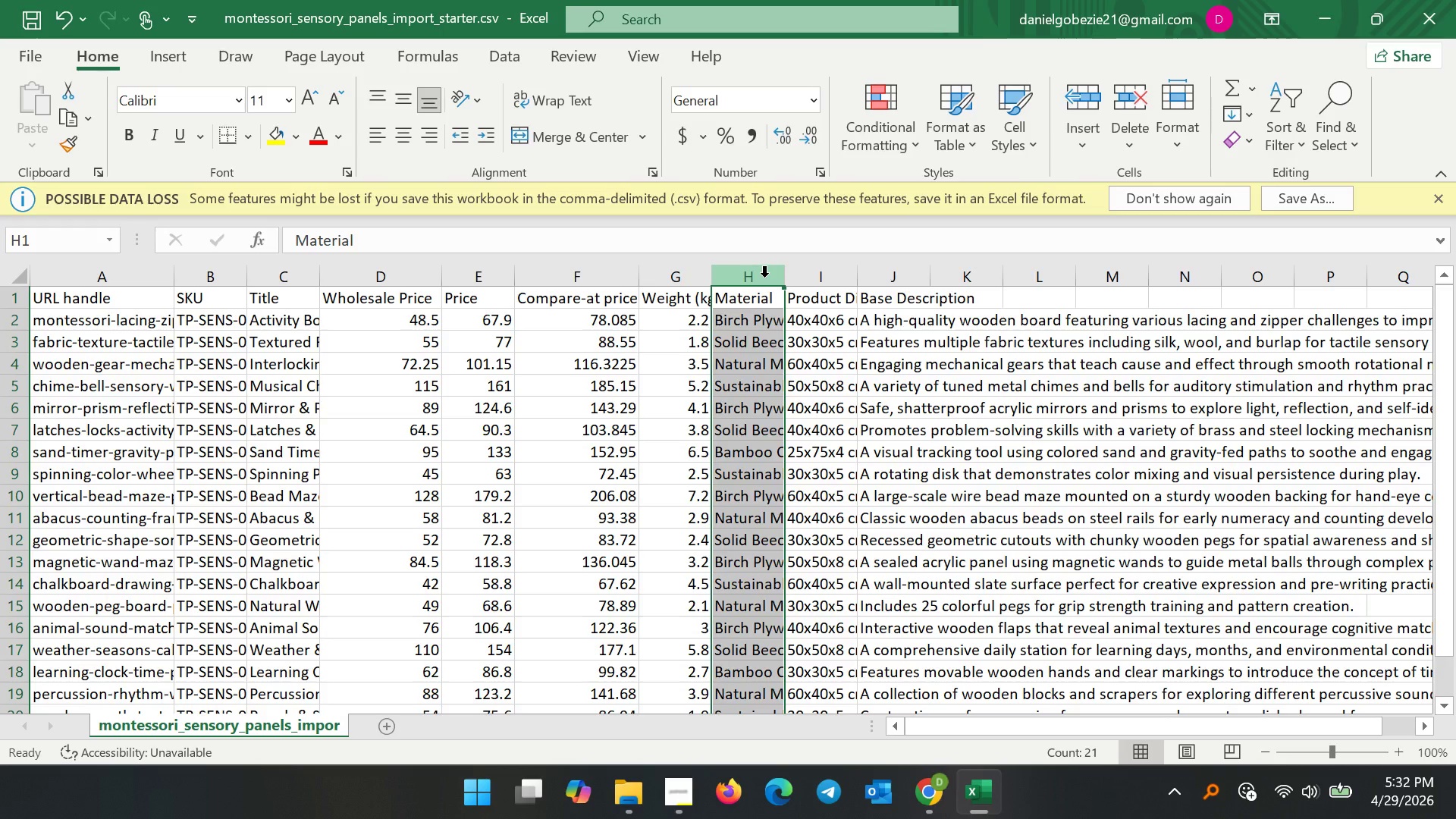 
right_click([764, 277])
 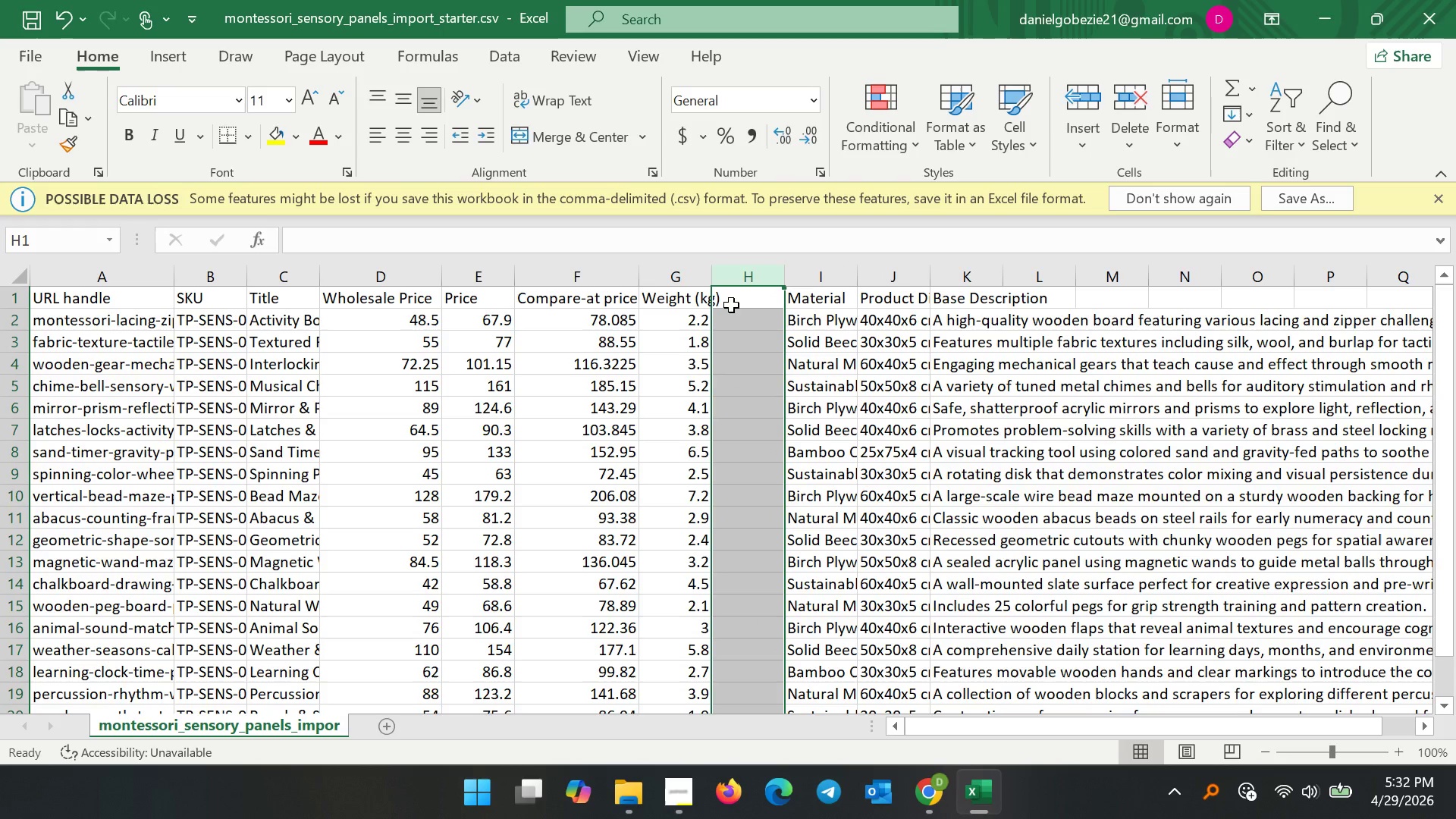 
left_click([755, 291])
 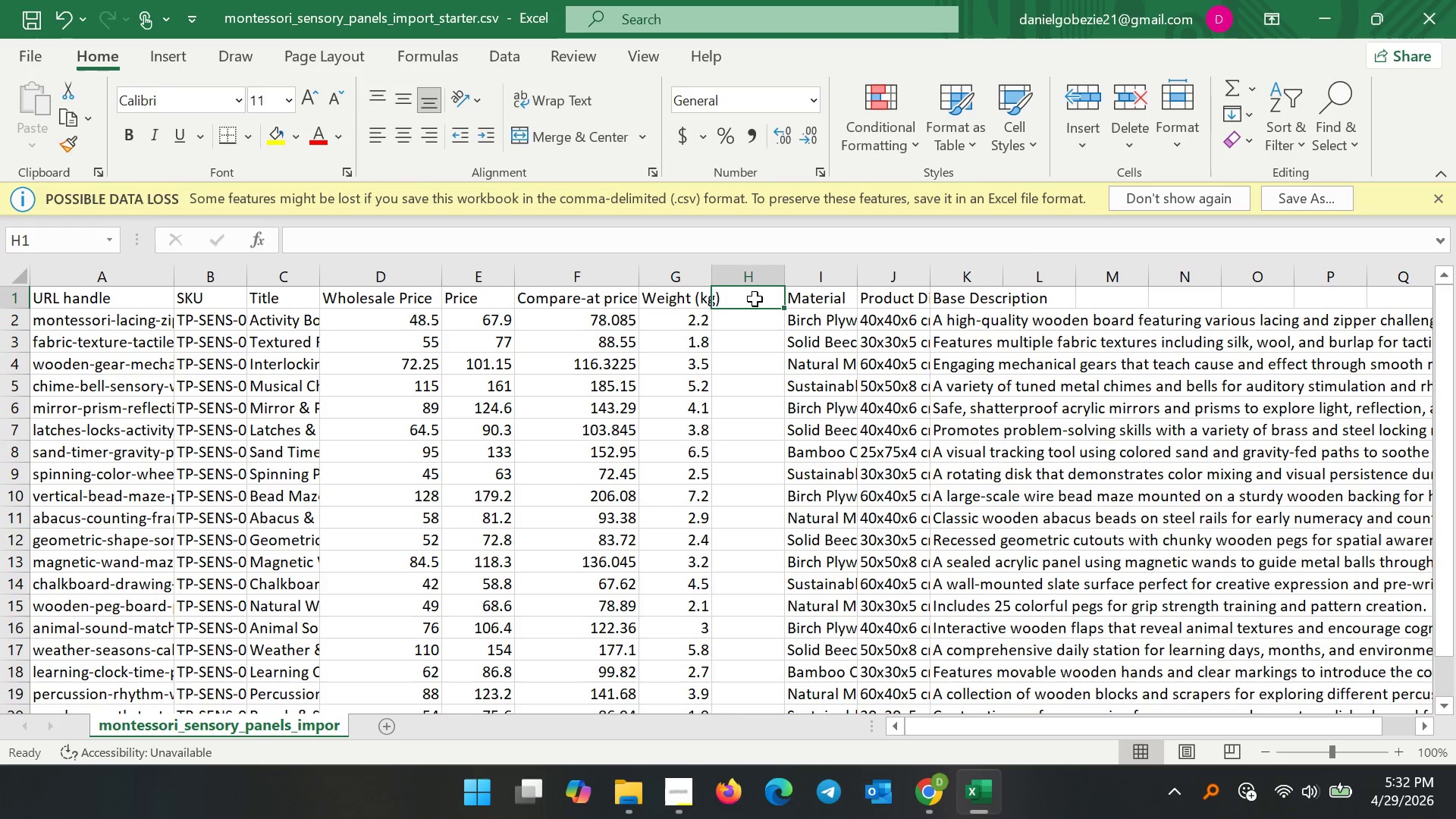 
double_click([755, 299])
 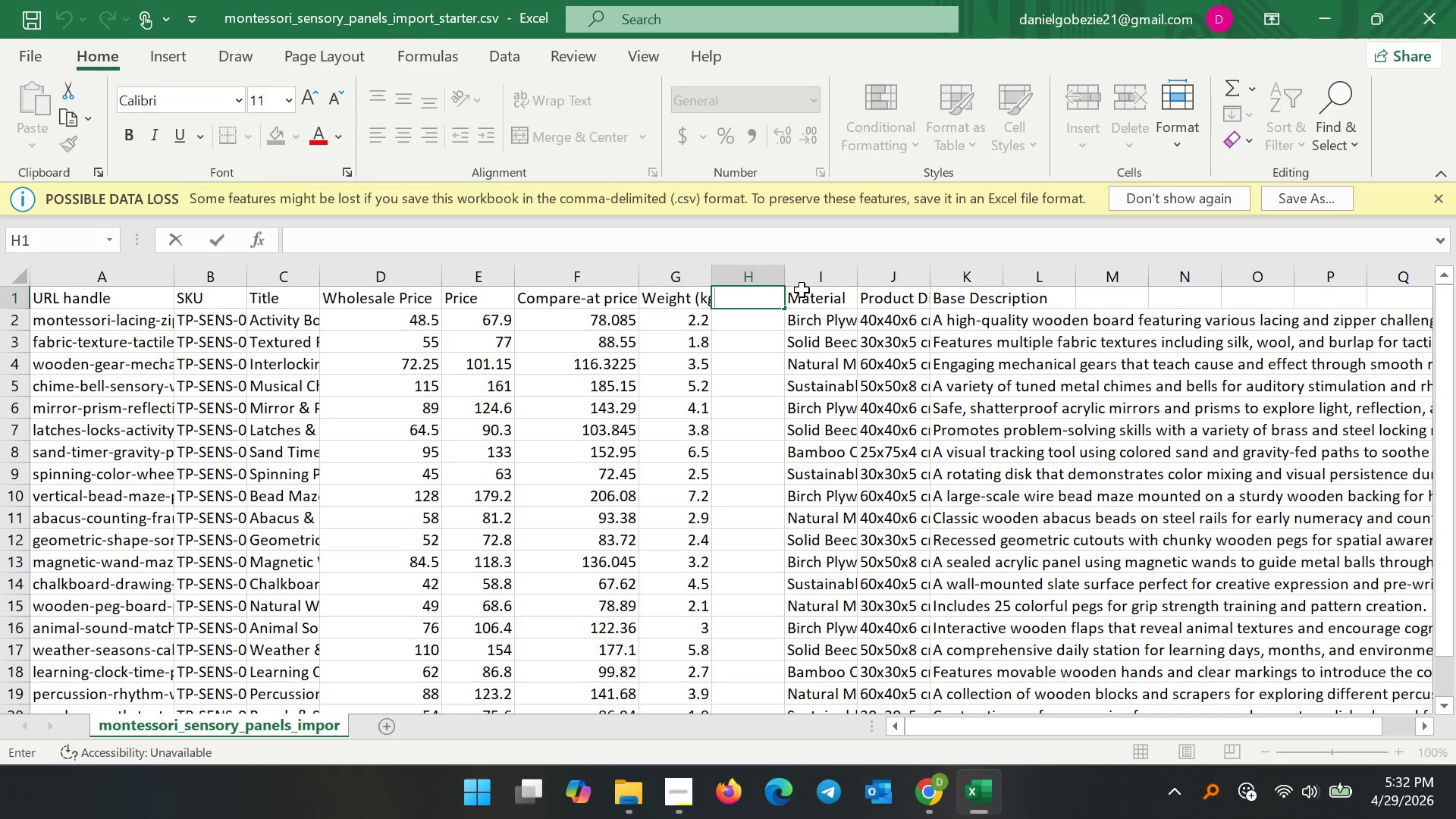 
left_click([814, 276])
 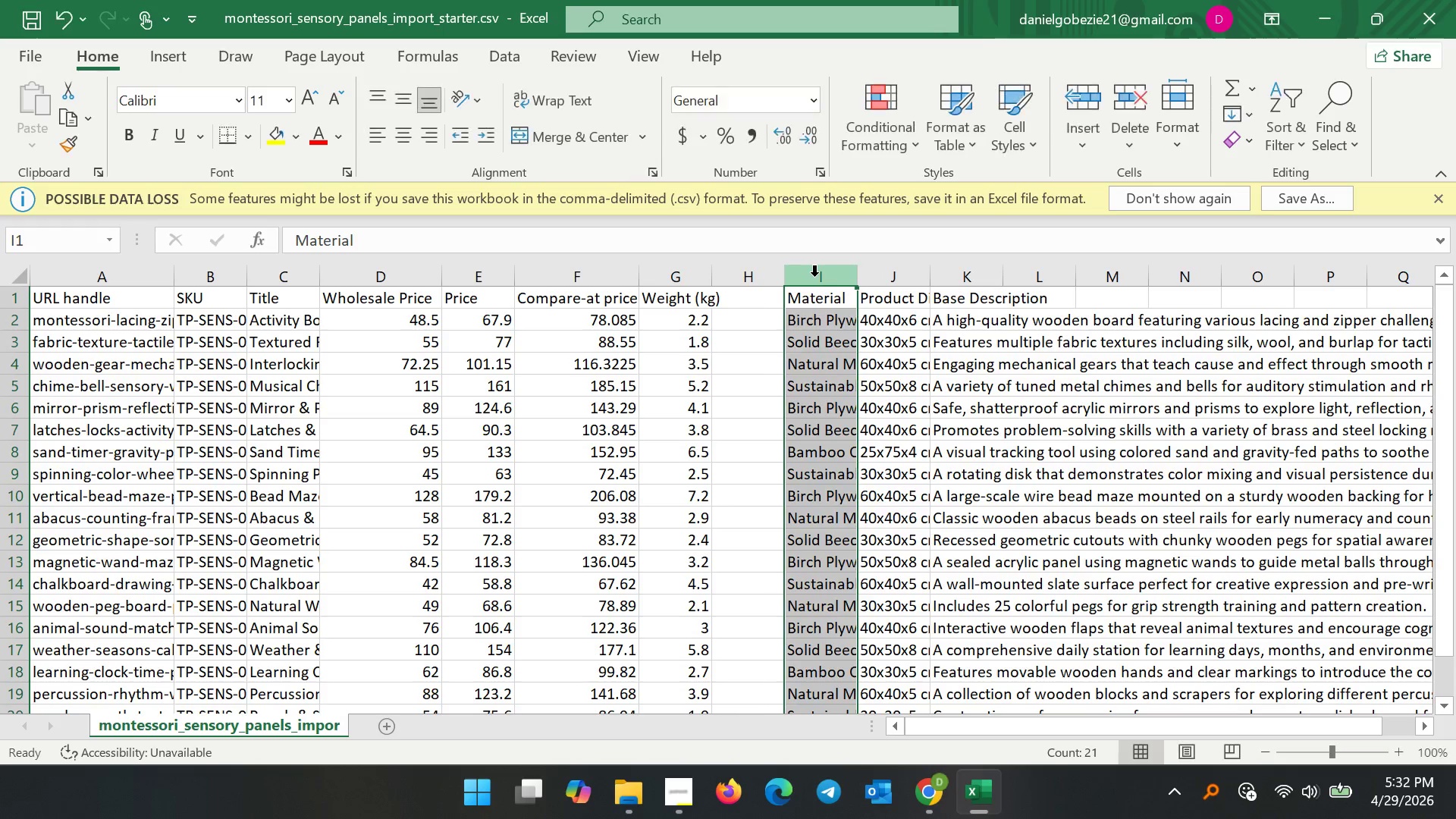 
right_click([814, 276])
 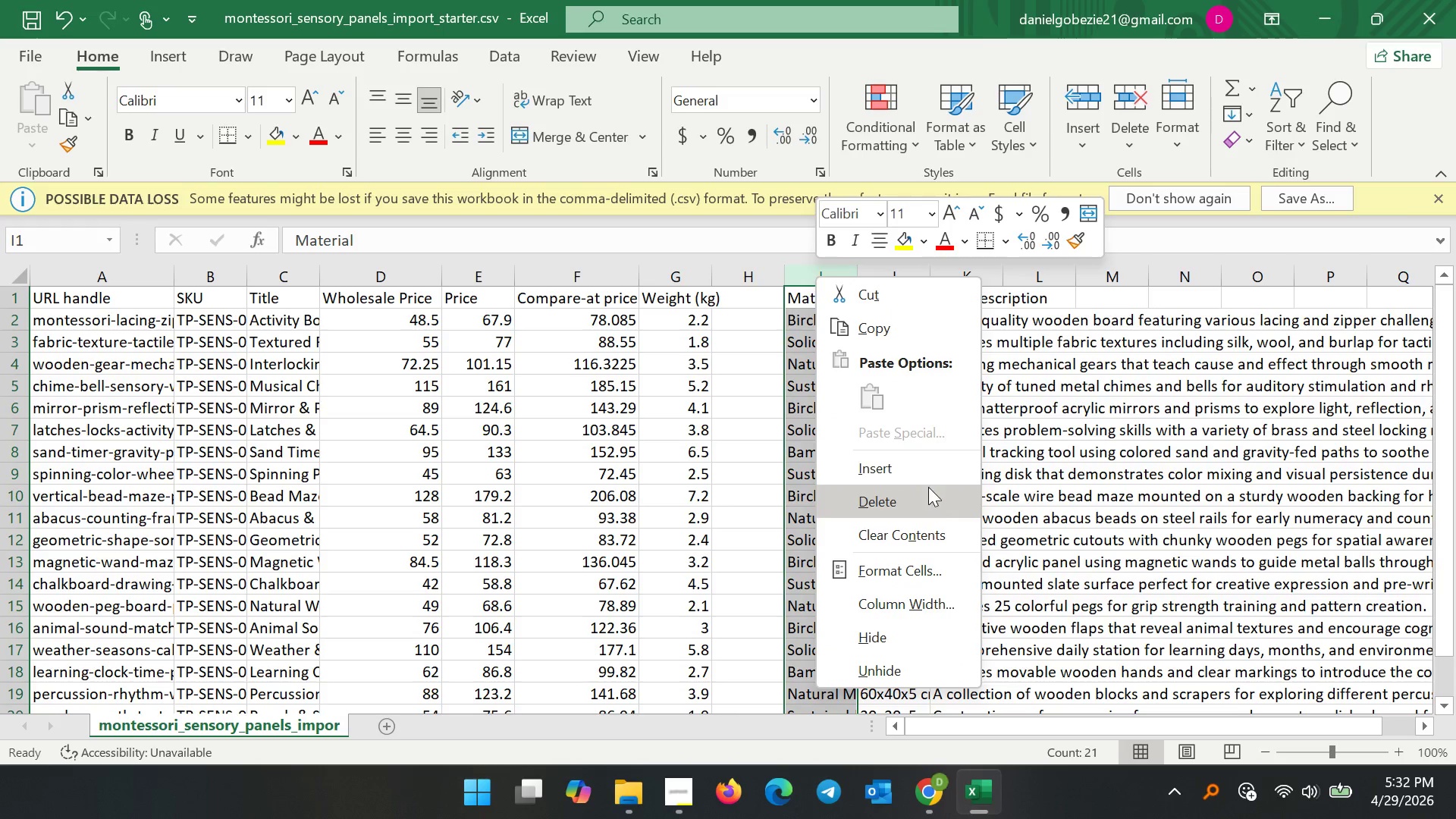 
left_click([928, 470])
 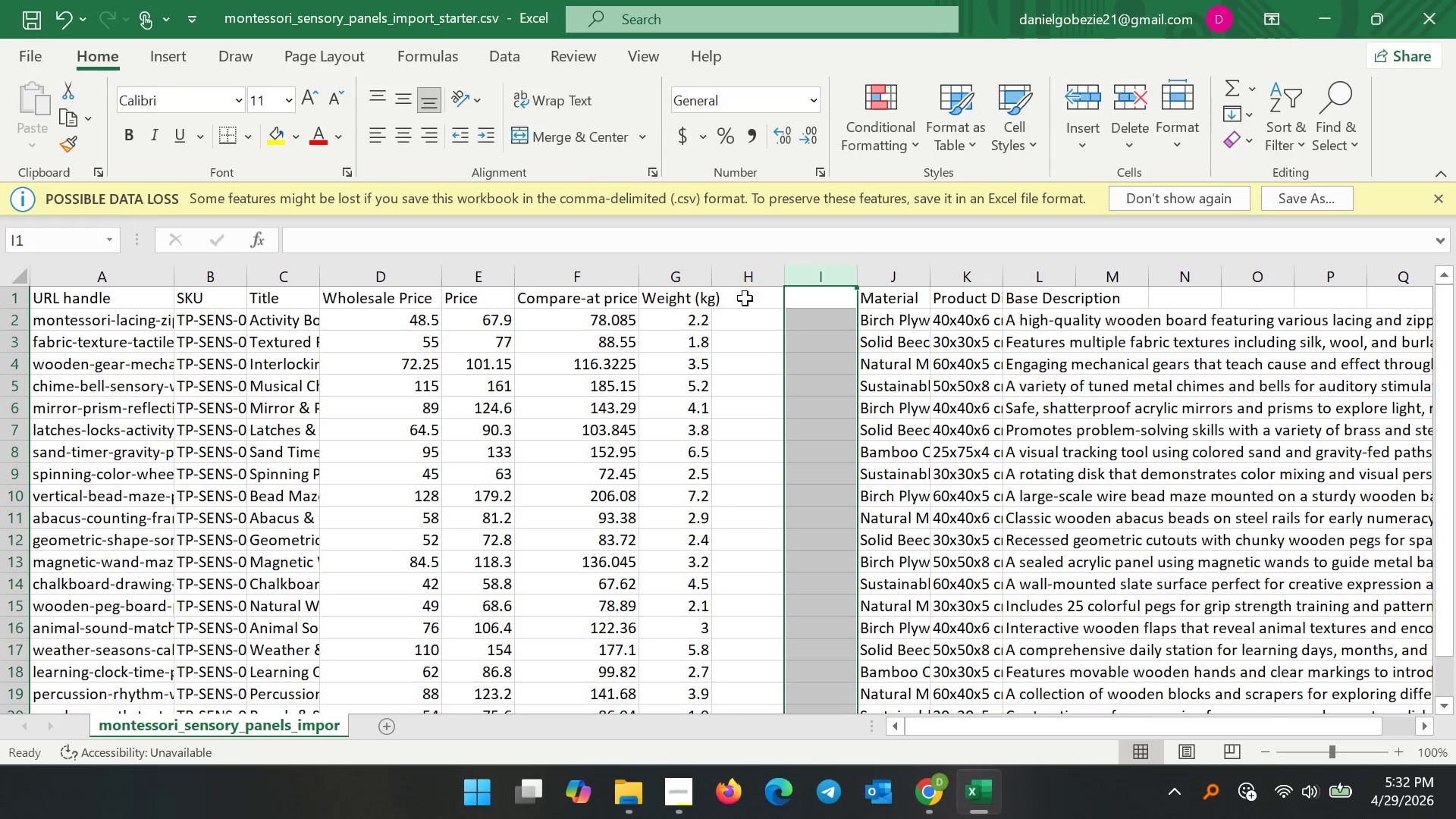 
double_click([745, 298])
 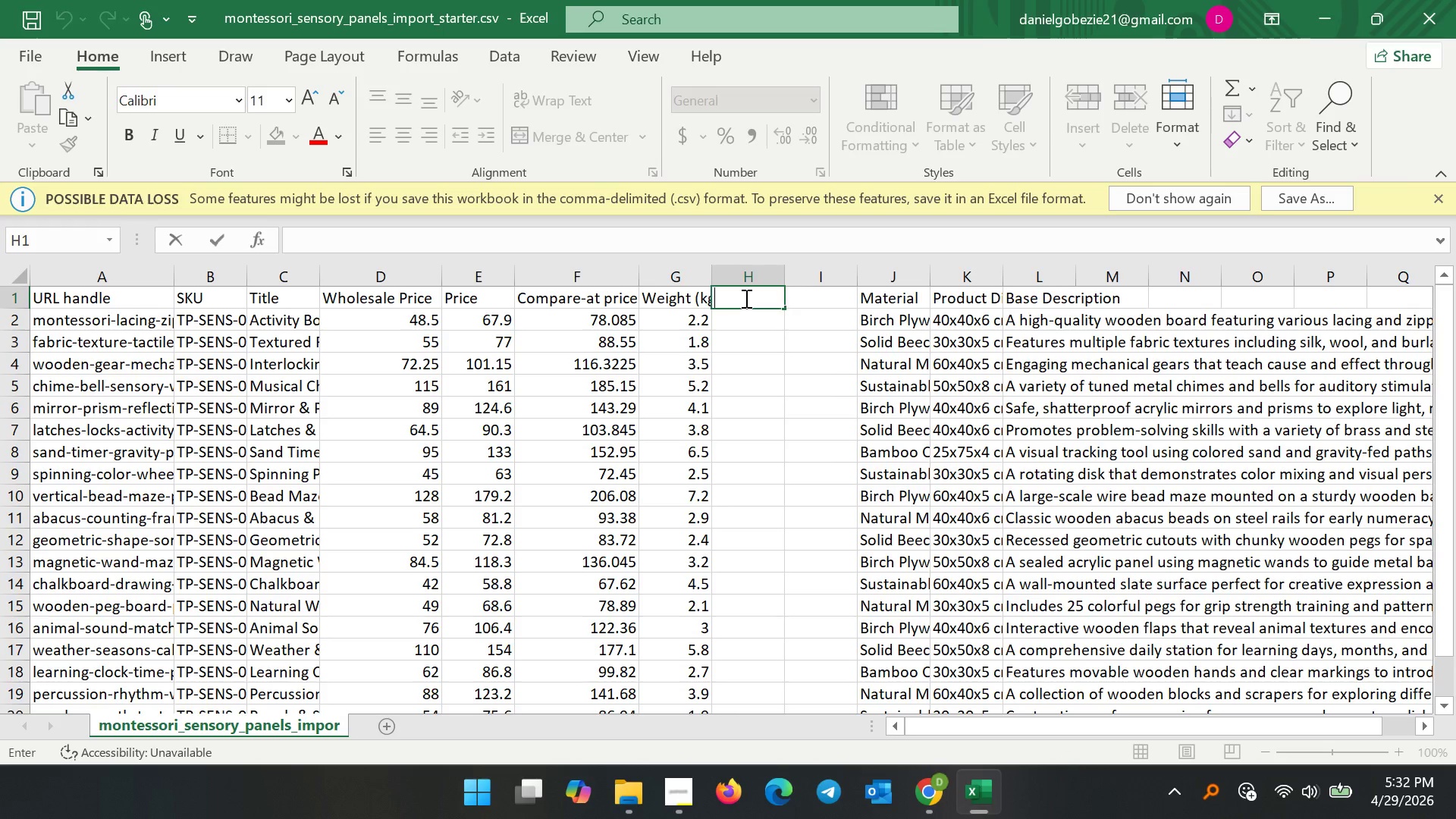 
type(Weight)
 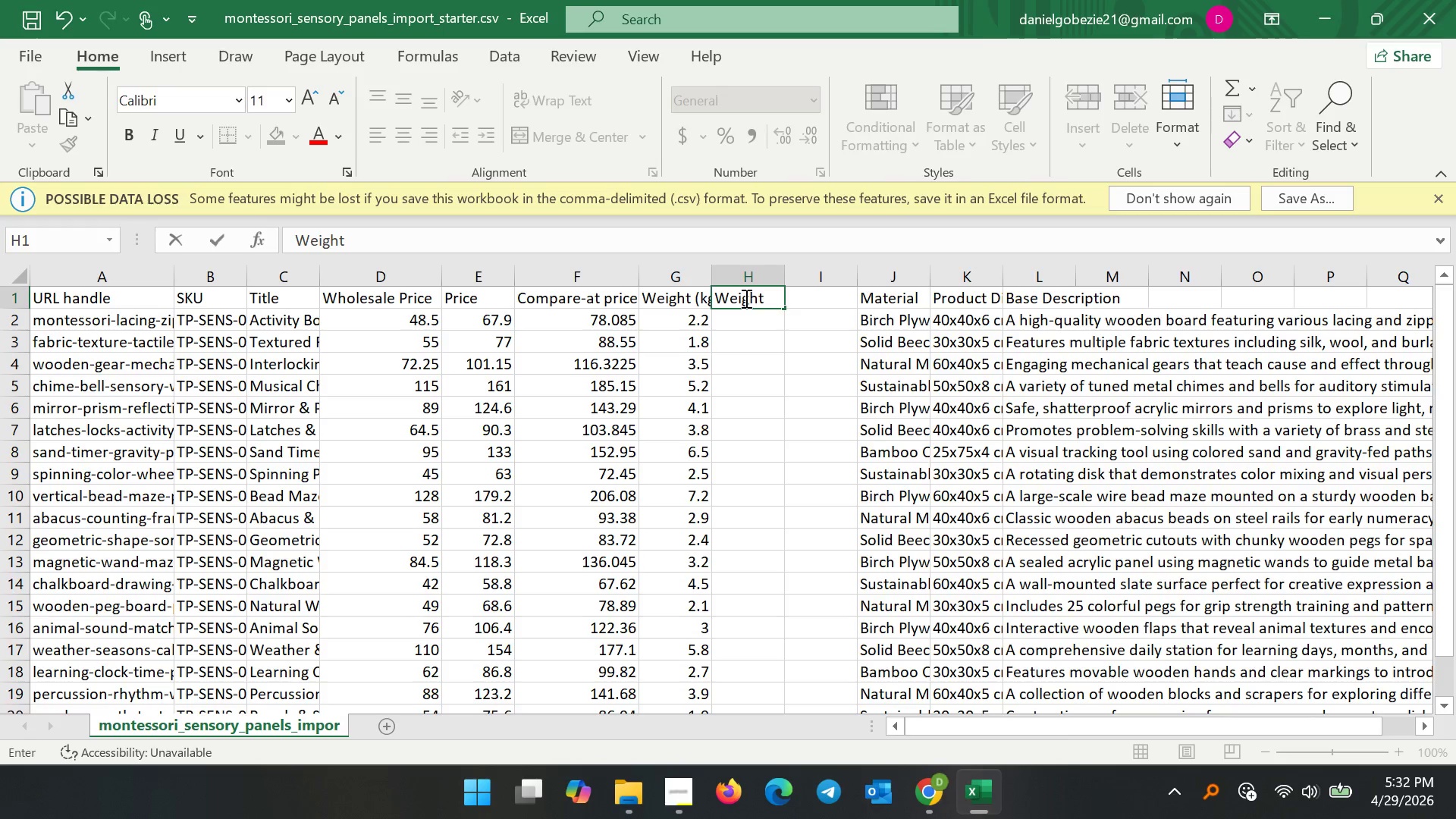 
wait(9.95)
 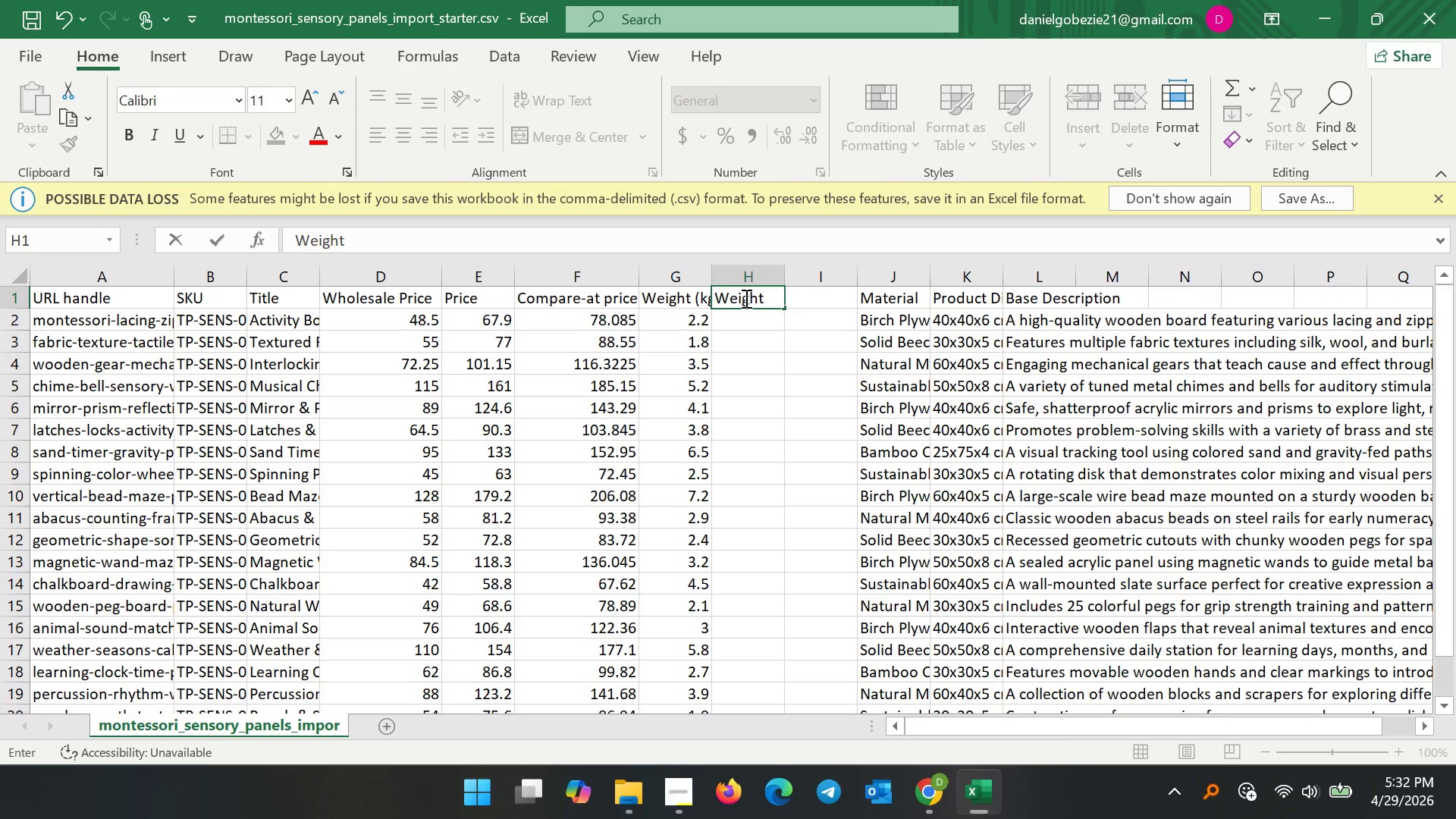 
double_click([813, 301])
 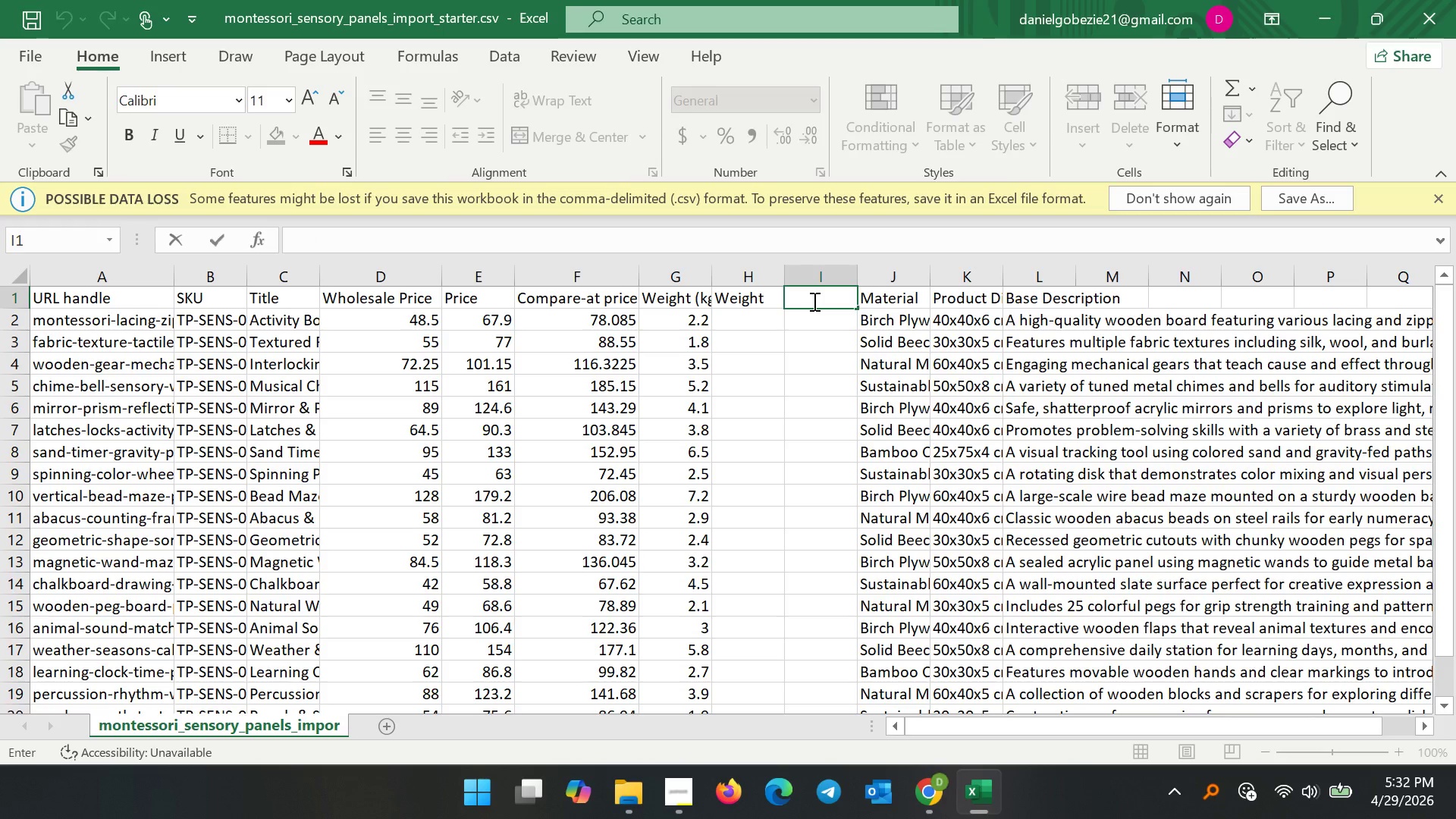 
type(Weight Unit)
 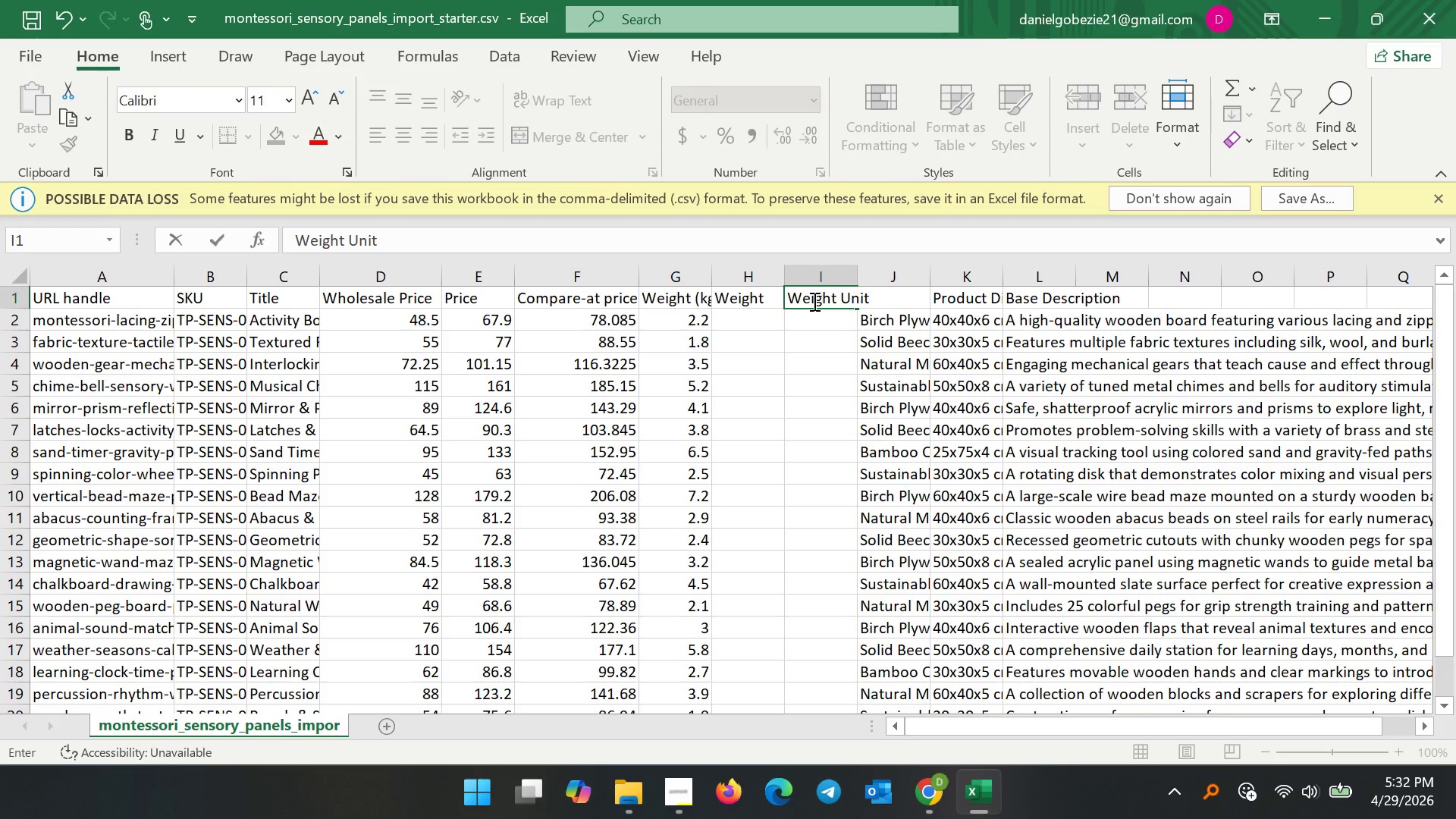 
wait(70.52)
 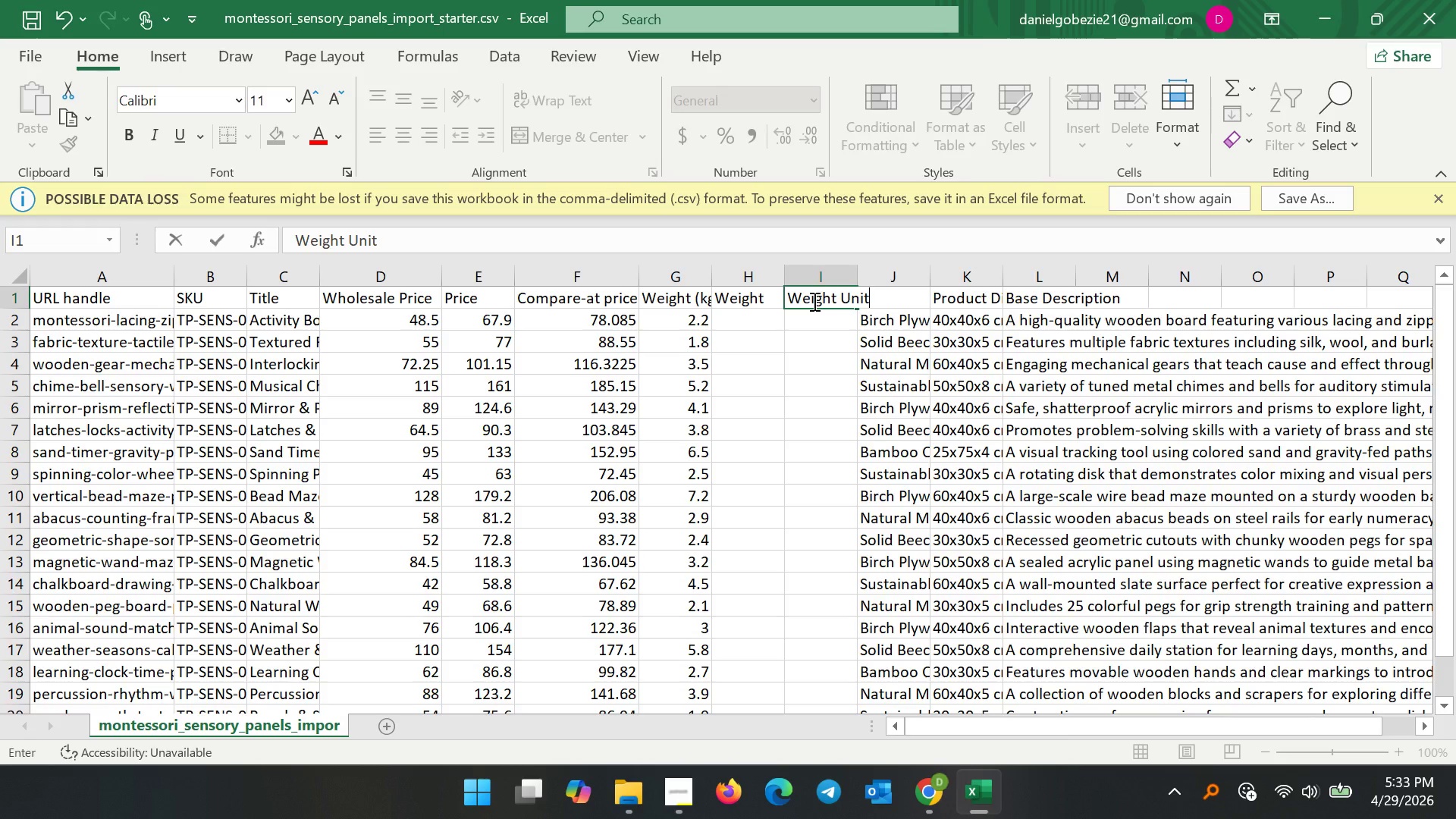 
double_click([764, 302])
 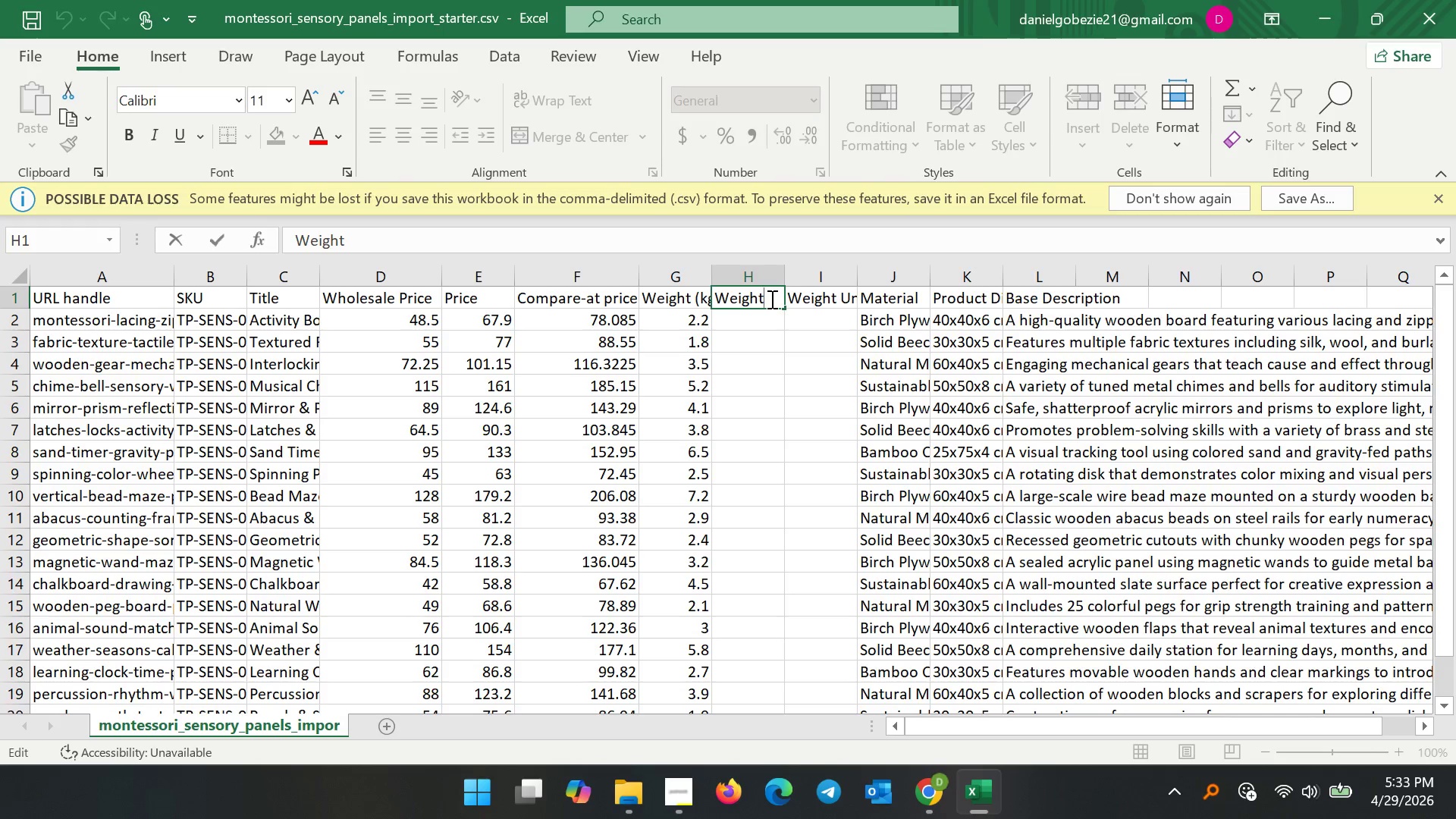 
type( Value)
 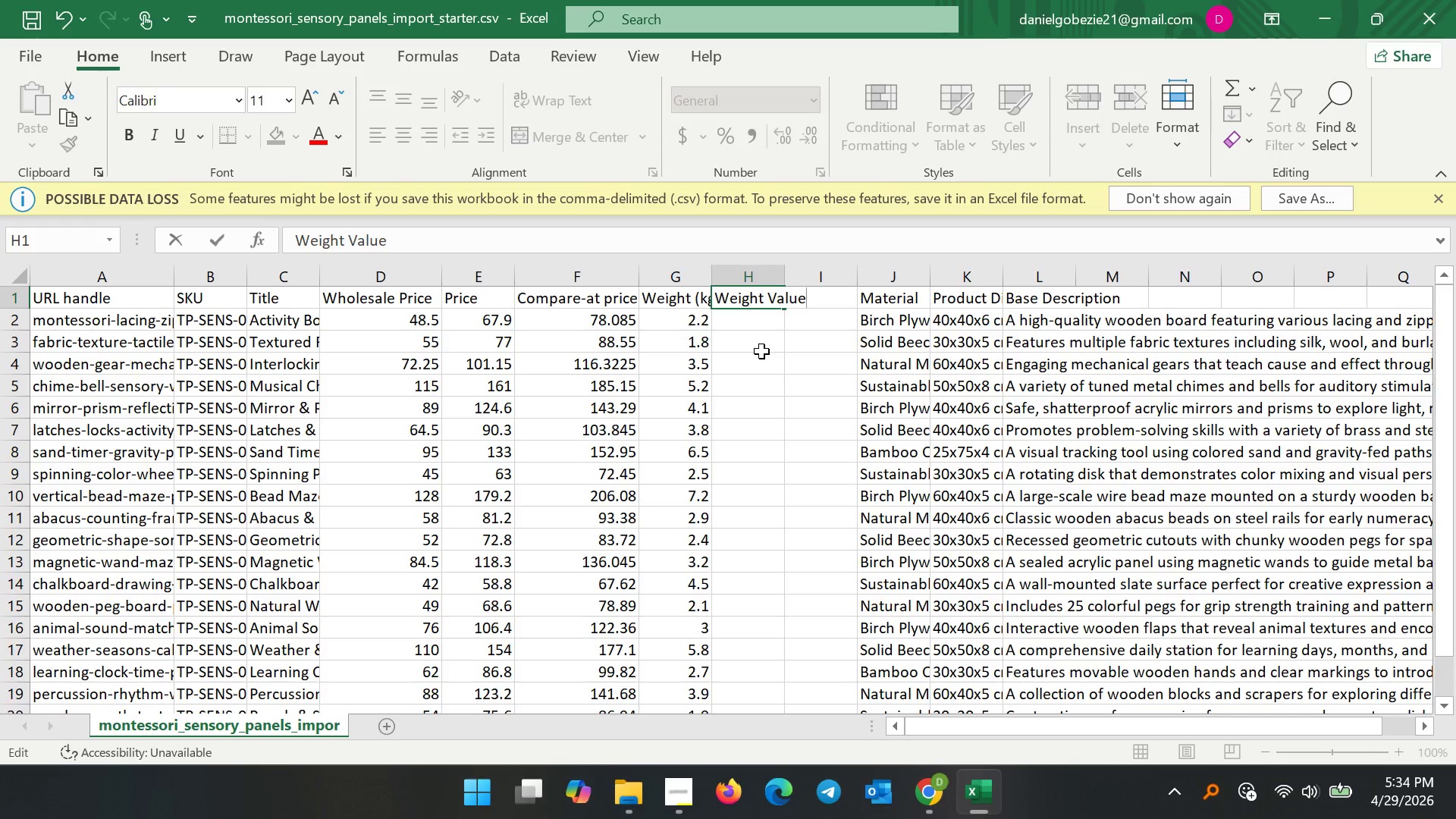 
type( ())
 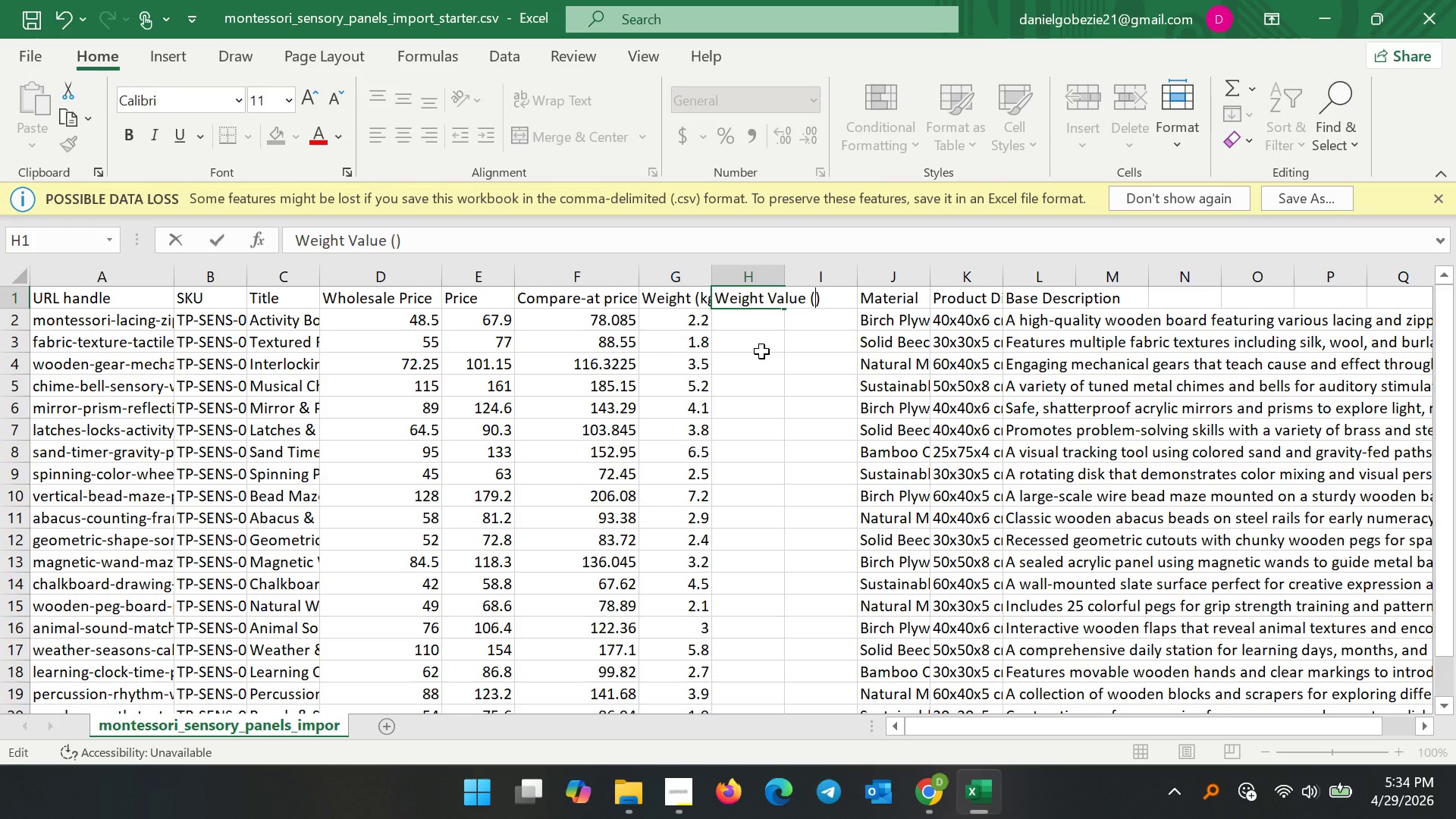 
 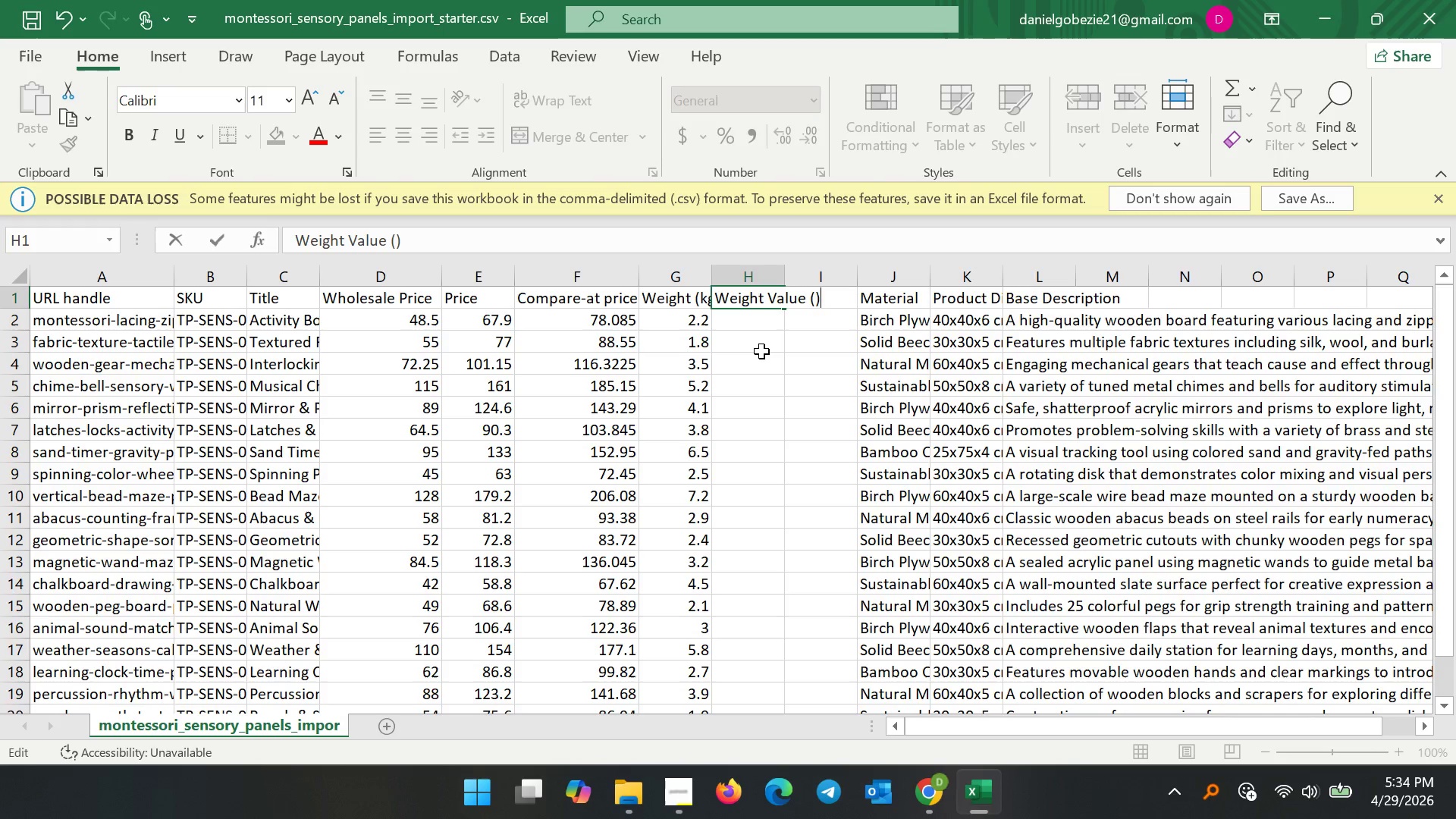 
key(ArrowLeft)
 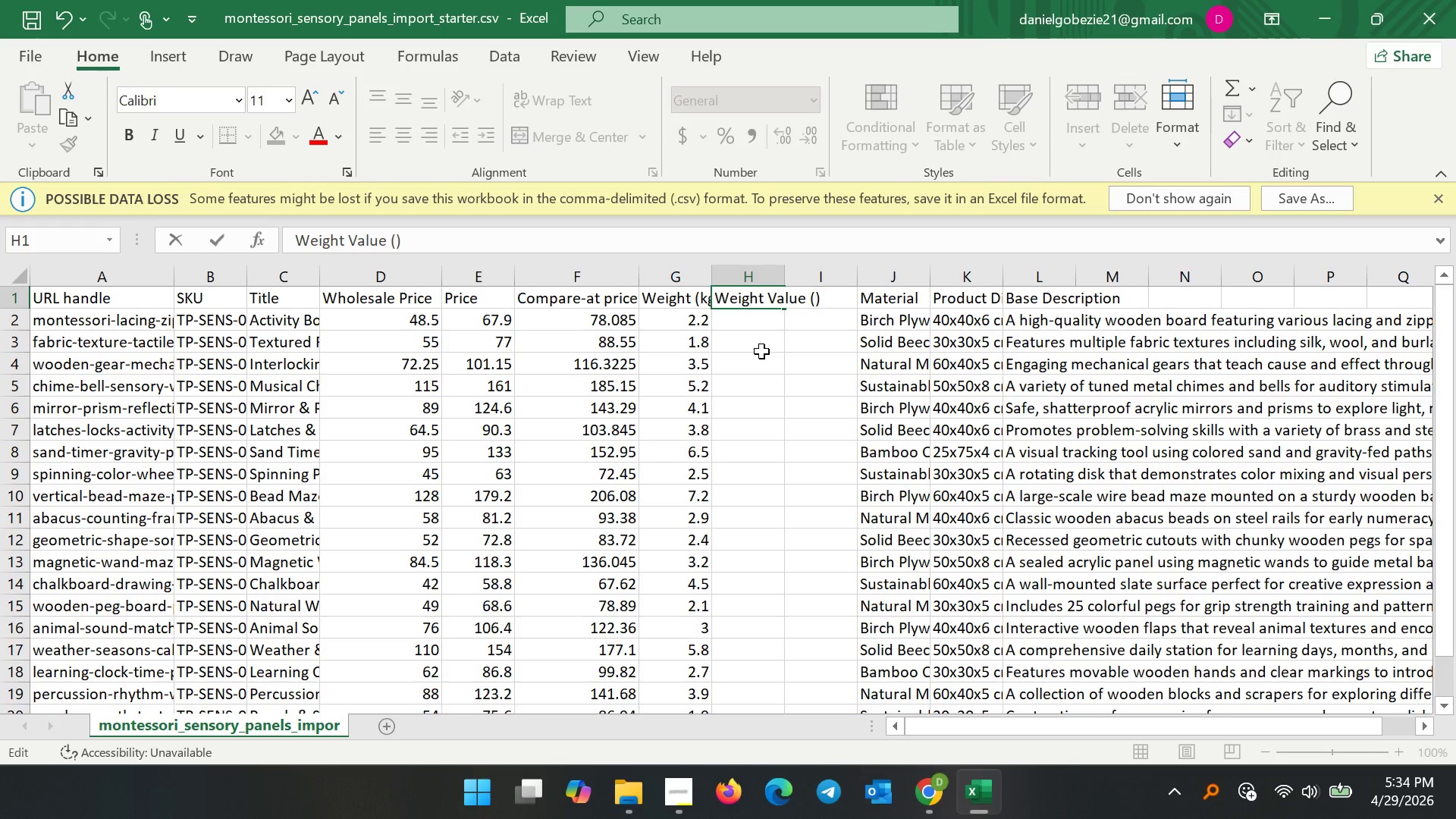 
type(grams)
 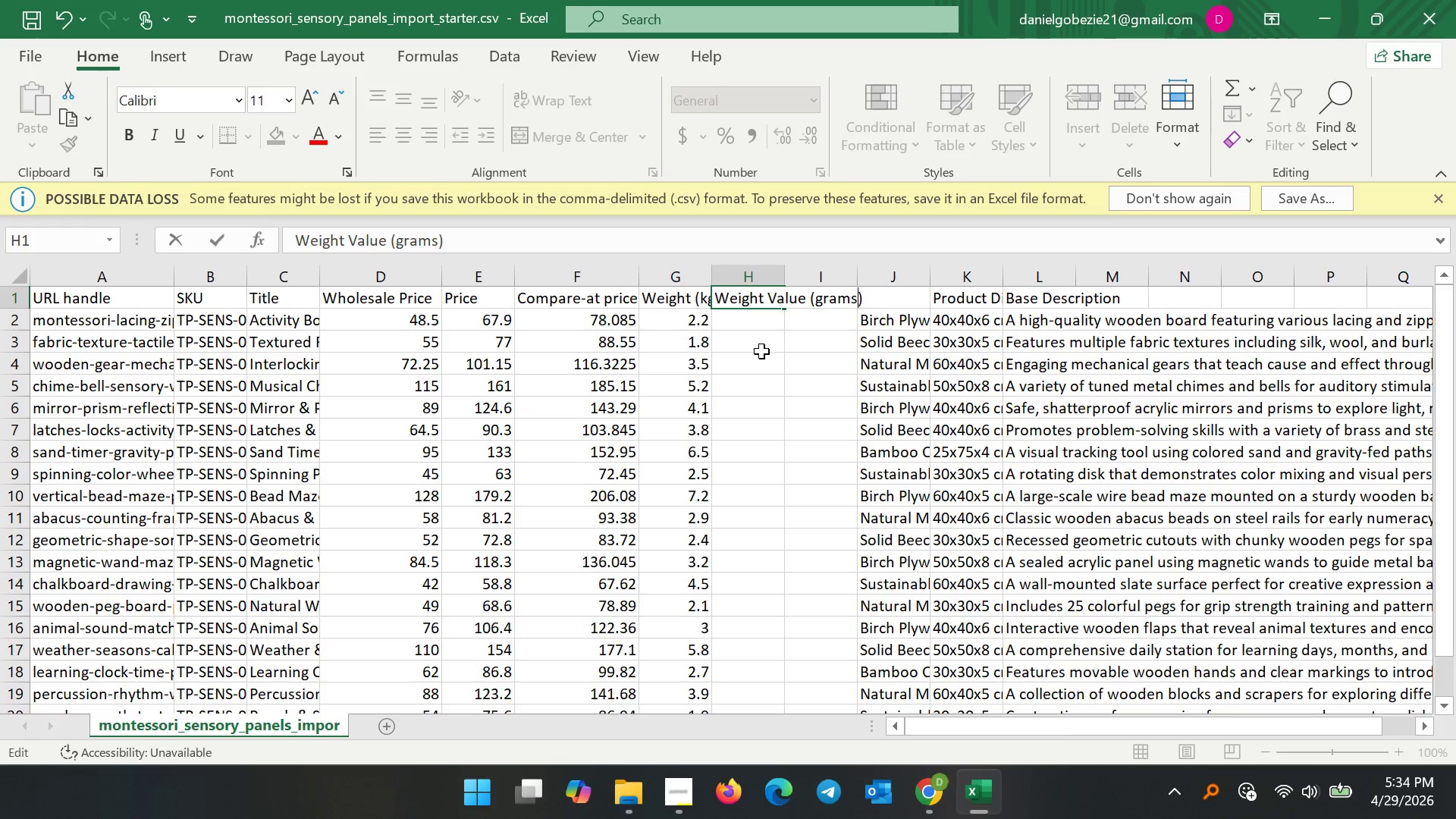 
left_click([761, 351])
 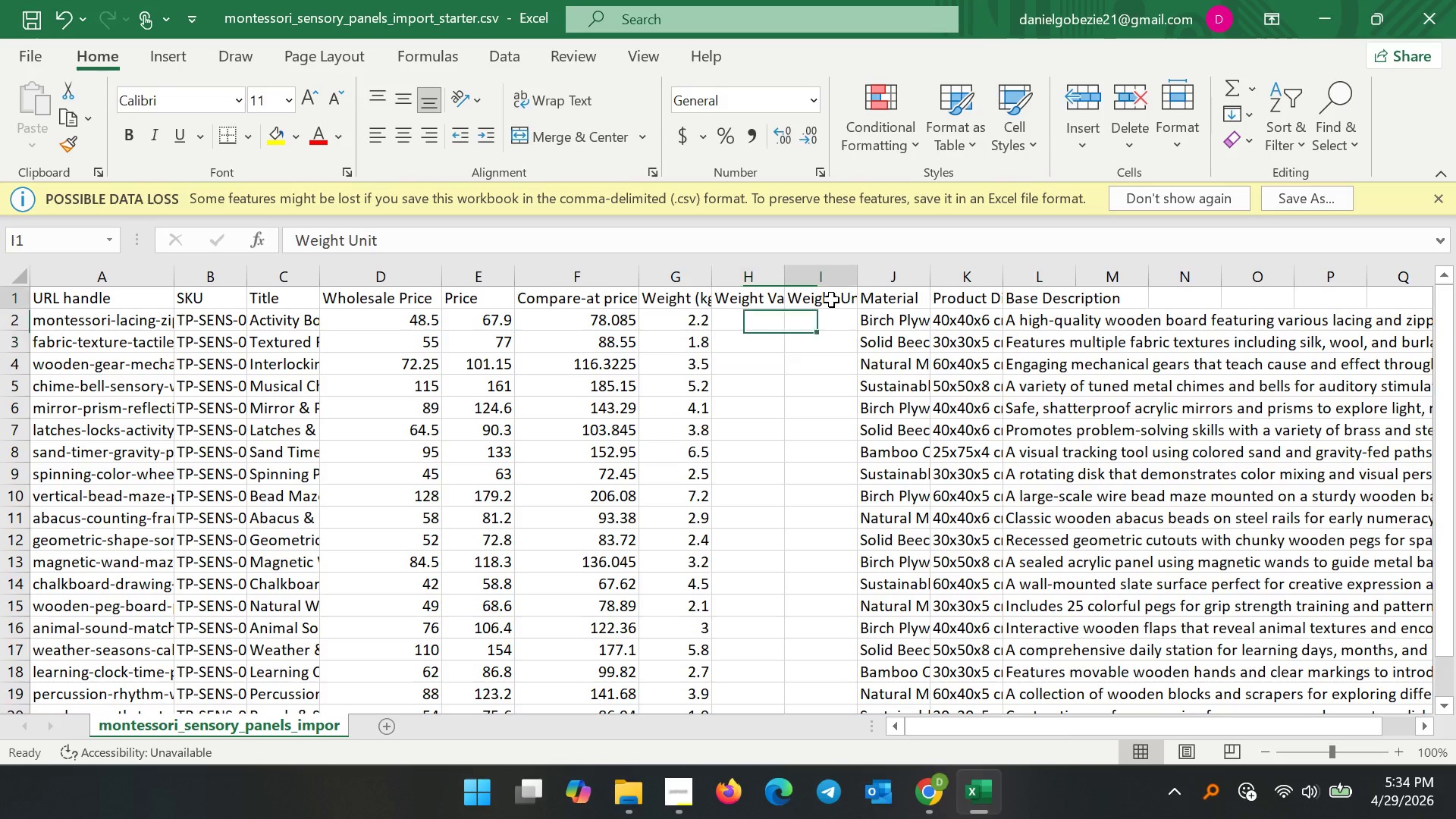 
double_click([831, 300])
 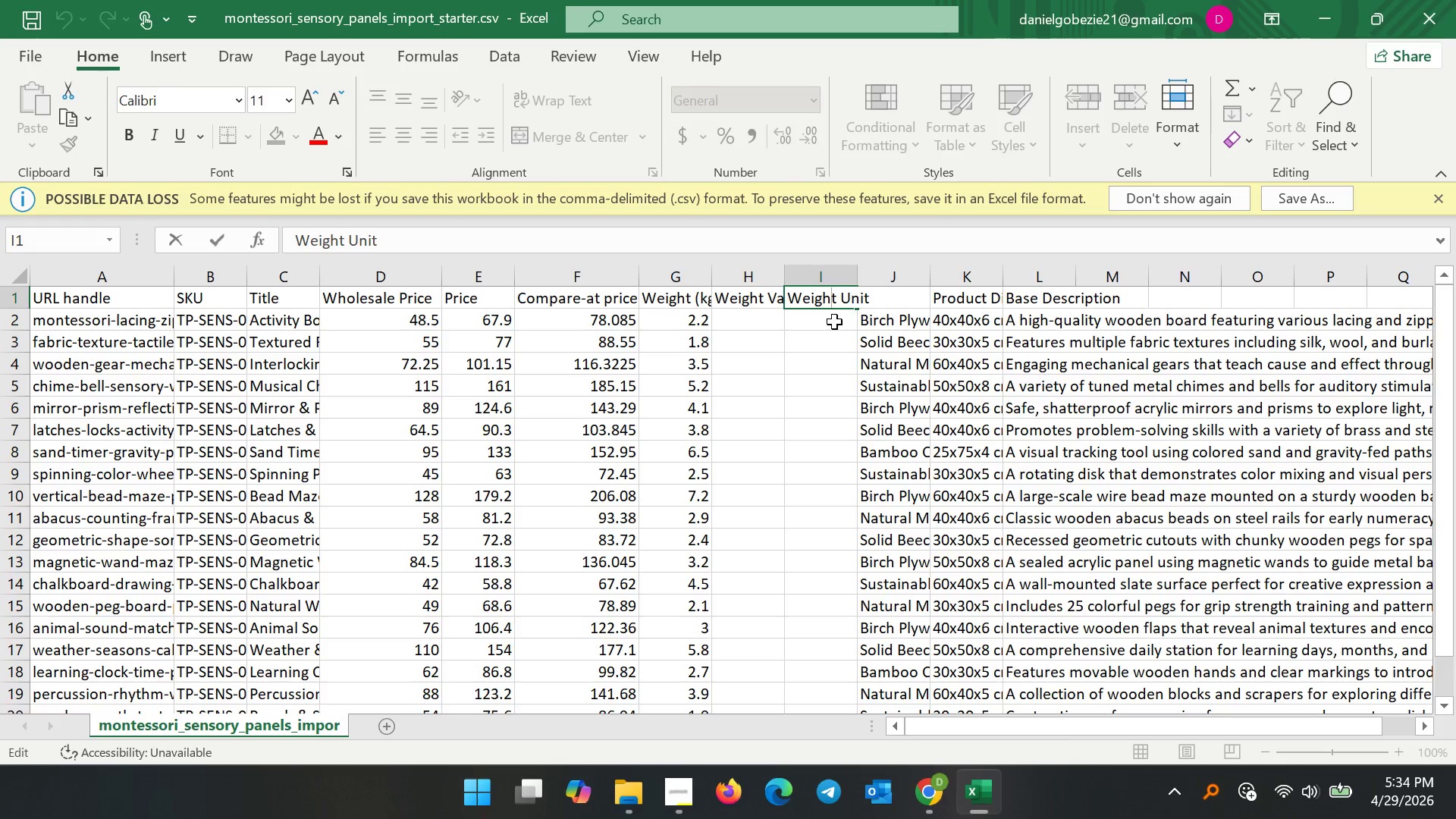 
wait(8.16)
 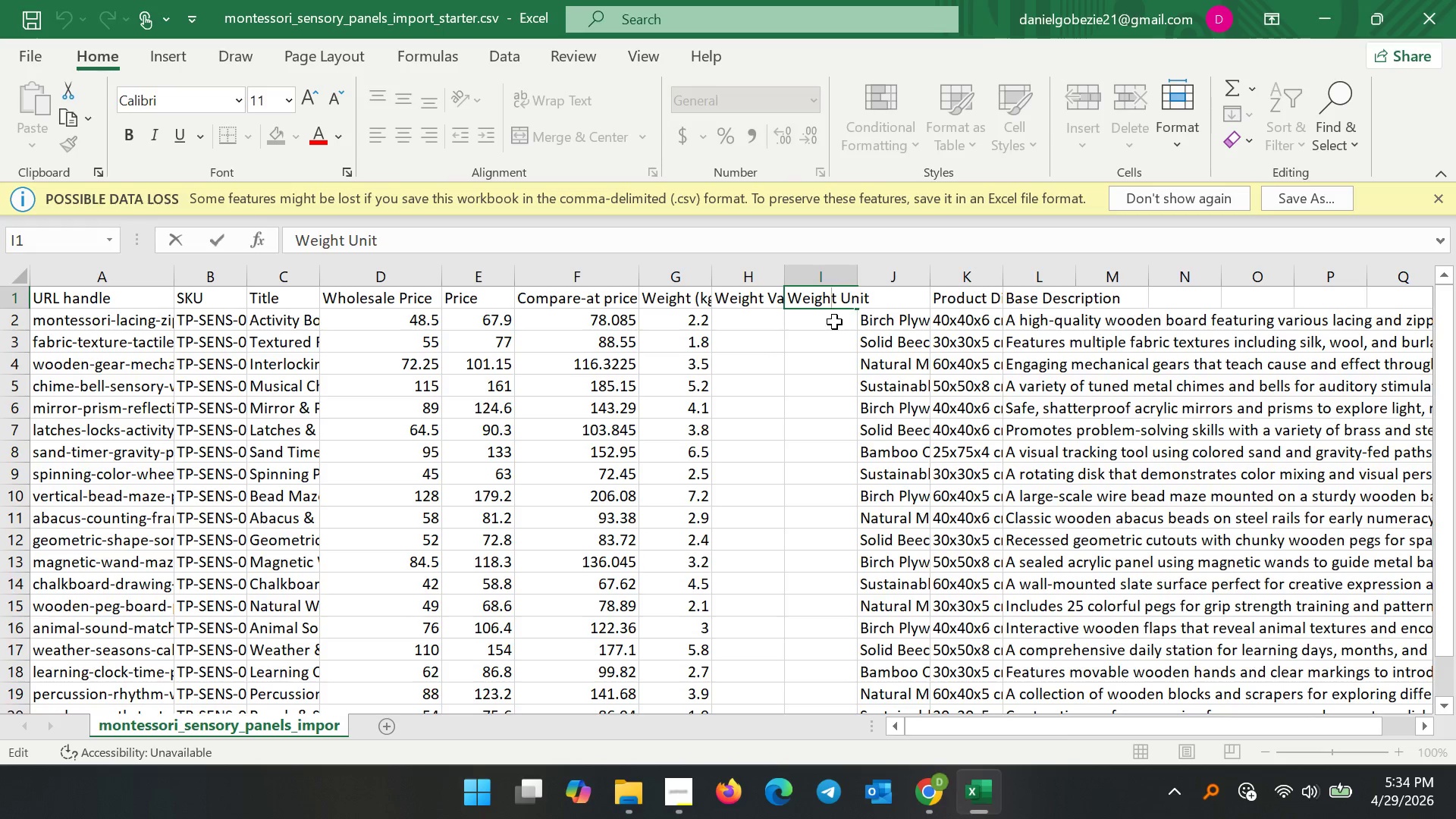 
double_click([824, 324])
 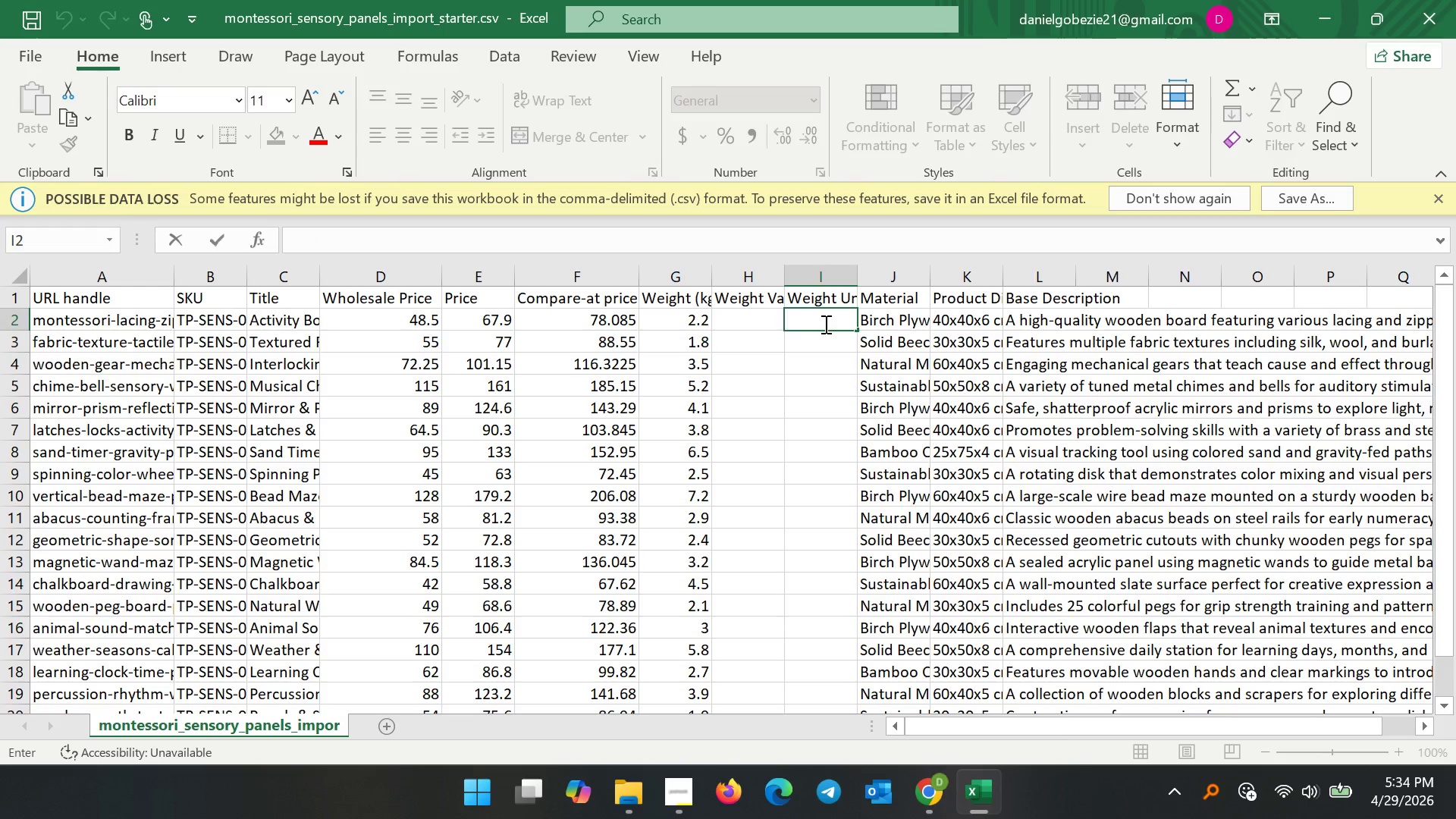 
key(G)
 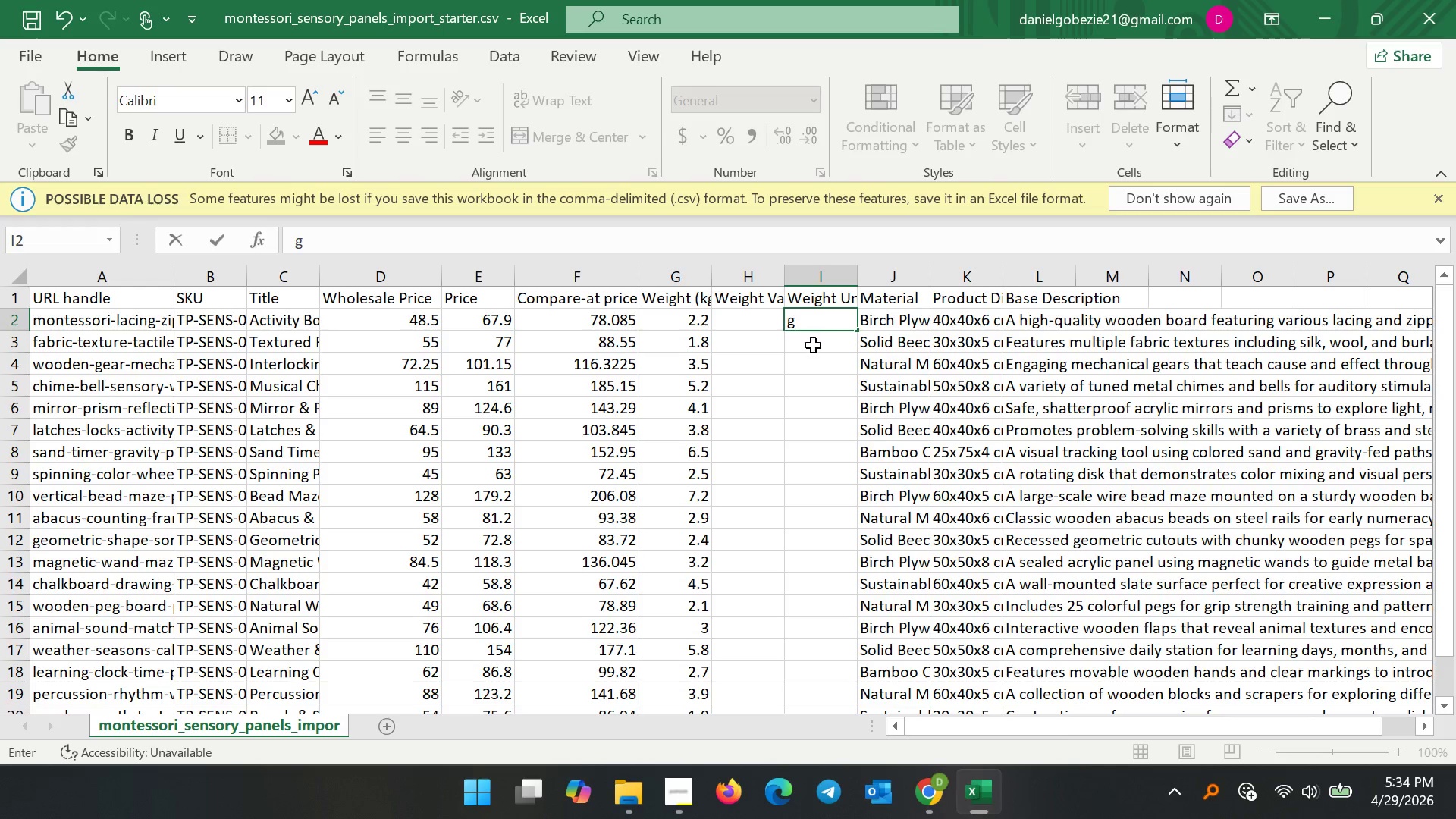 
double_click([816, 315])
 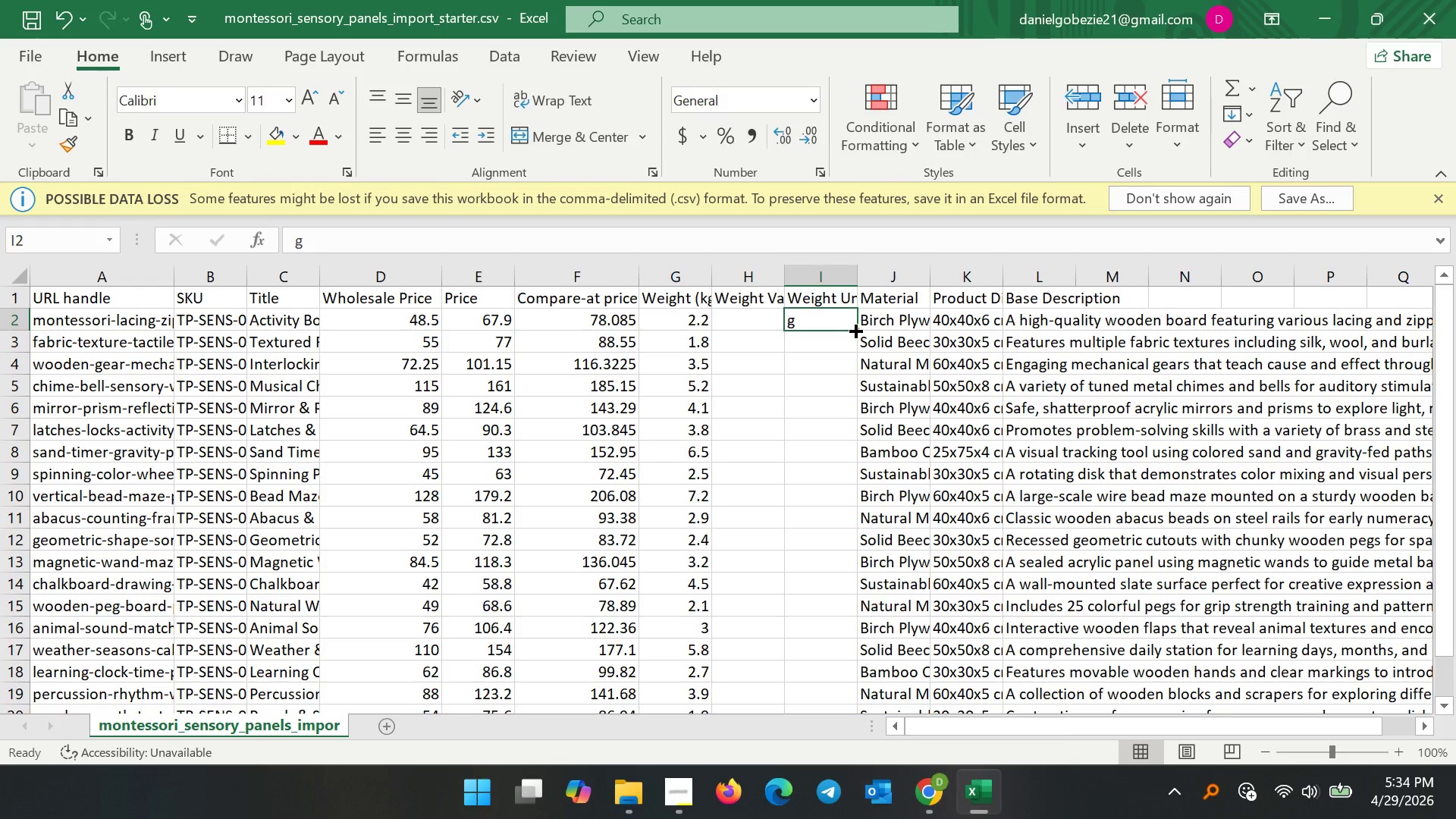 
left_click_drag(start_coordinate=[854, 329], to_coordinate=[824, 678])
 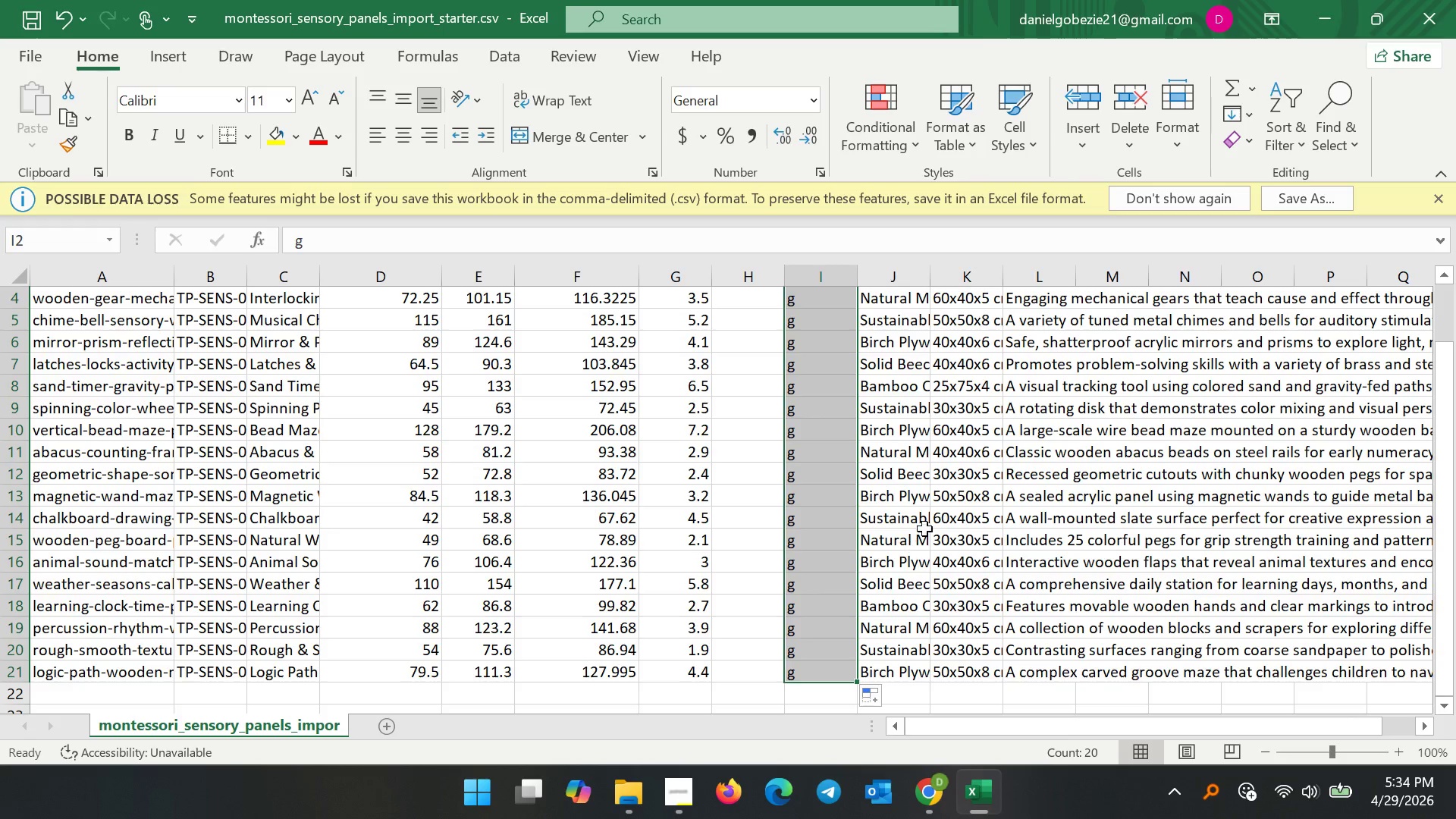 
scroll: coordinate [939, 518], scroll_direction: up, amount: 3.0
 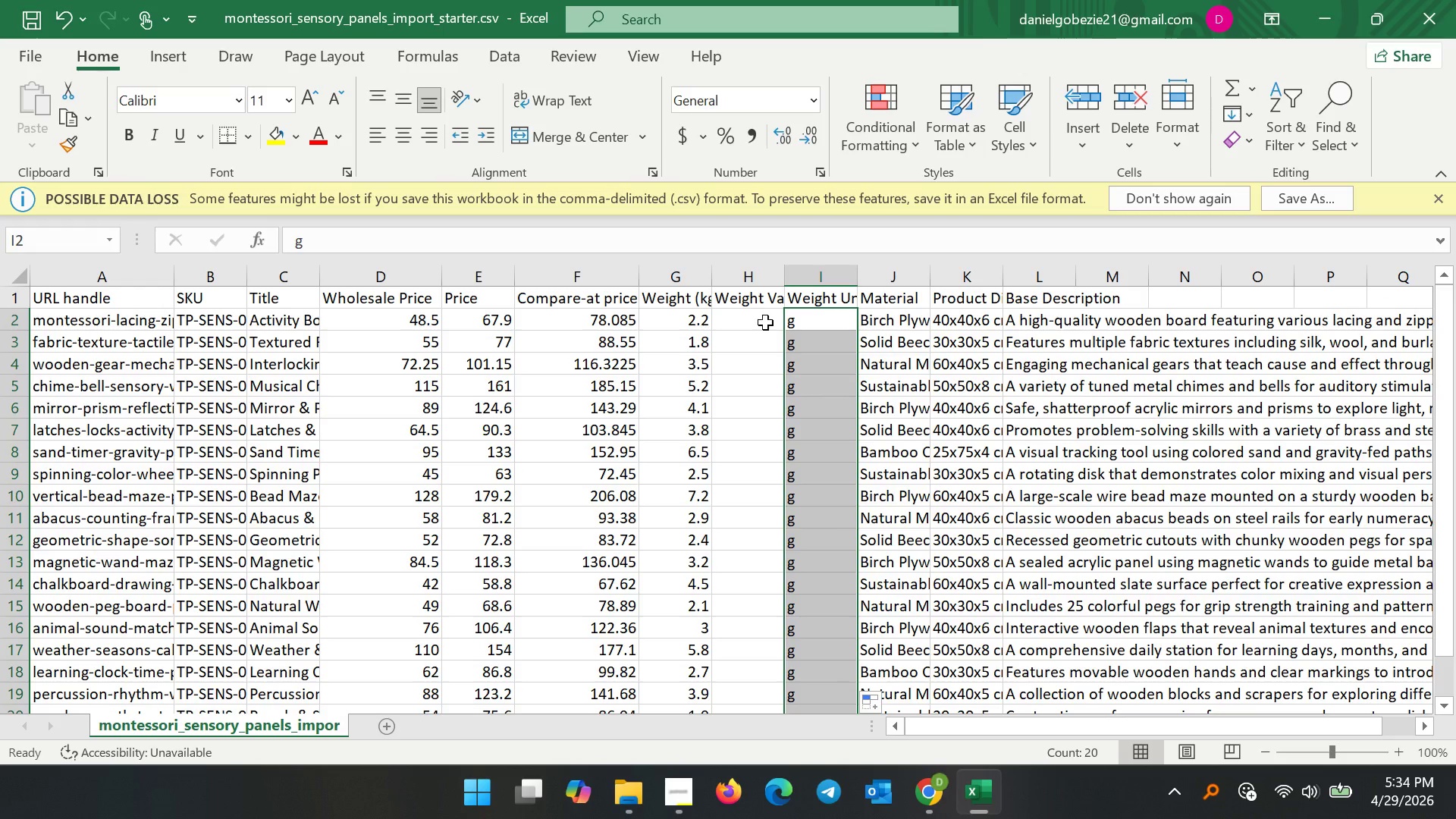 
left_click([765, 322])
 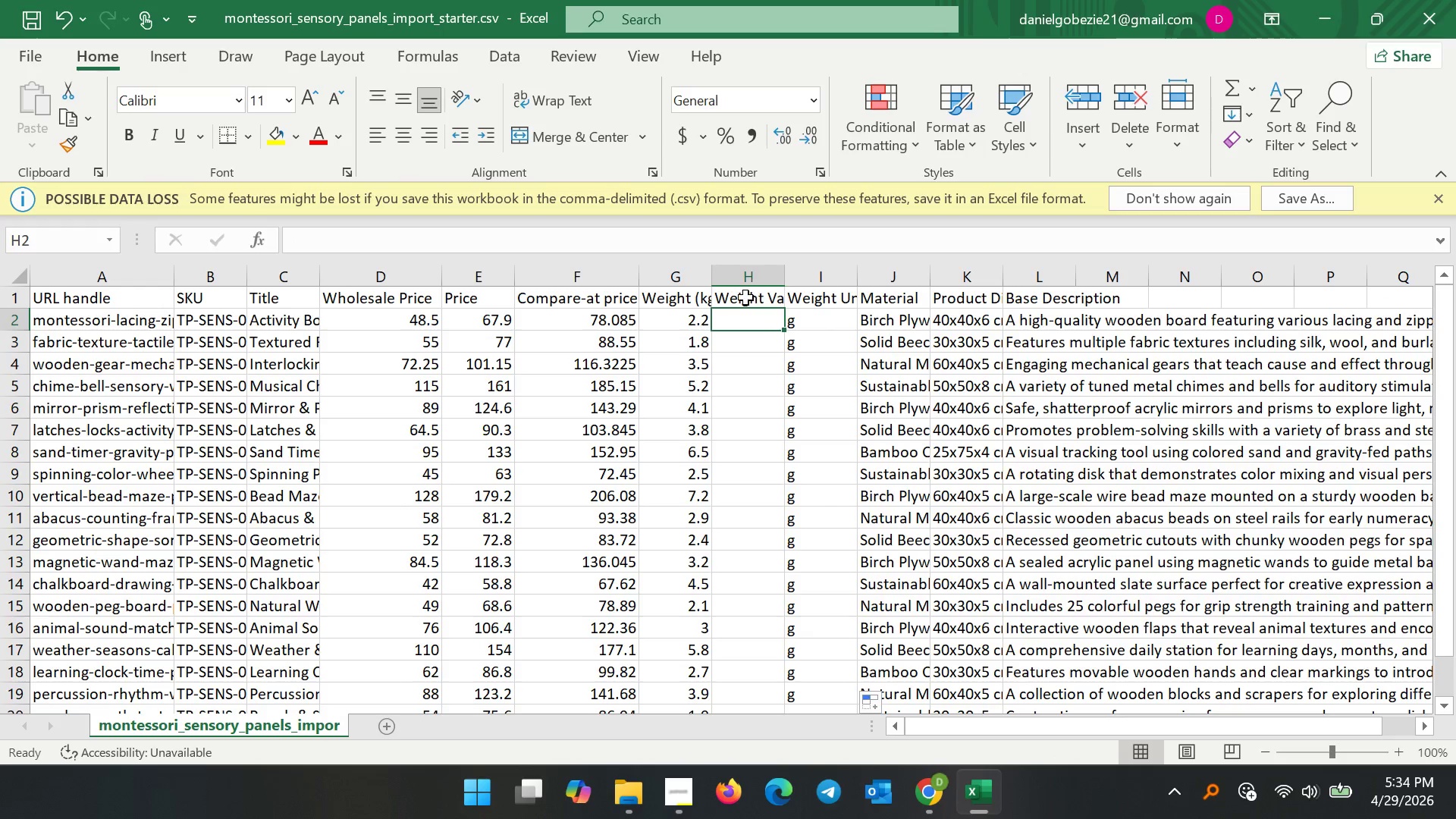 
double_click([745, 297])
 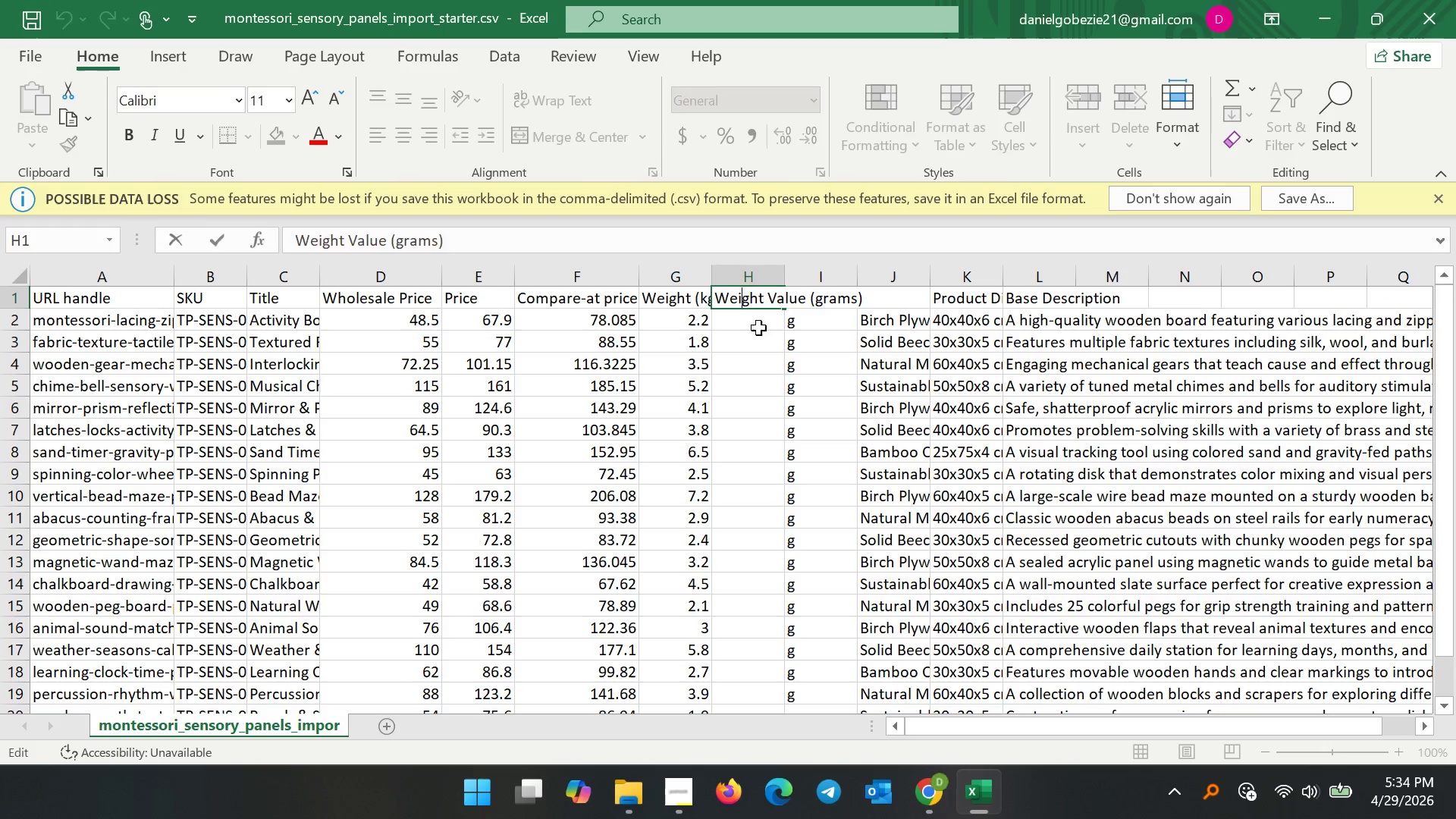 
double_click([758, 328])
 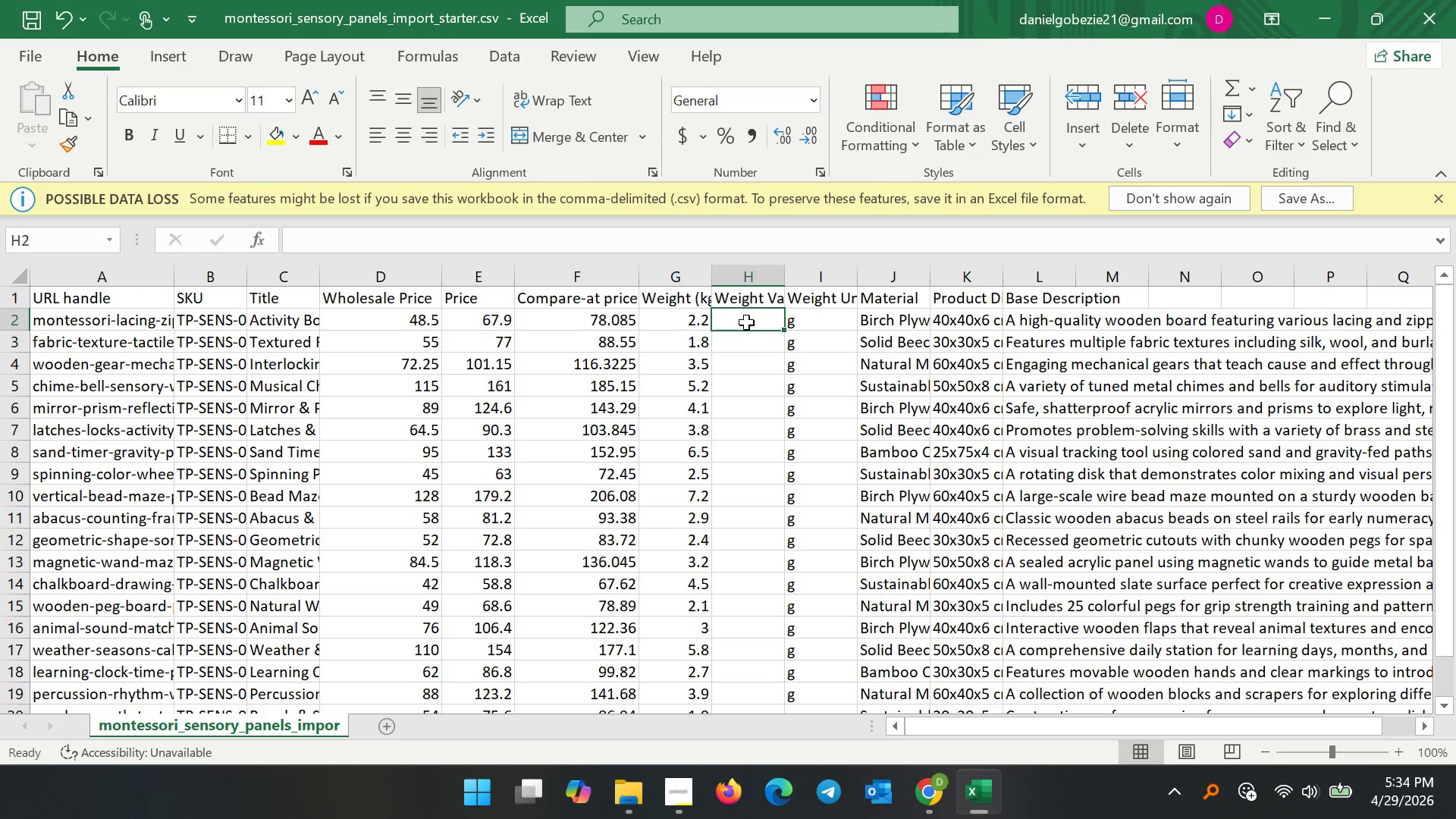 
double_click([746, 322])
 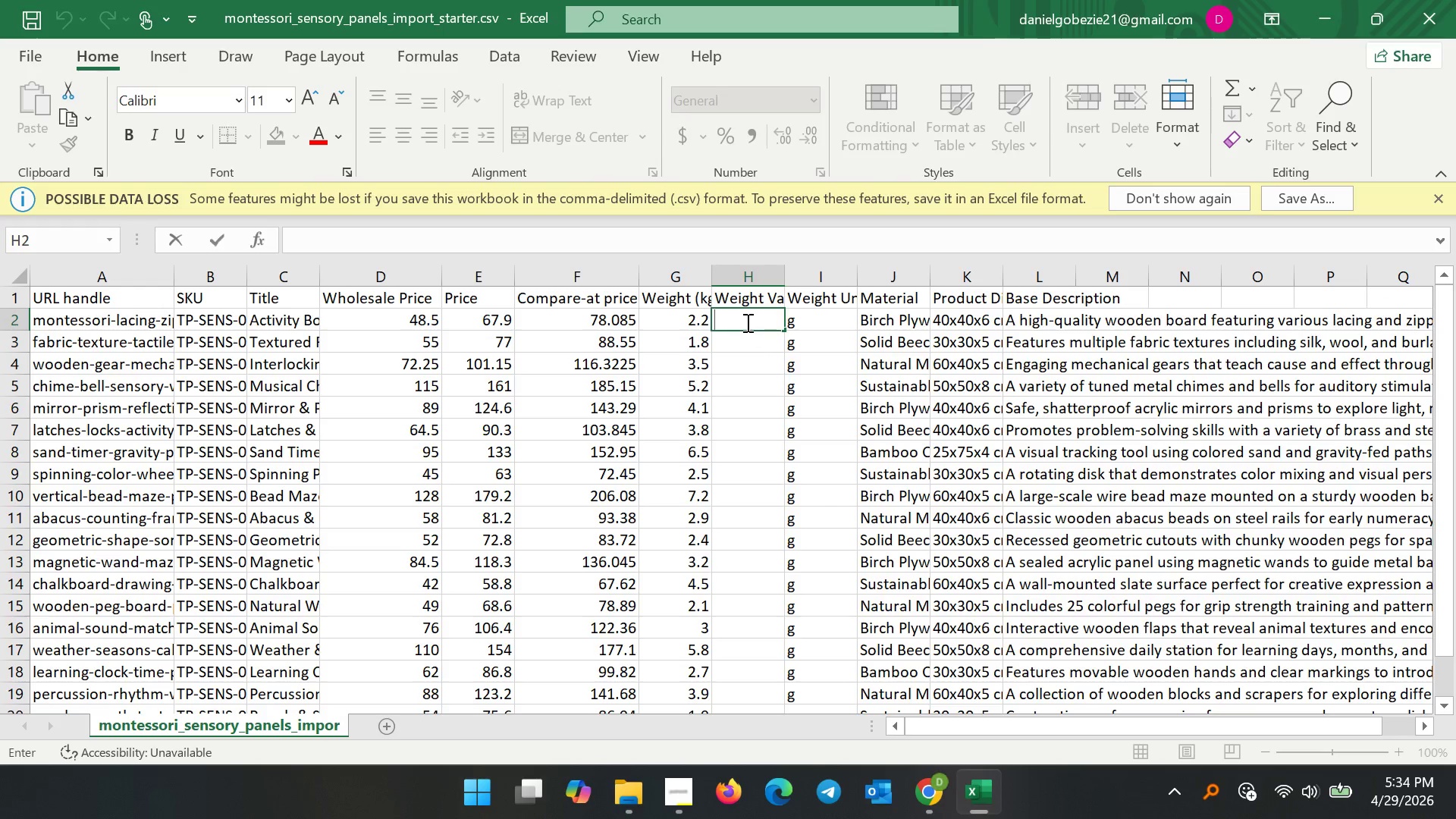 
key(Equal)
 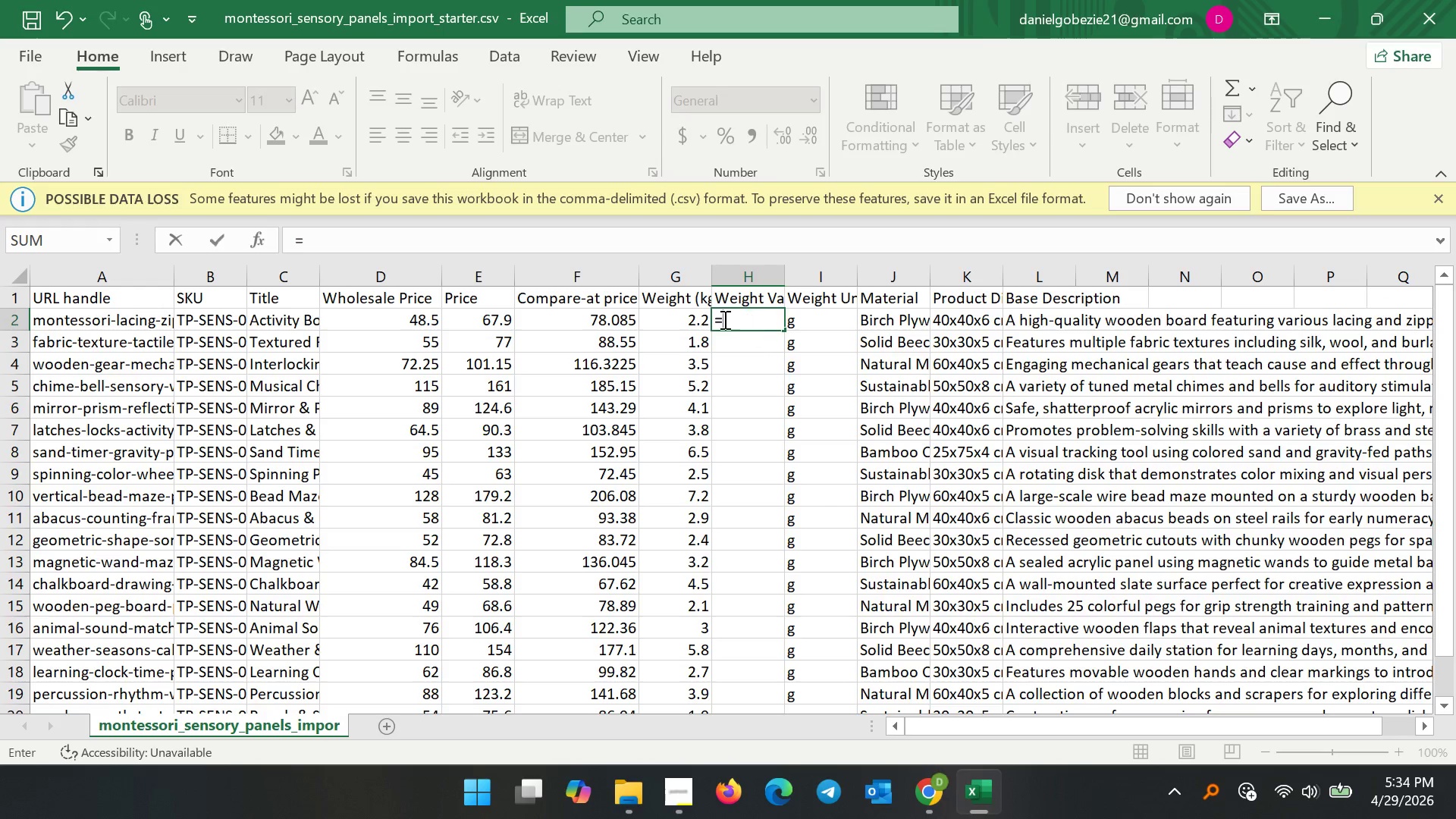 
left_click([694, 318])
 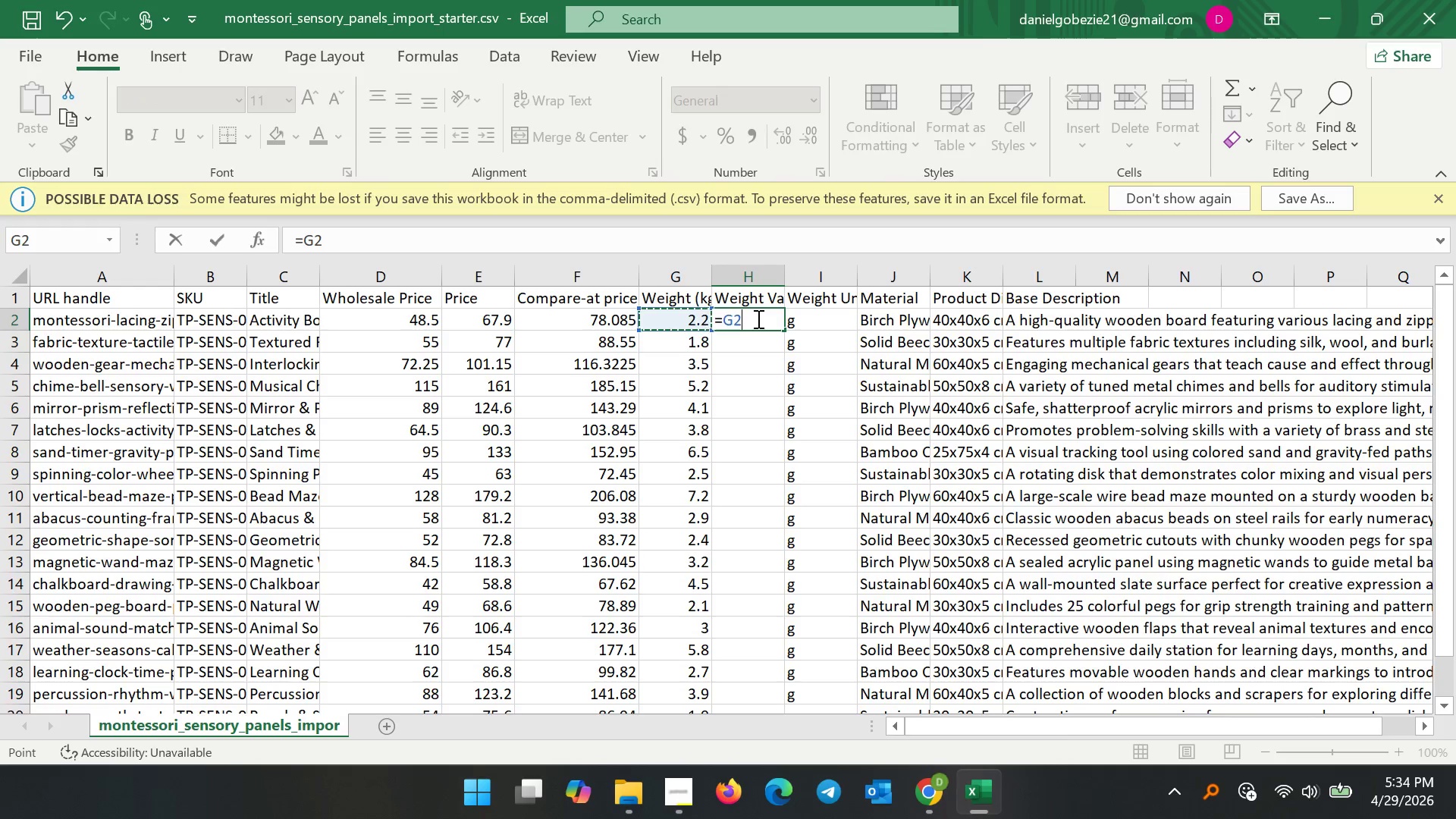 
type(*1000)
 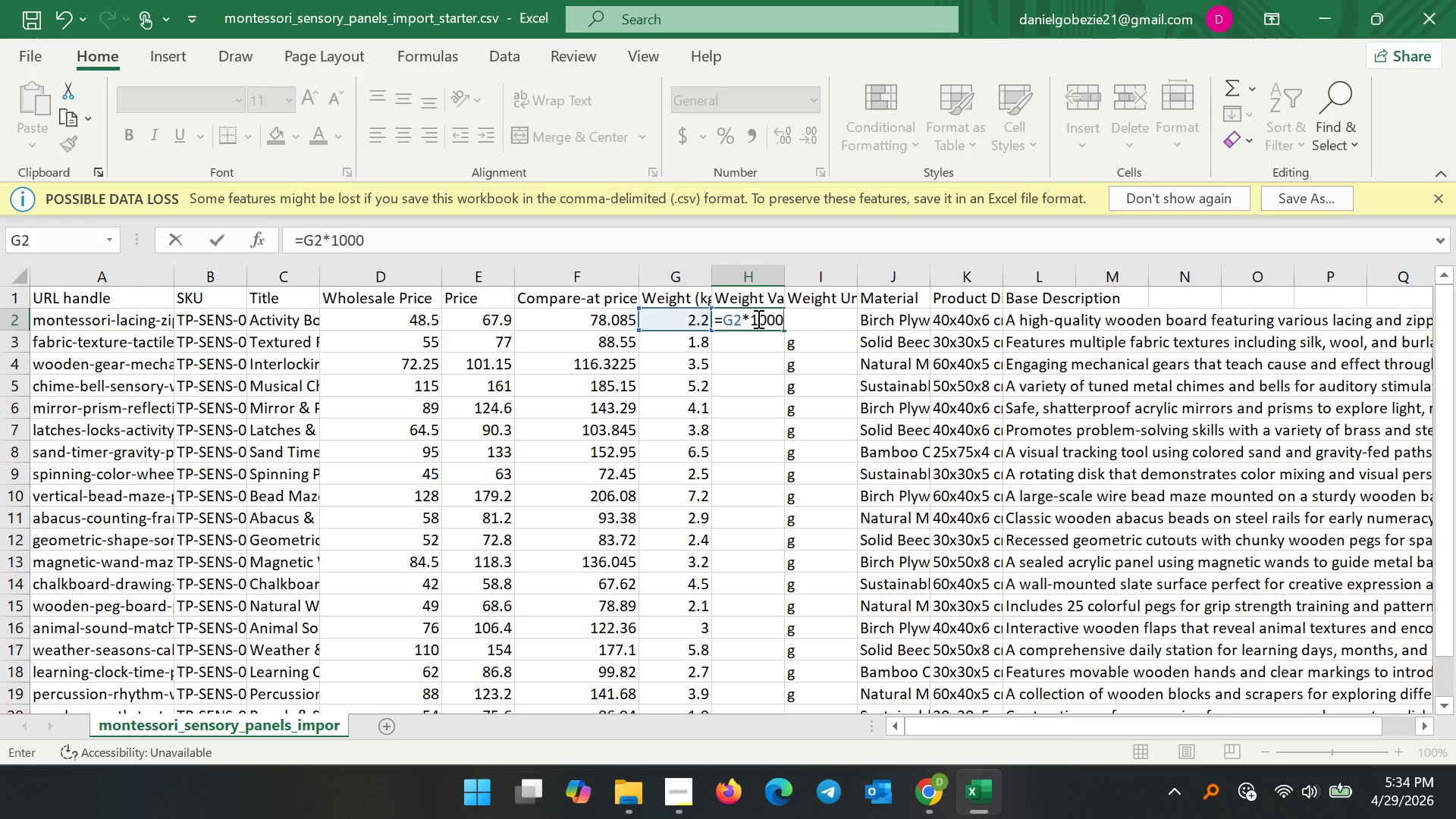 
key(Enter)
 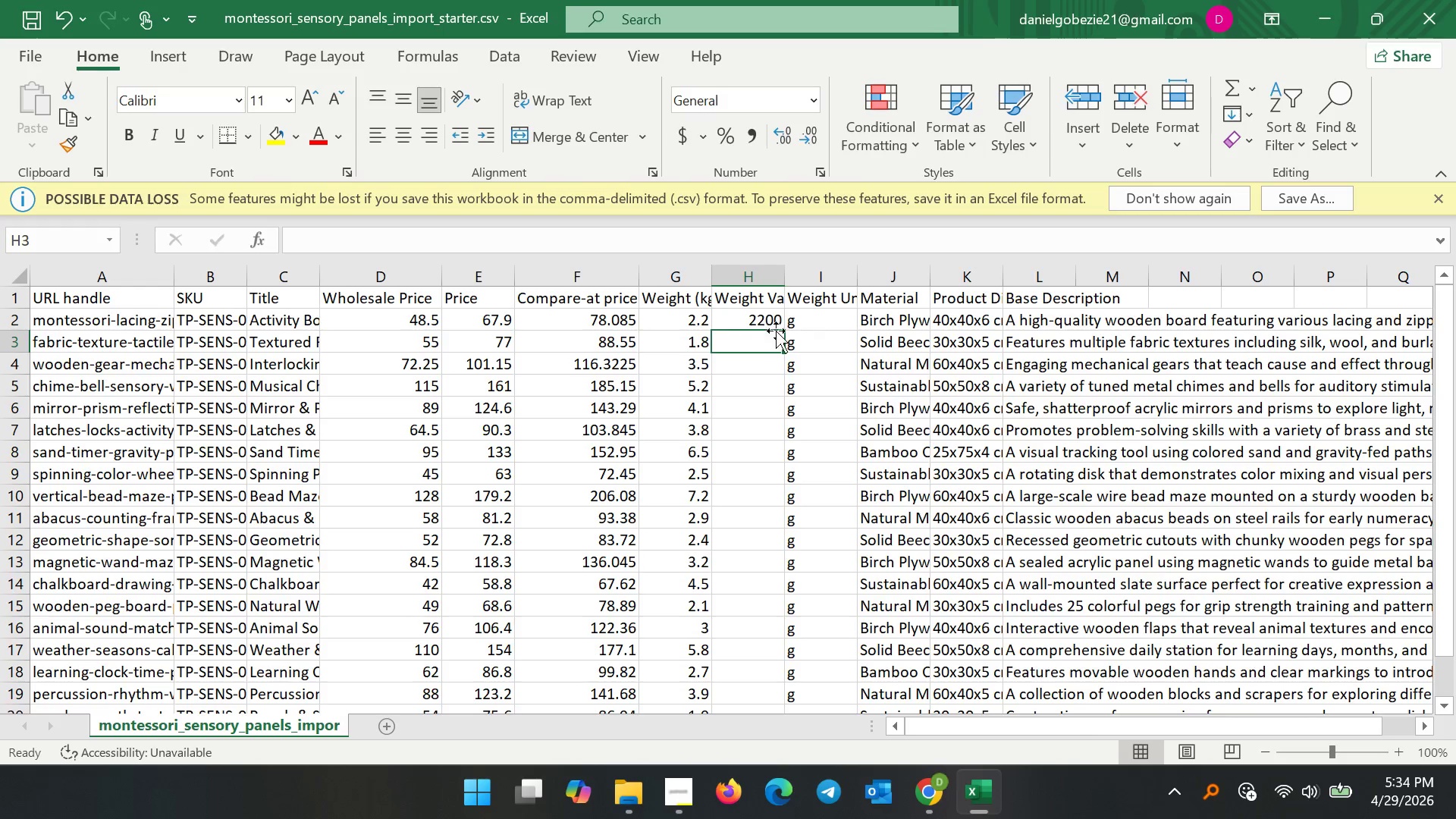 
left_click([753, 316])
 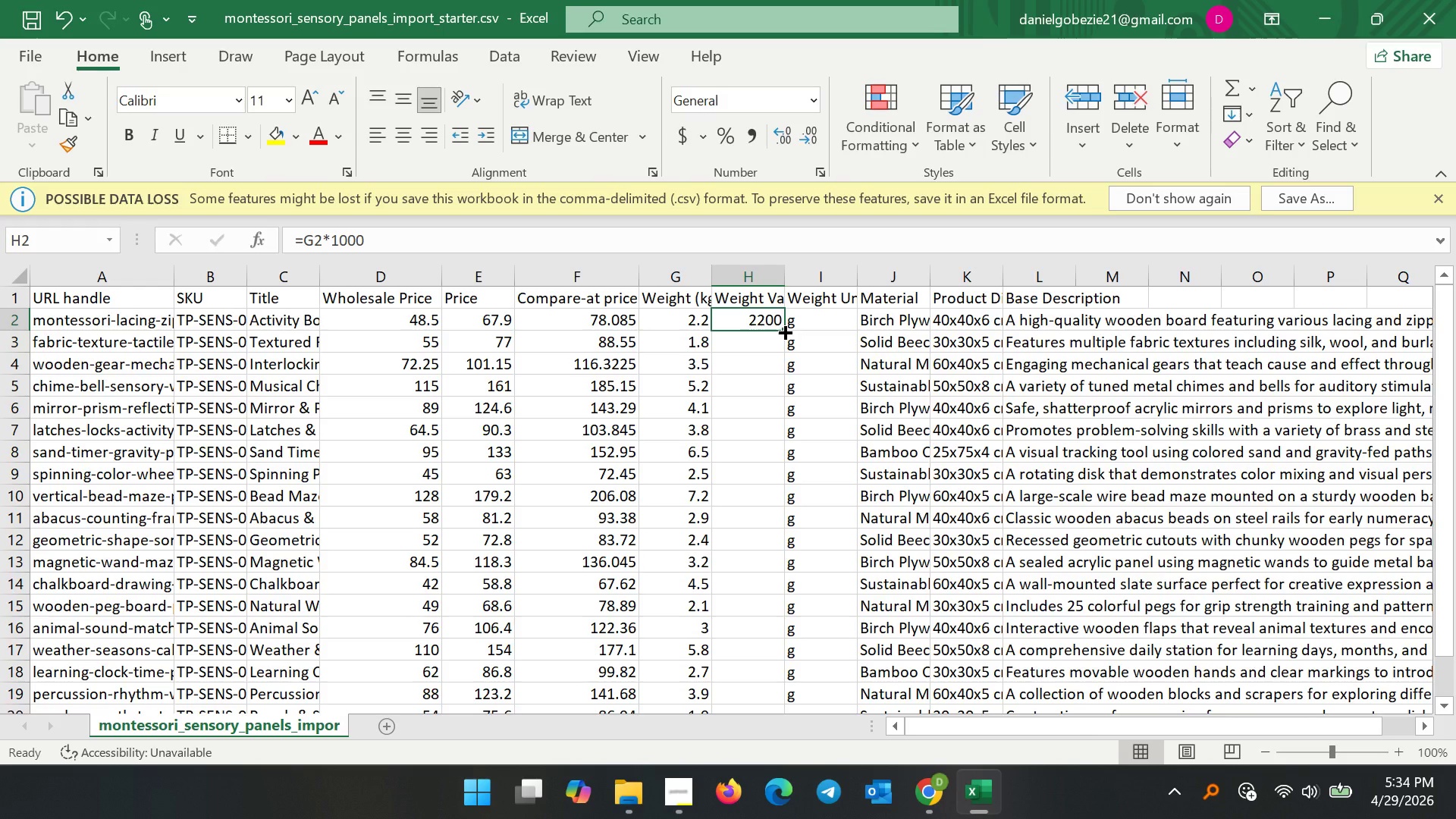 
left_click_drag(start_coordinate=[783, 330], to_coordinate=[758, 686])
 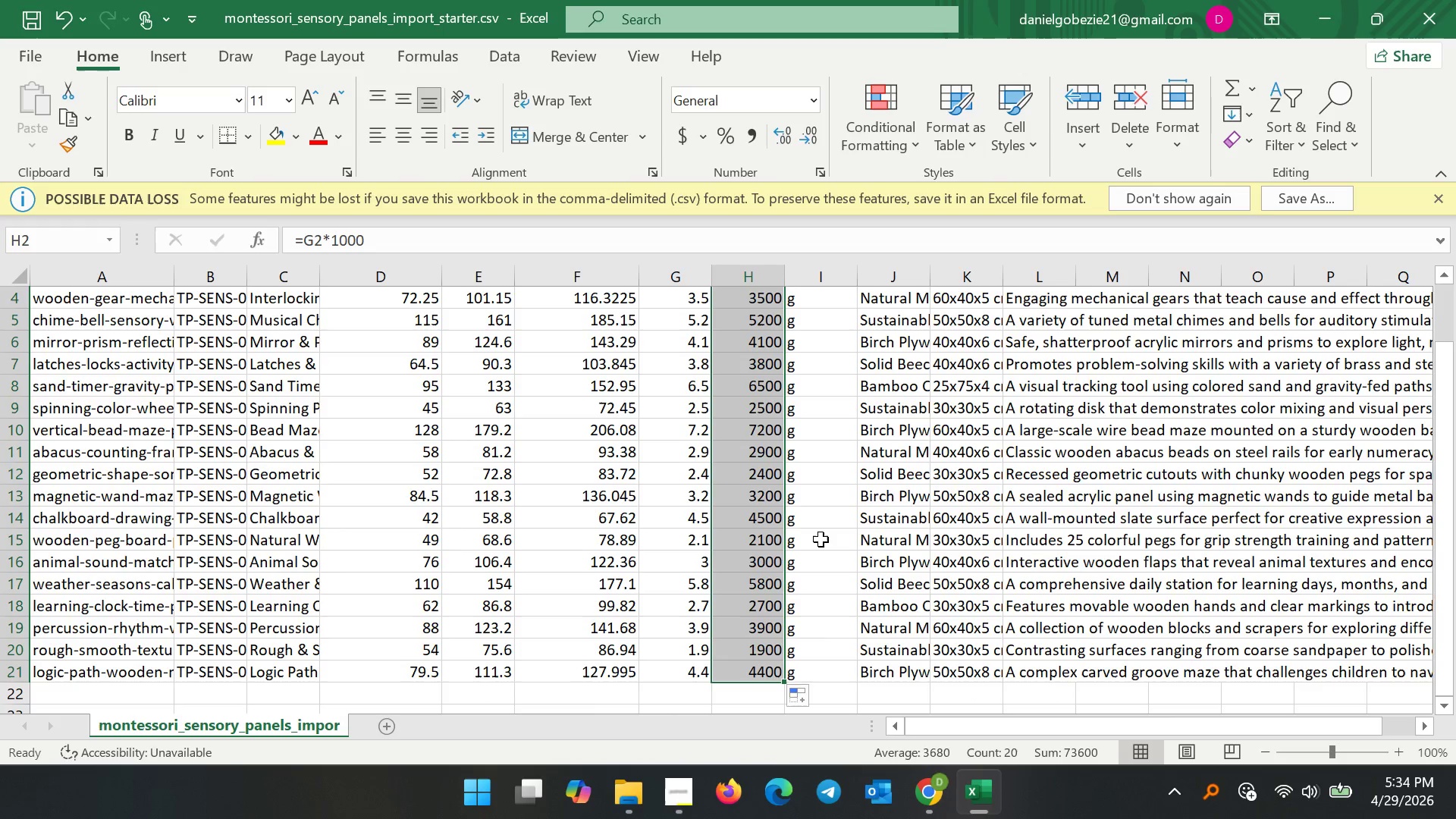 
scroll: coordinate [819, 515], scroll_direction: up, amount: 4.0
 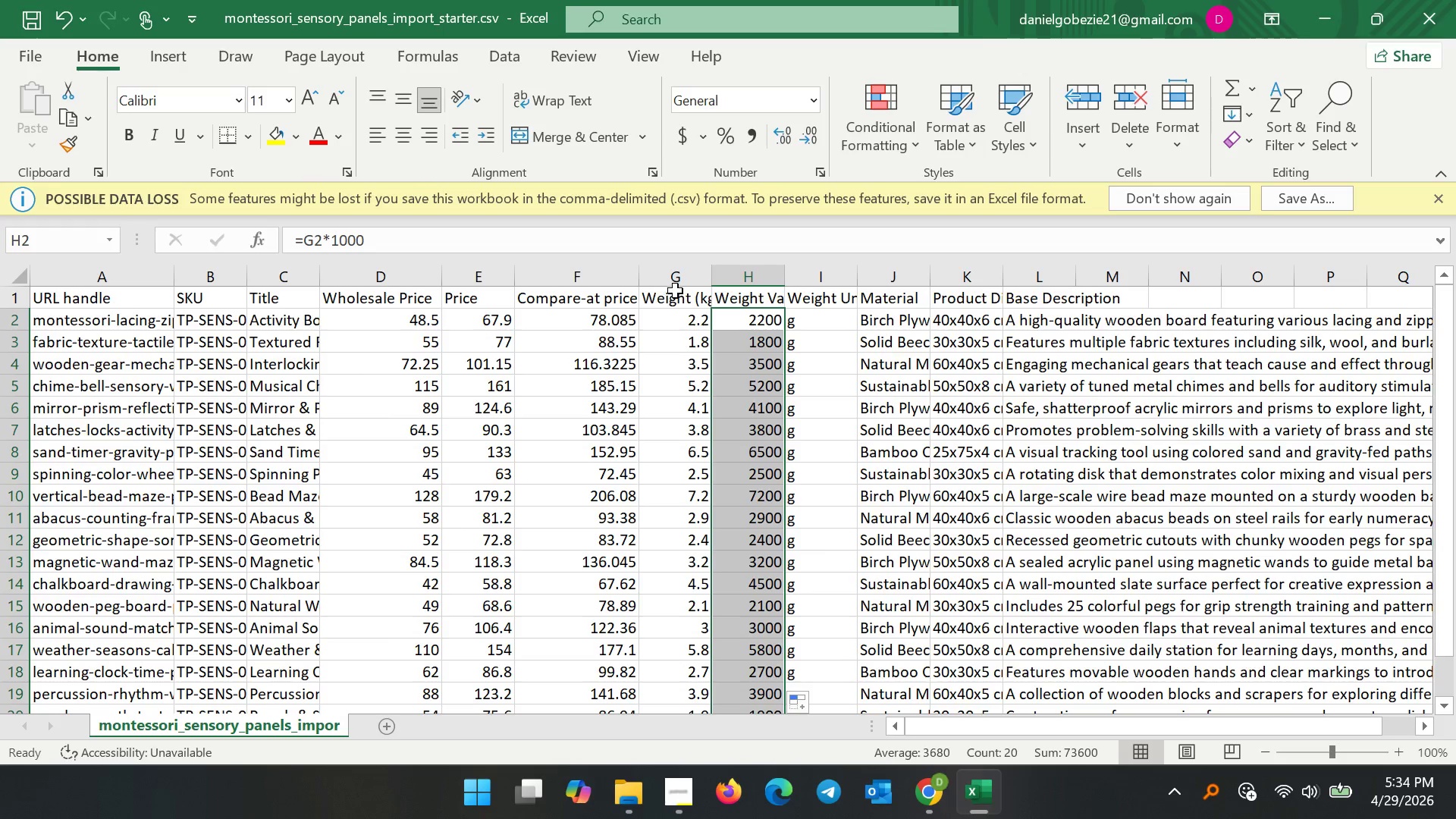 
left_click([675, 290])
 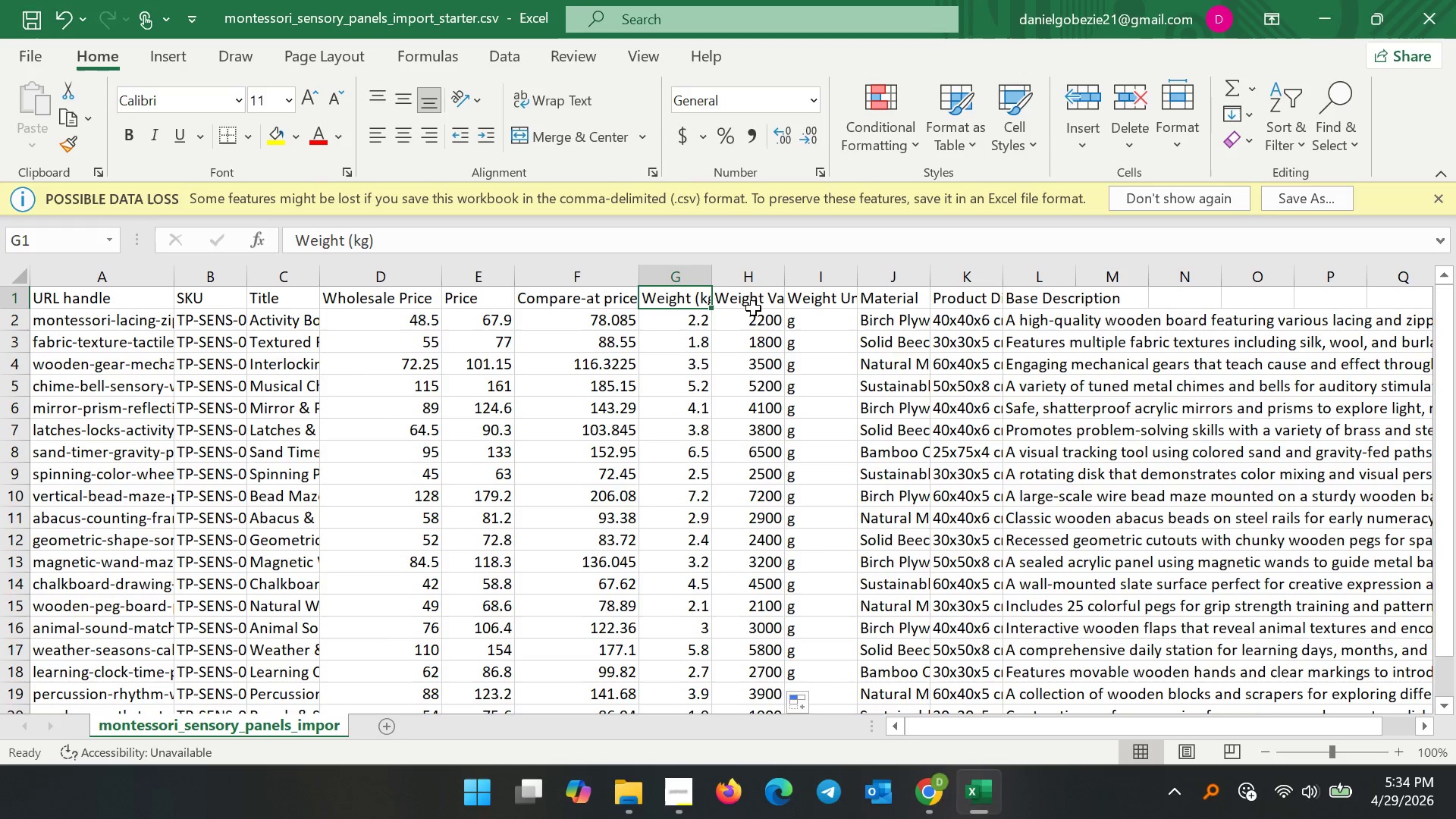 
left_click([756, 329])
 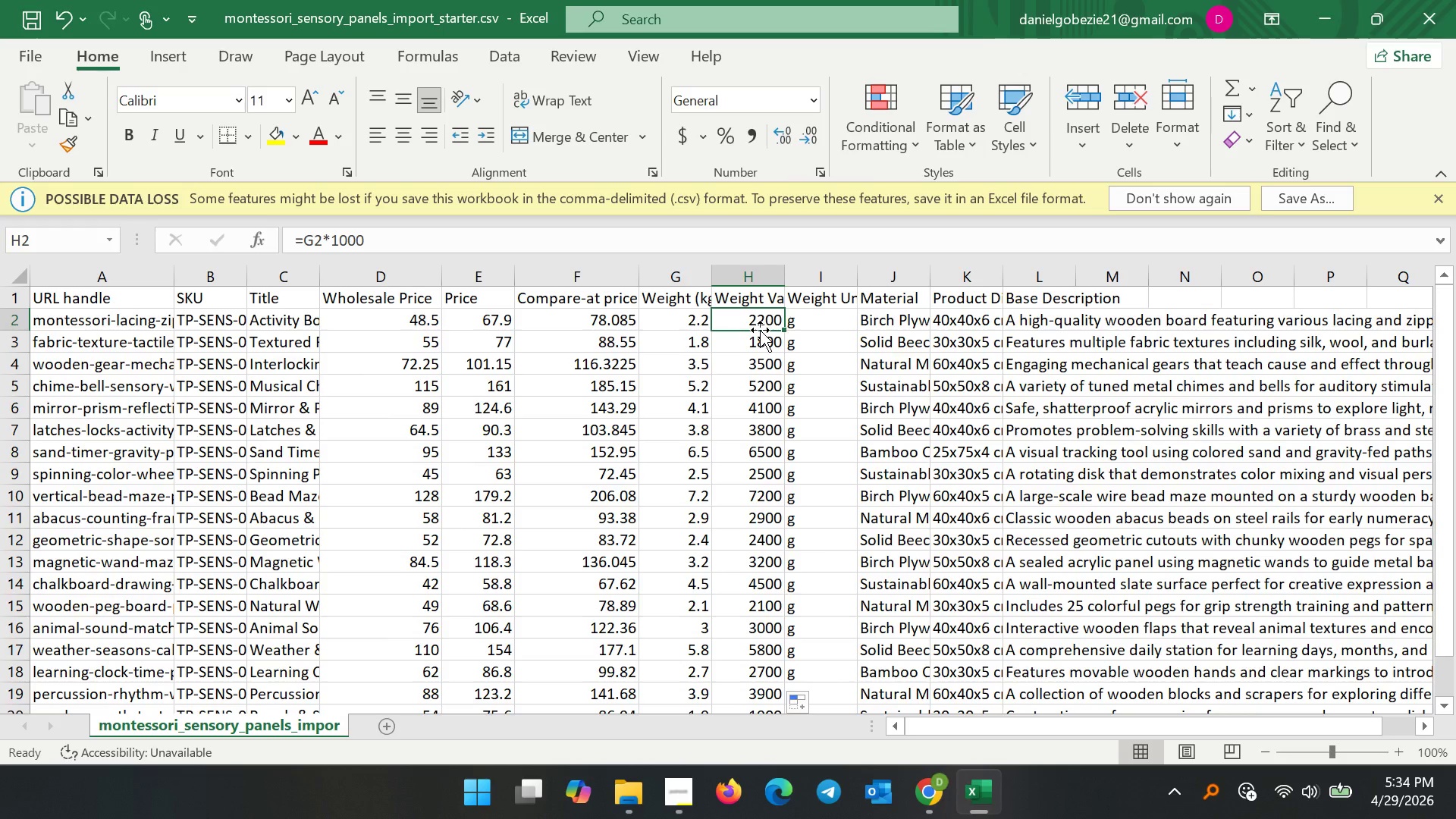 
left_click([760, 330])
 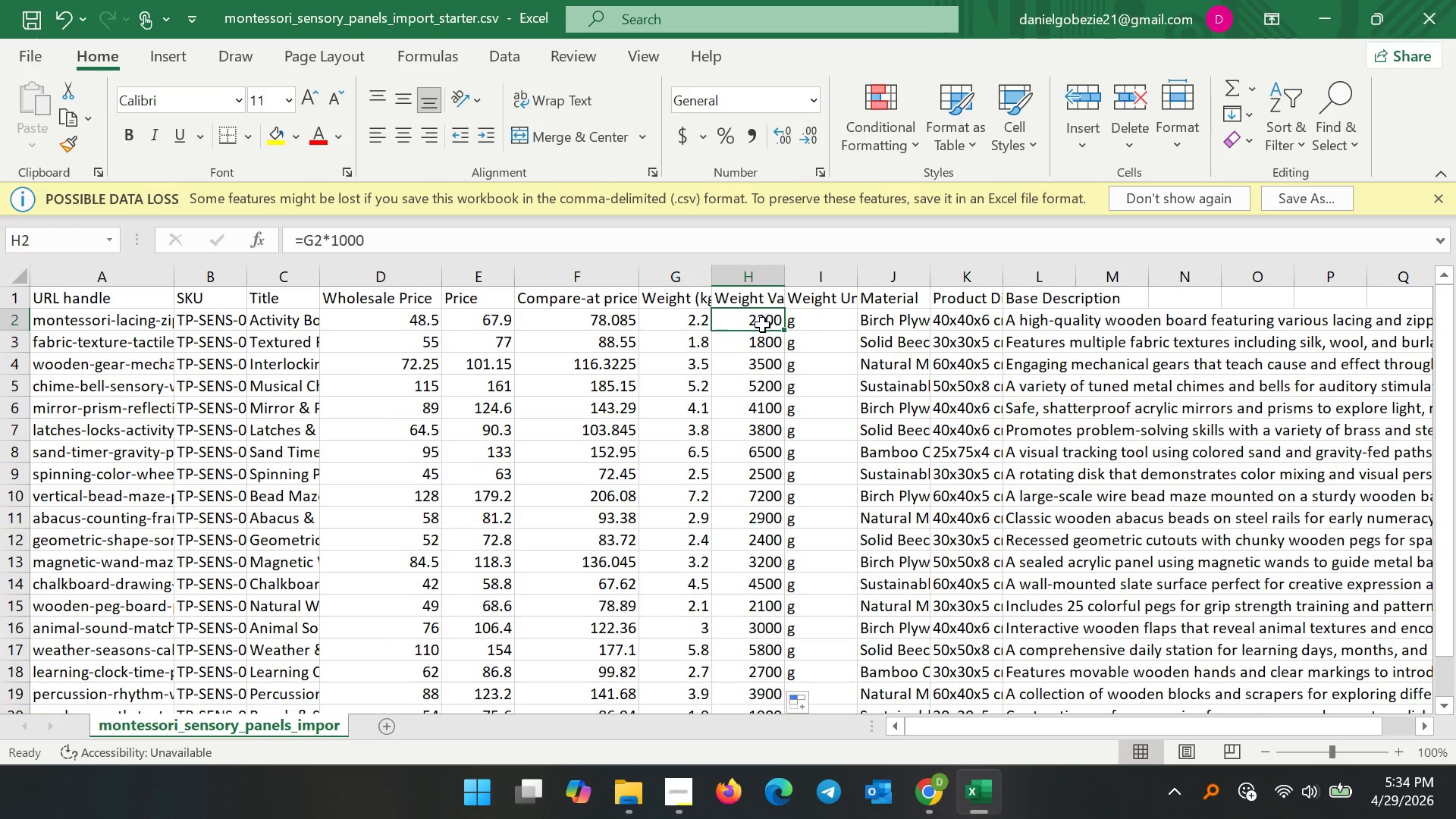 
double_click([762, 325])
 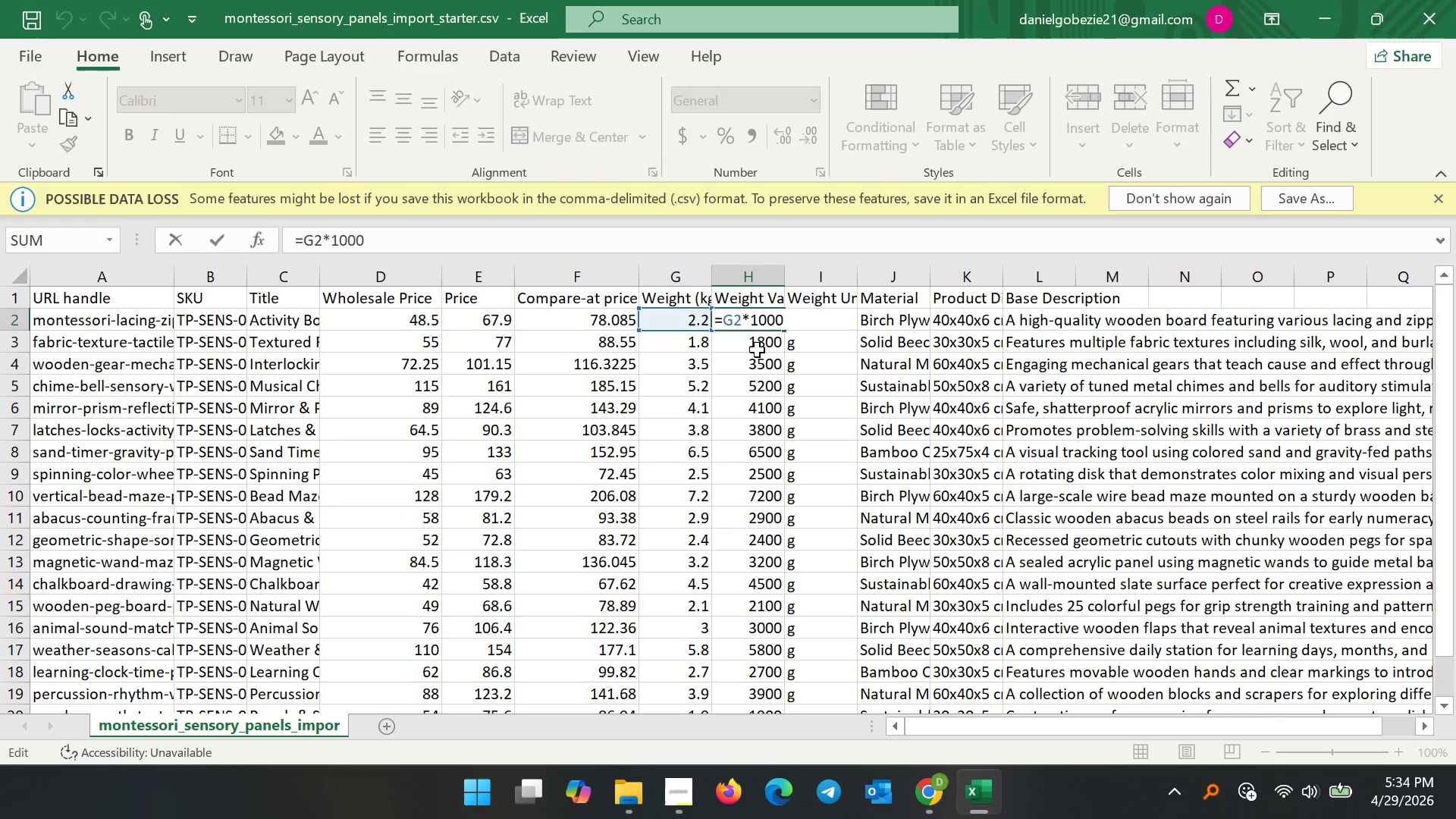 
left_click([755, 352])
 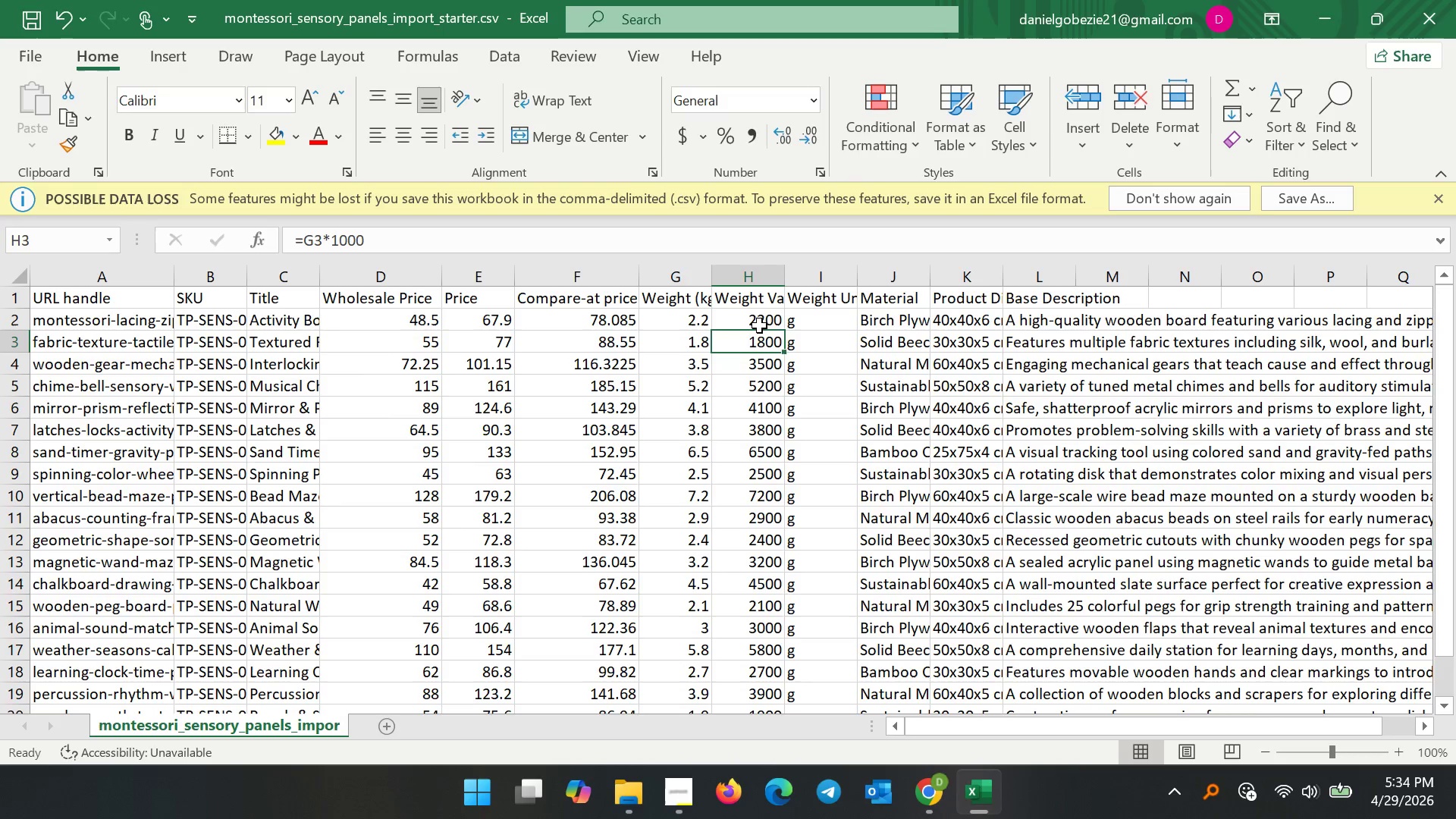 
left_click([760, 323])
 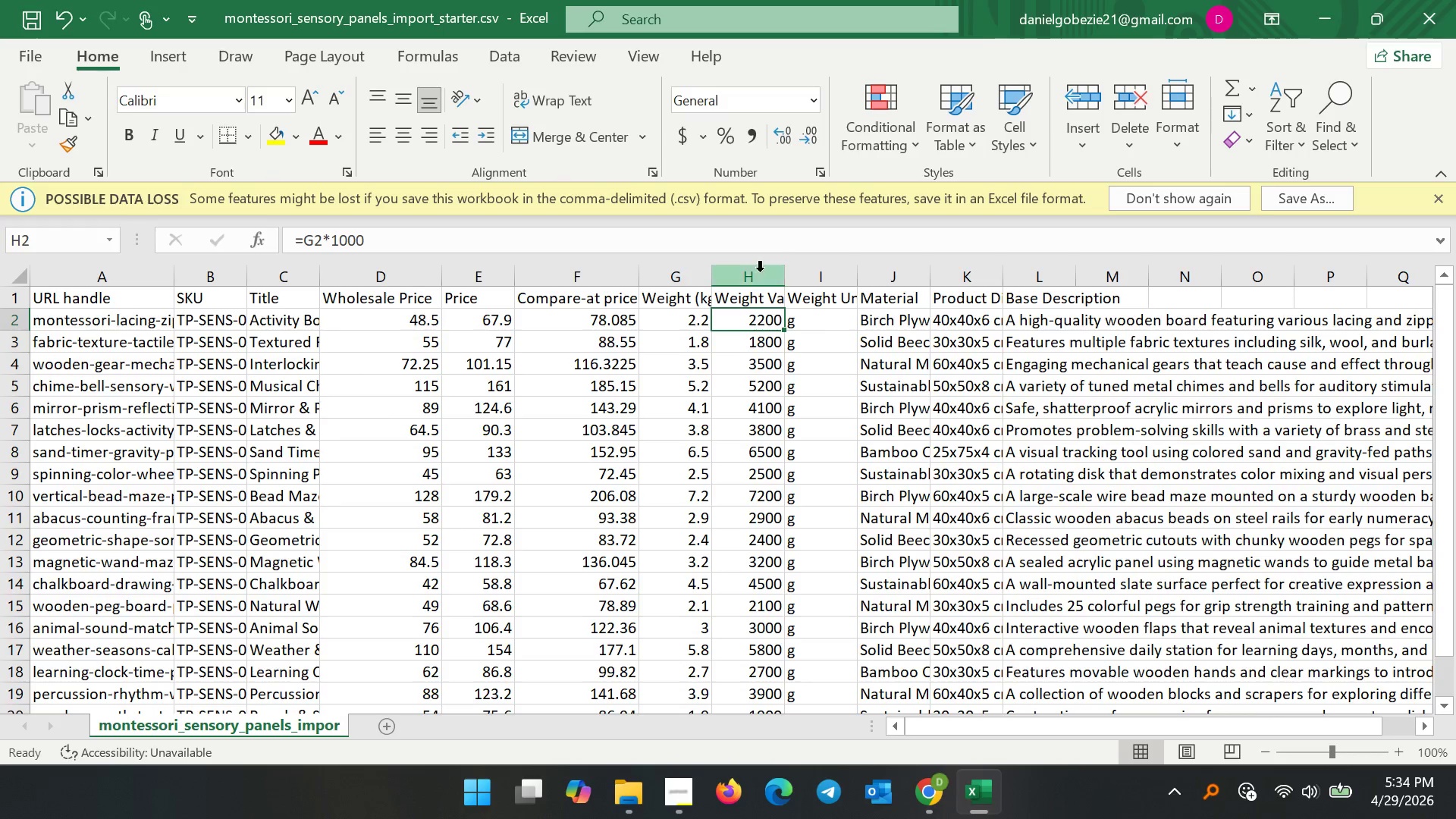 
left_click([755, 277])
 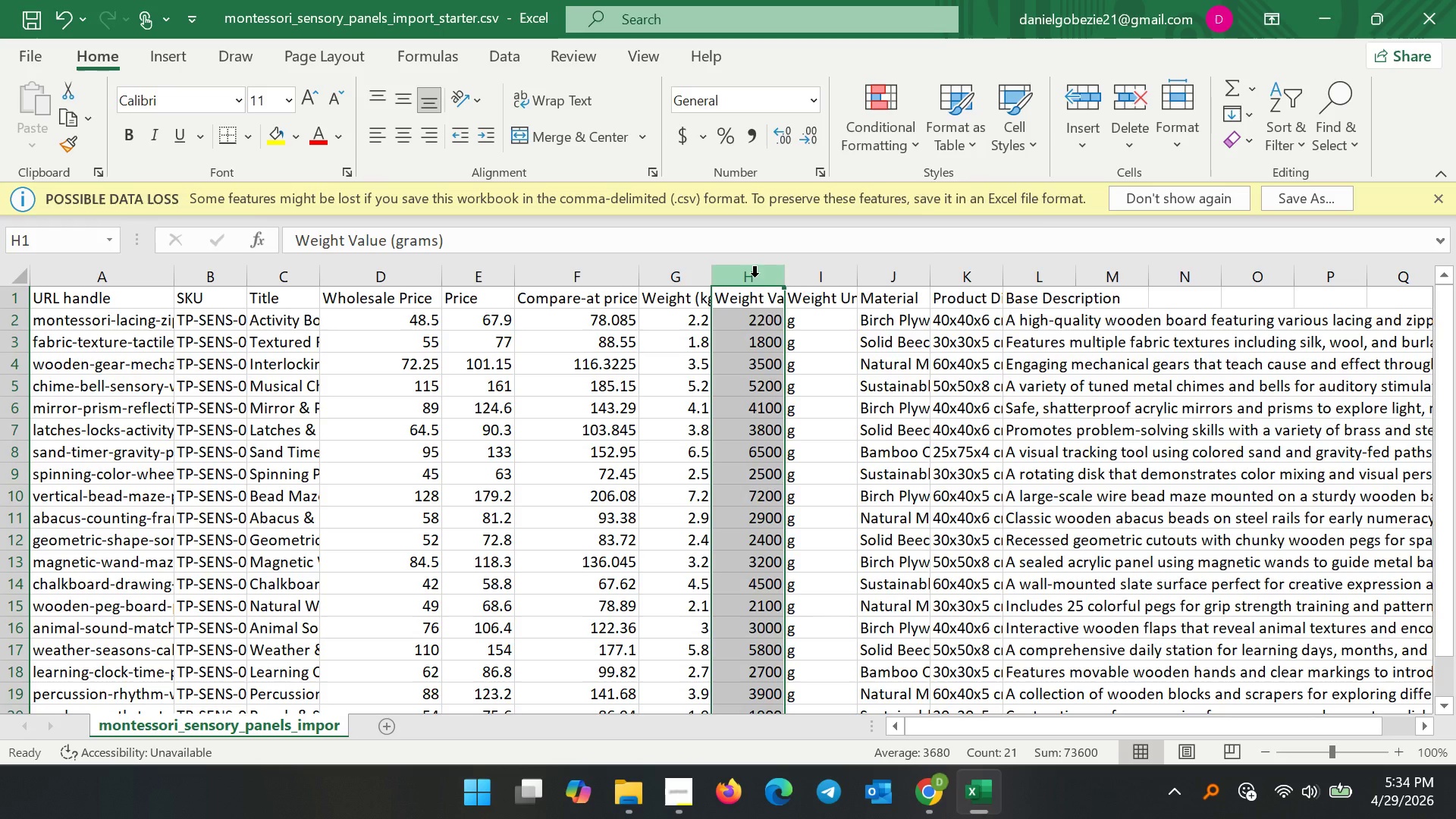 
right_click([755, 277])
 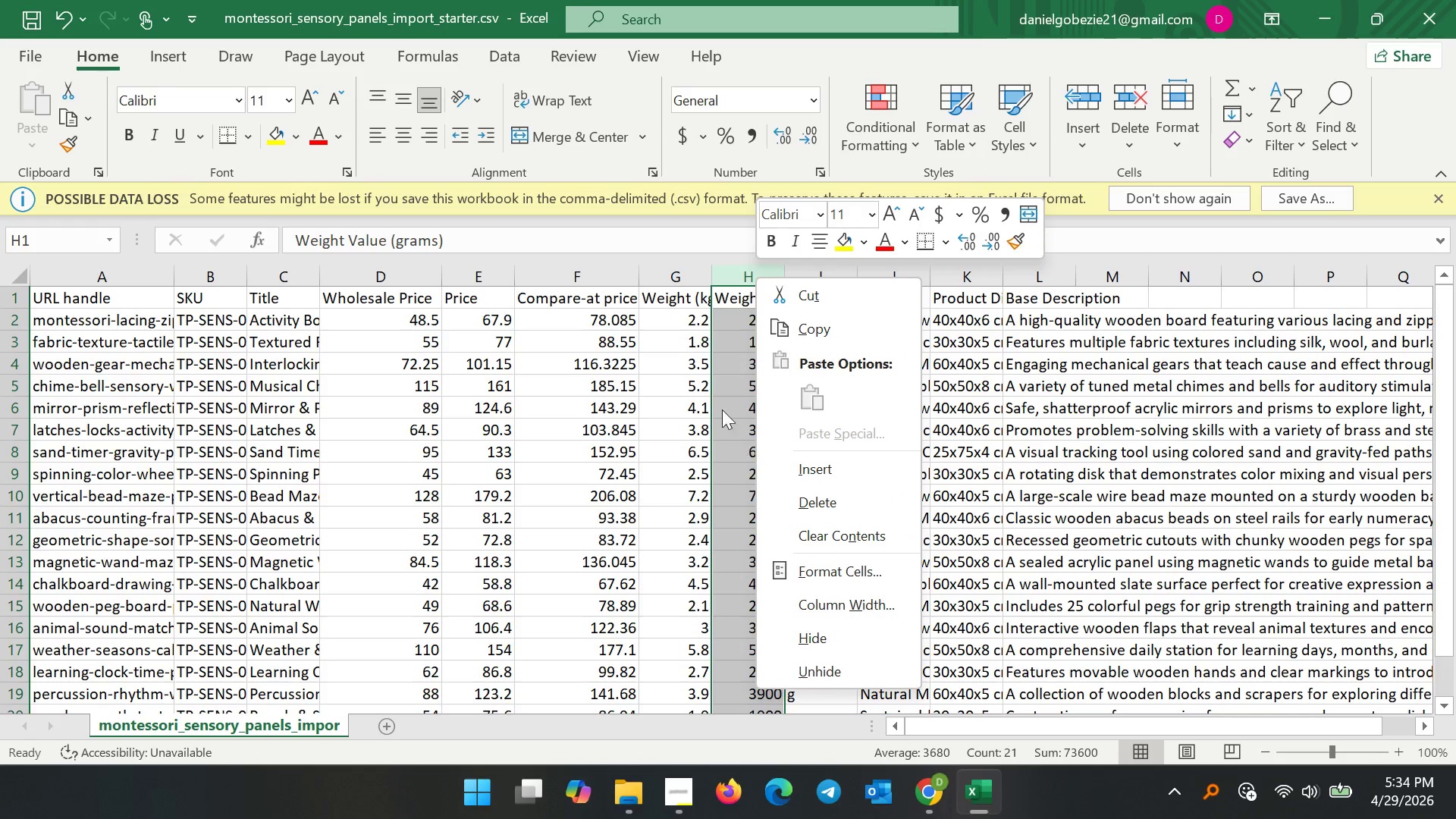 
left_click([730, 369])
 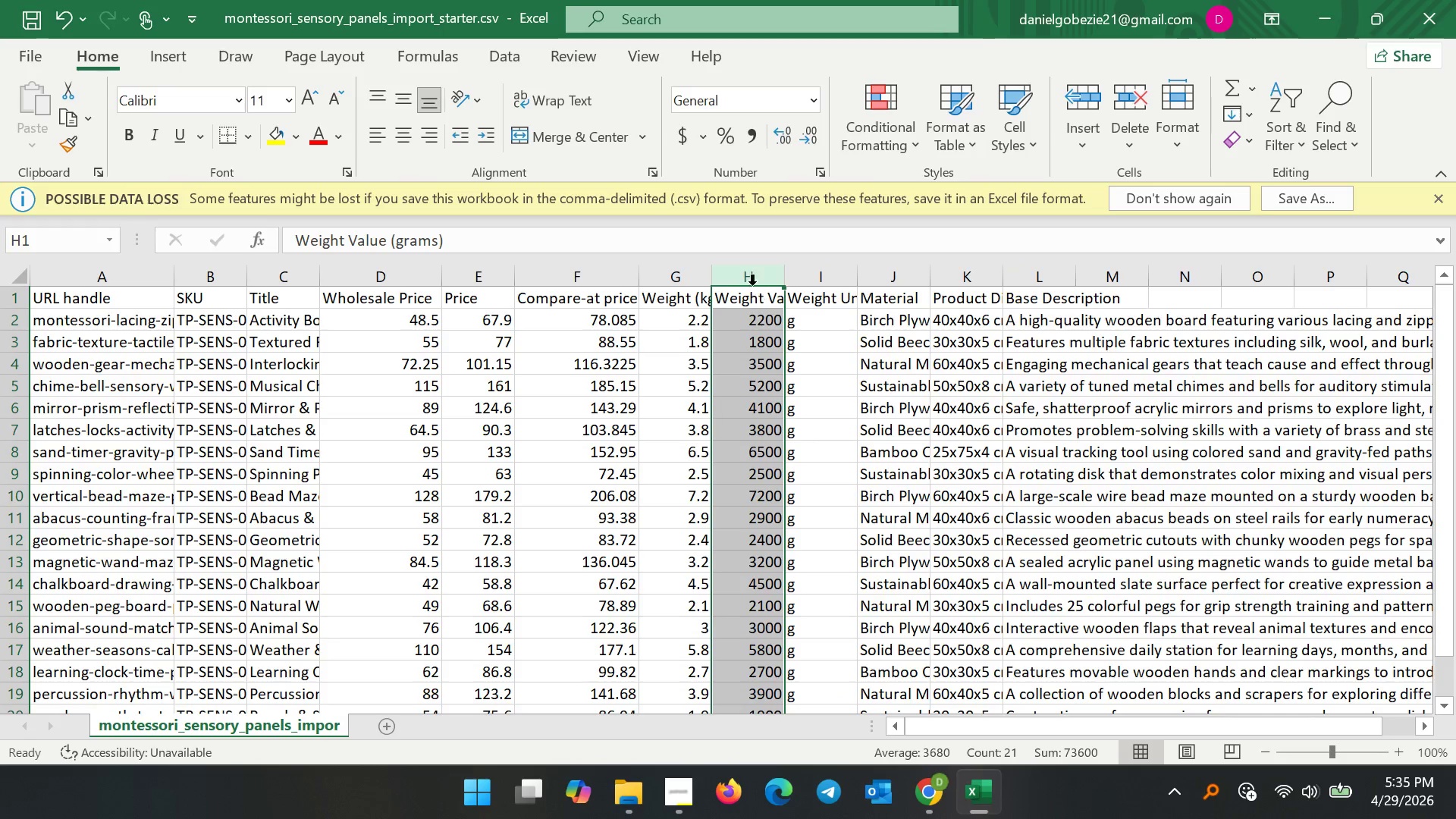 
left_click([753, 284])
 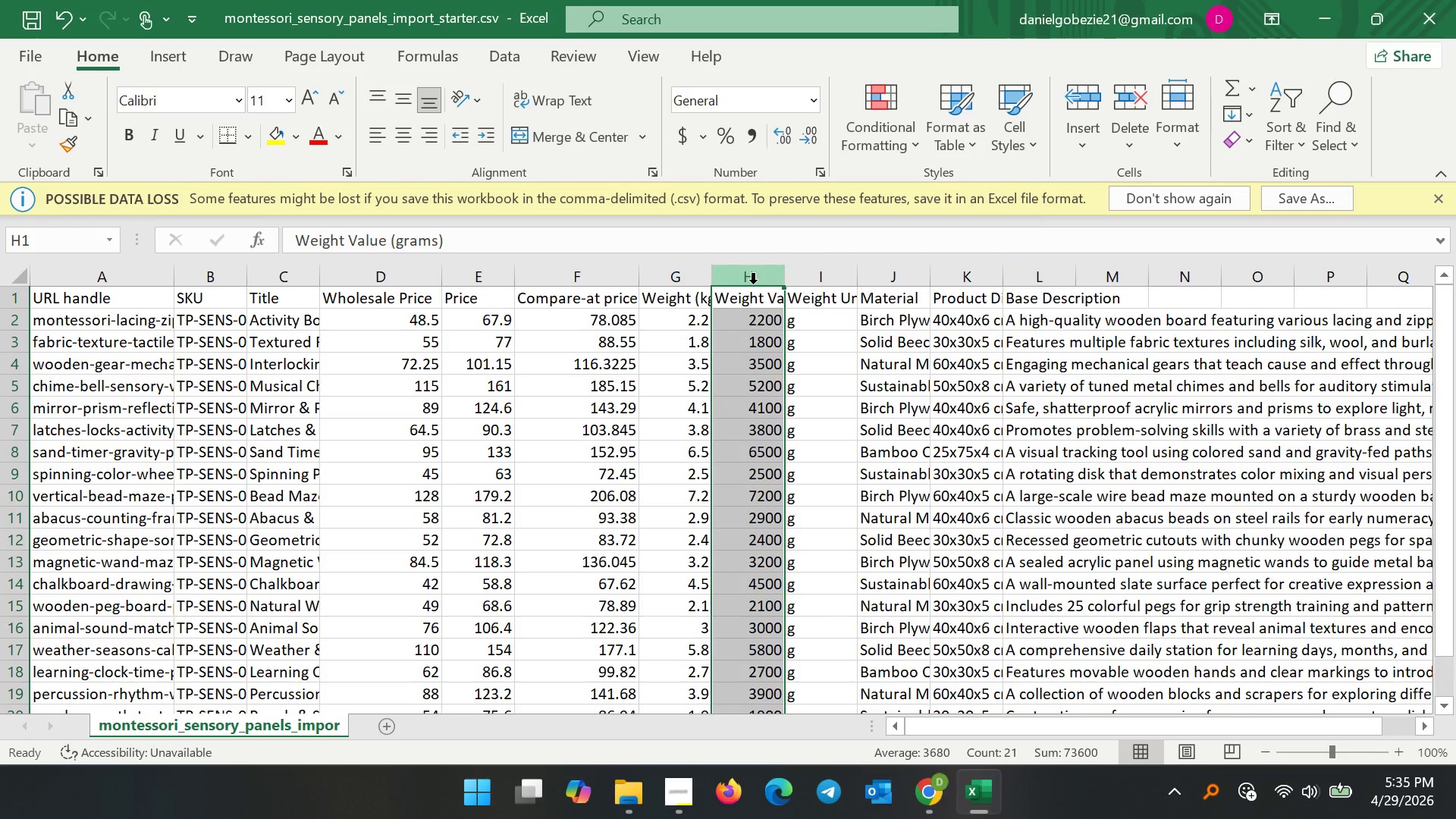 
right_click([753, 284])
 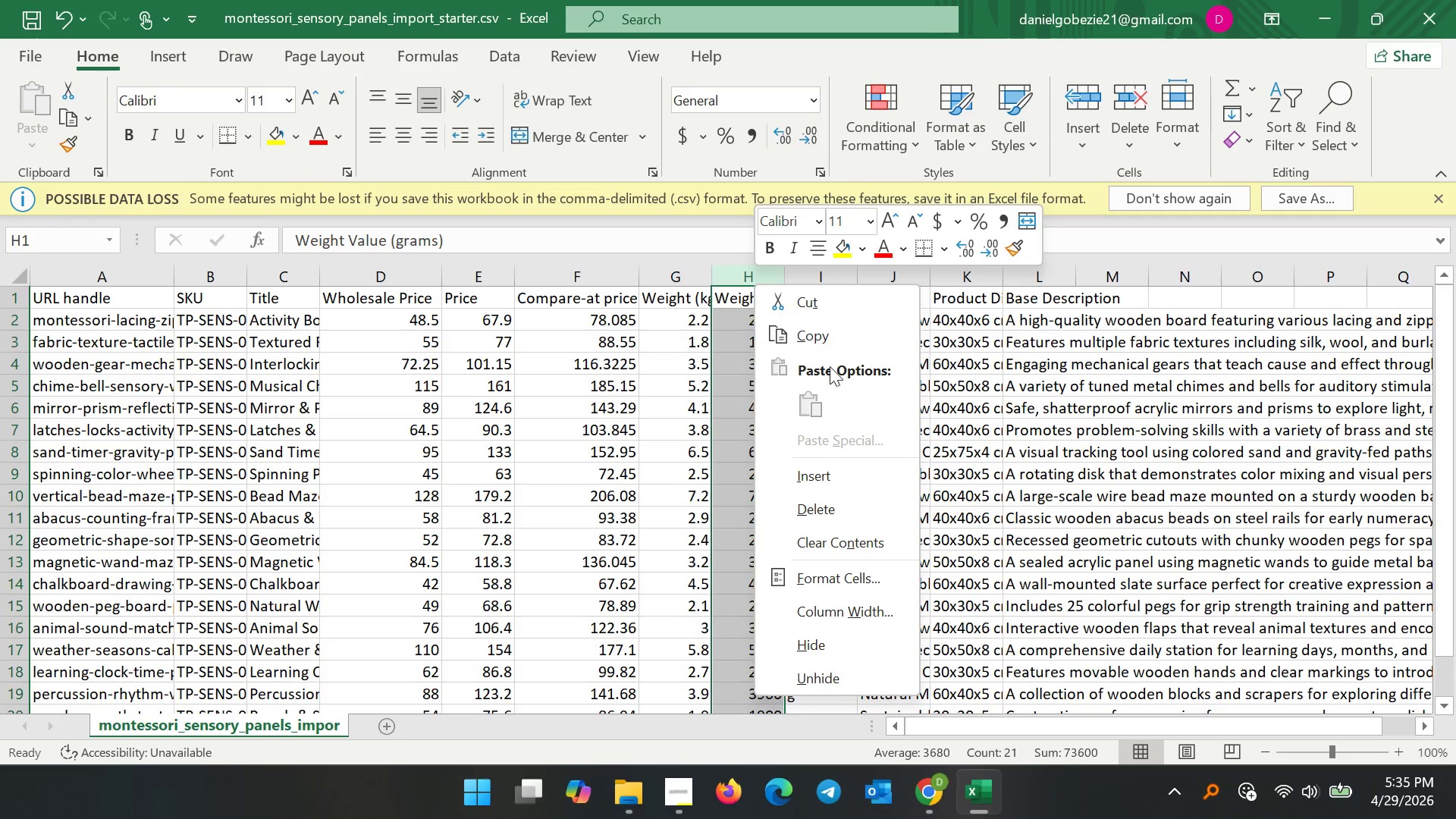 
left_click([828, 332])
 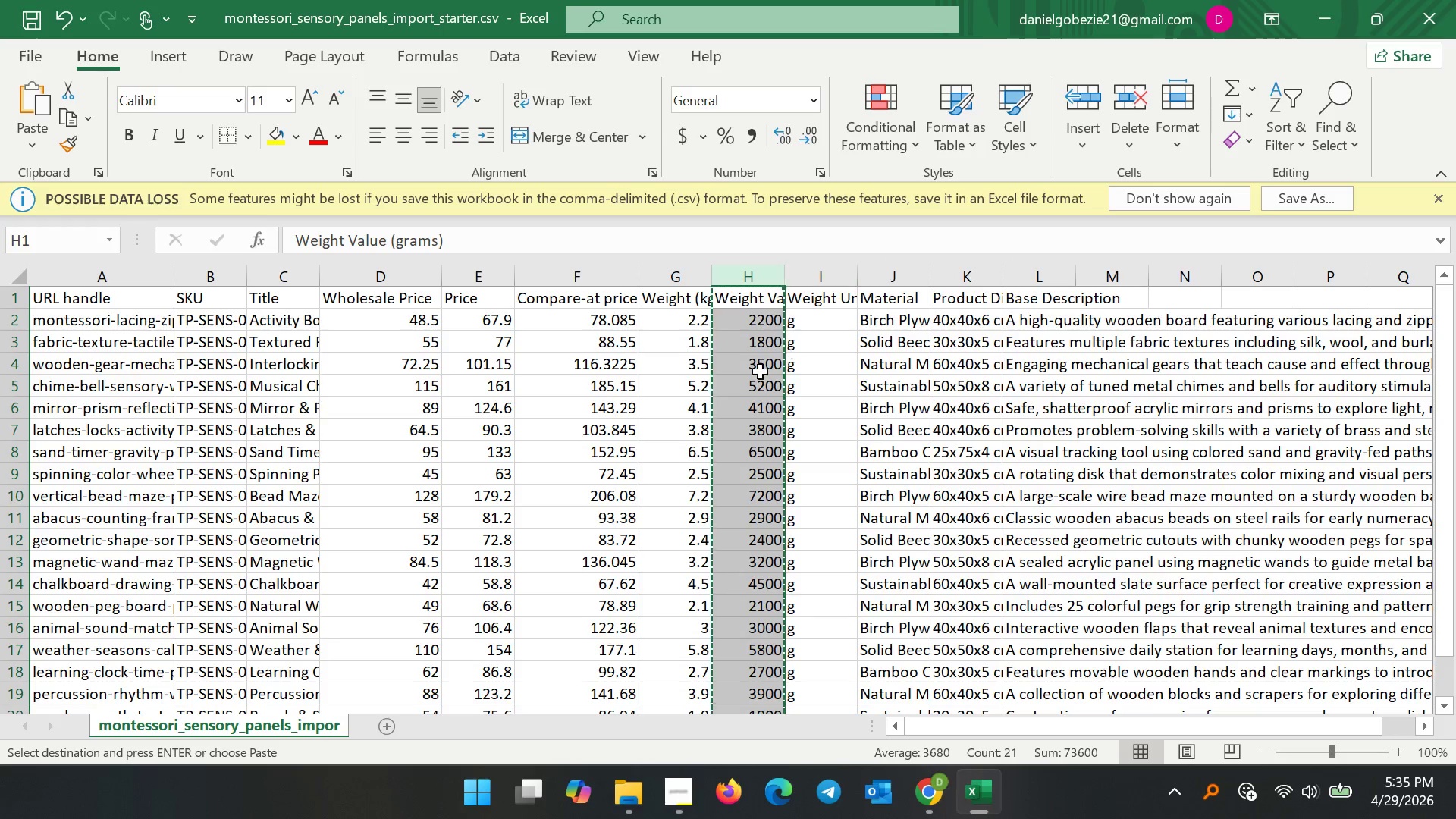 
double_click([760, 372])
 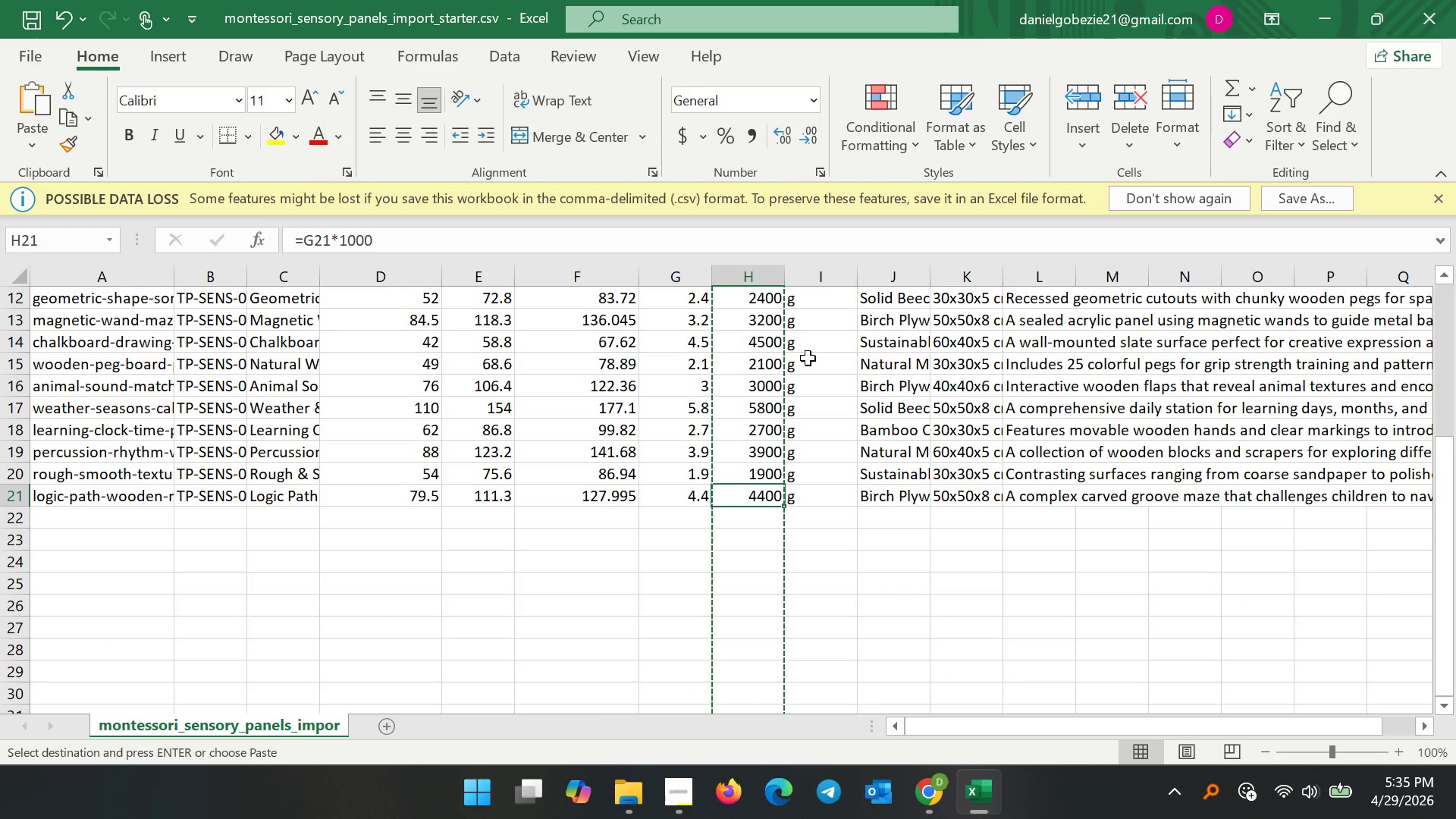 
double_click([824, 394])
 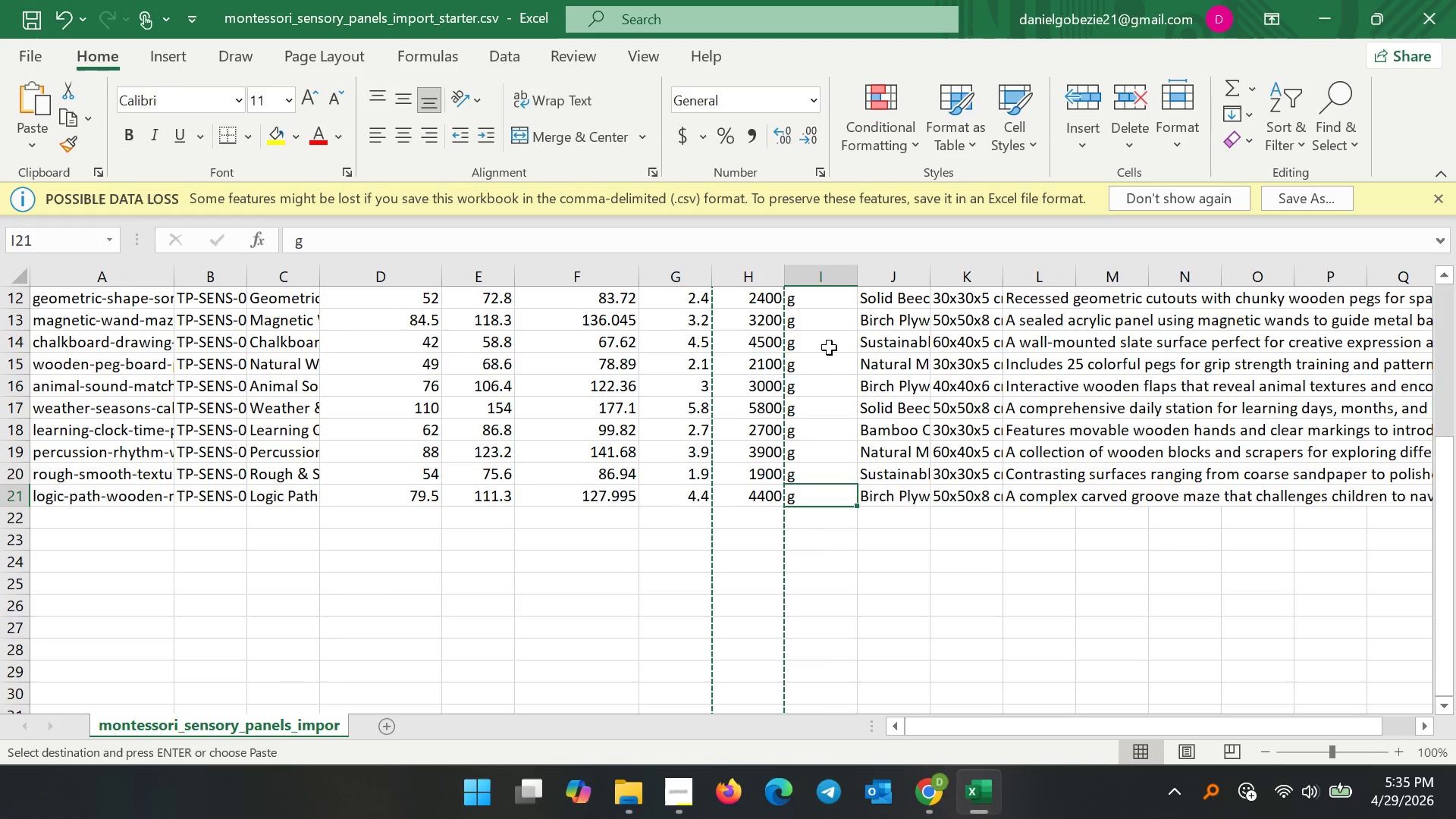 
scroll: coordinate [811, 408], scroll_direction: up, amount: 8.0
 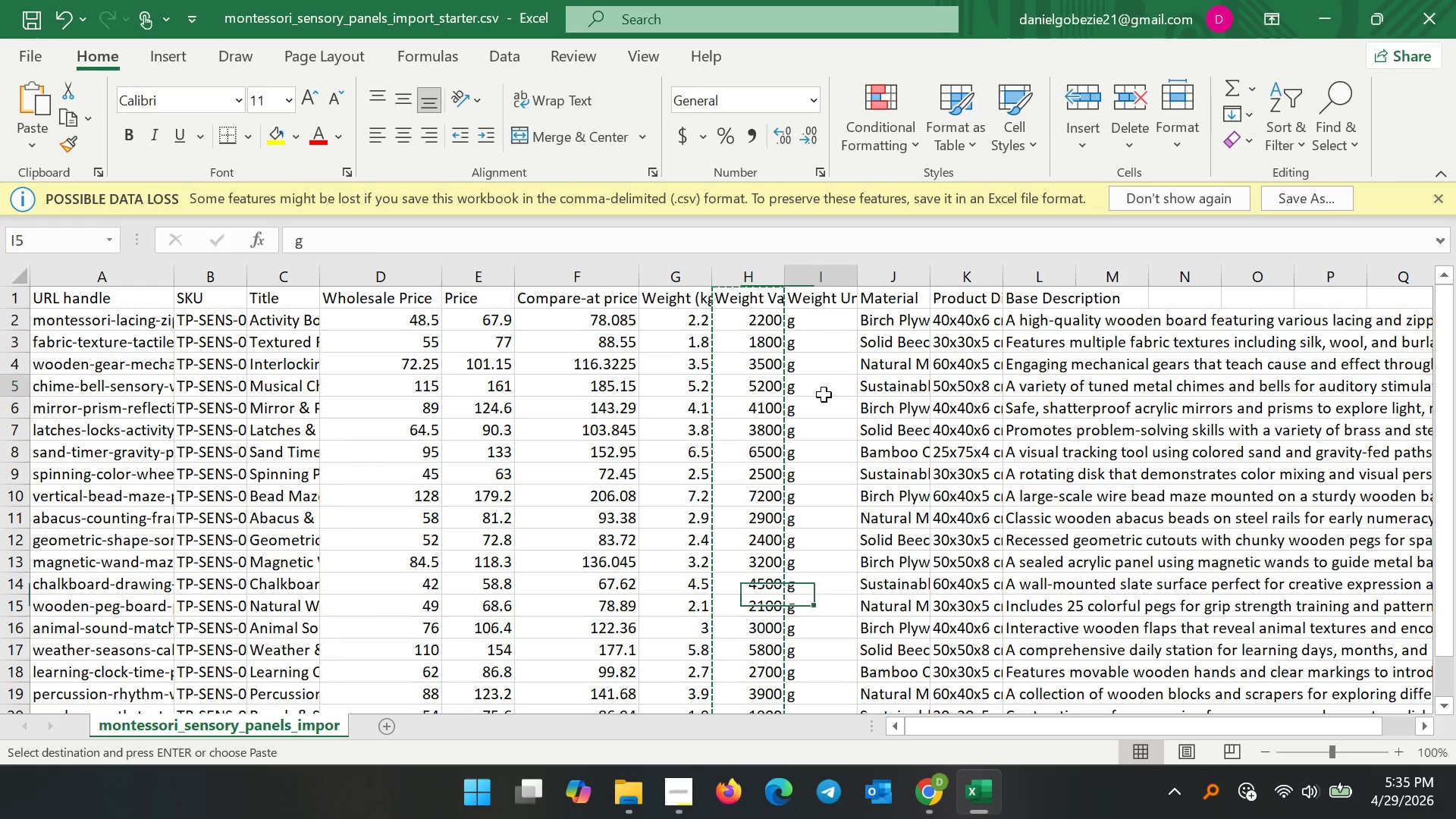 
left_click([880, 444])
 